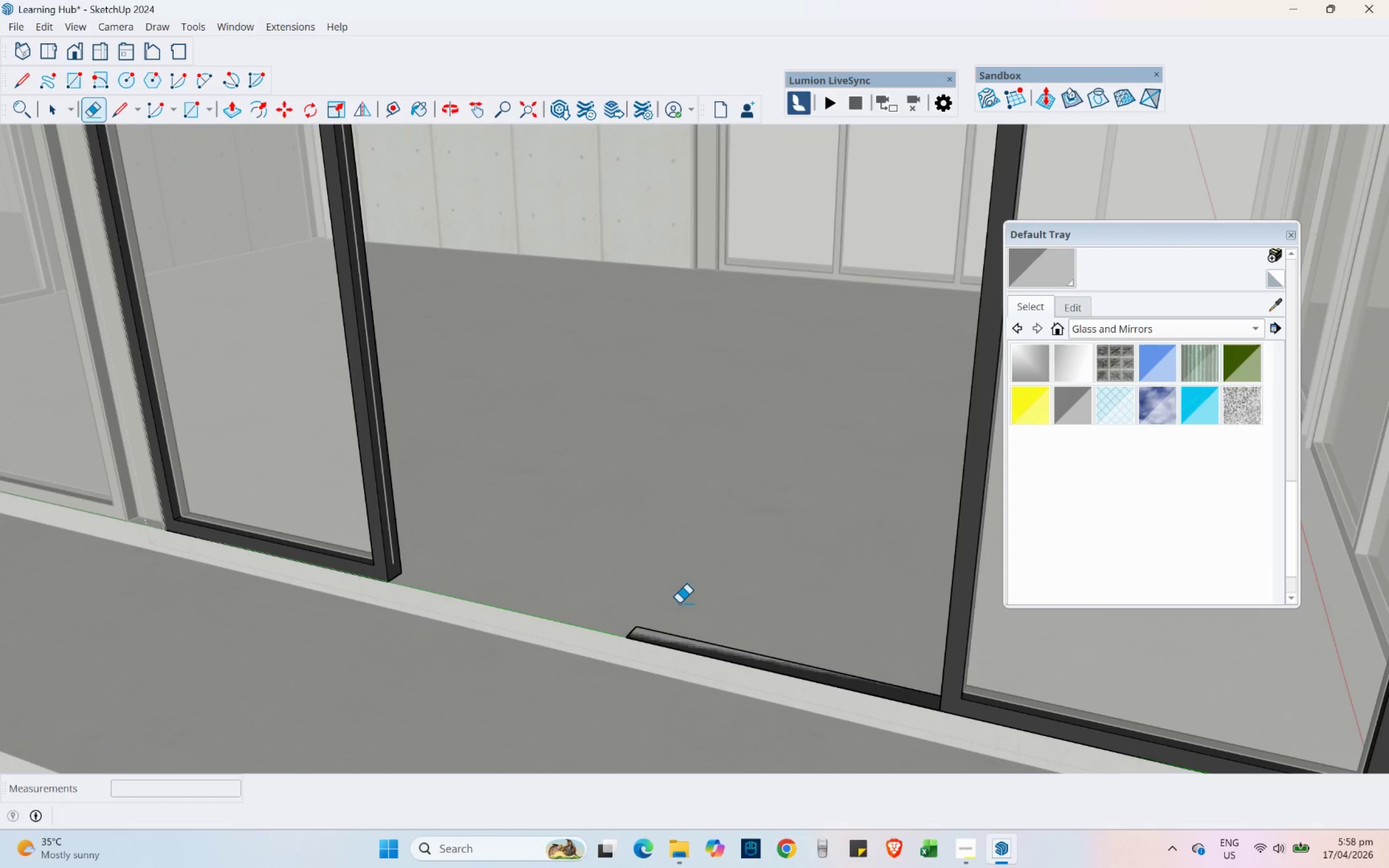 
scroll: coordinate [496, 522], scroll_direction: up, amount: 1.0
 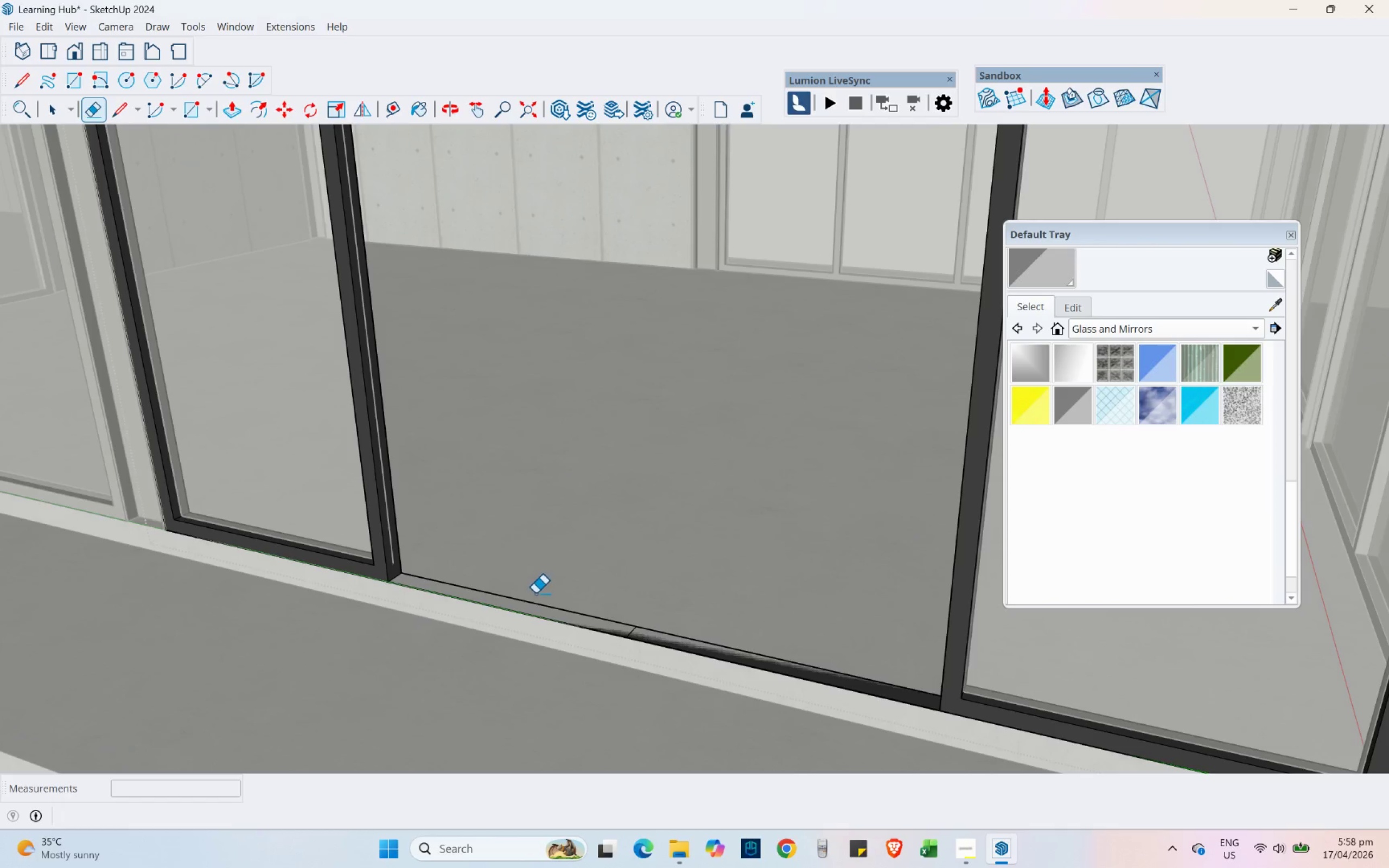 
left_click_drag(start_coordinate=[681, 602], to_coordinate=[592, 647])
 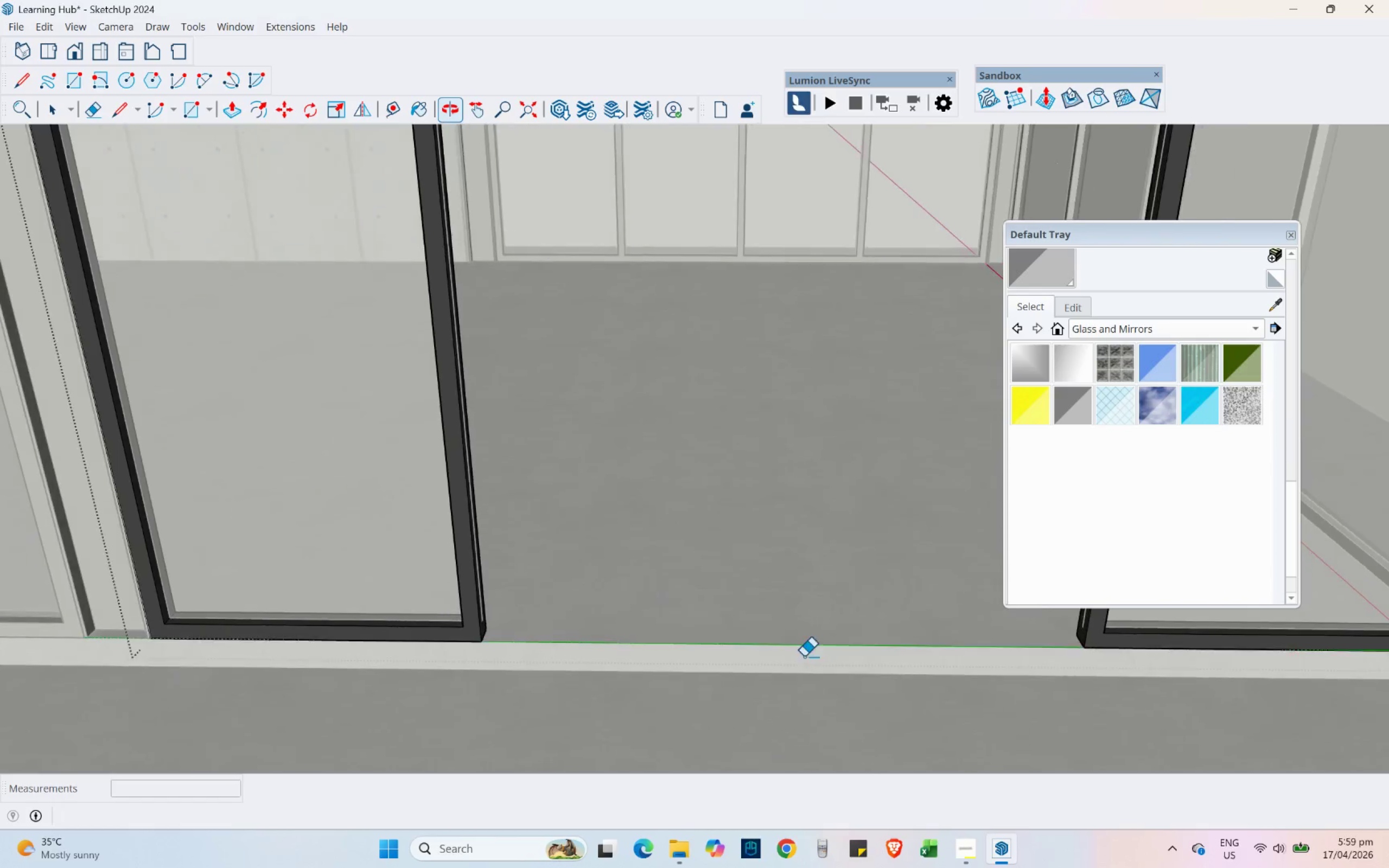 
scroll: coordinate [590, 630], scroll_direction: down, amount: 4.0
 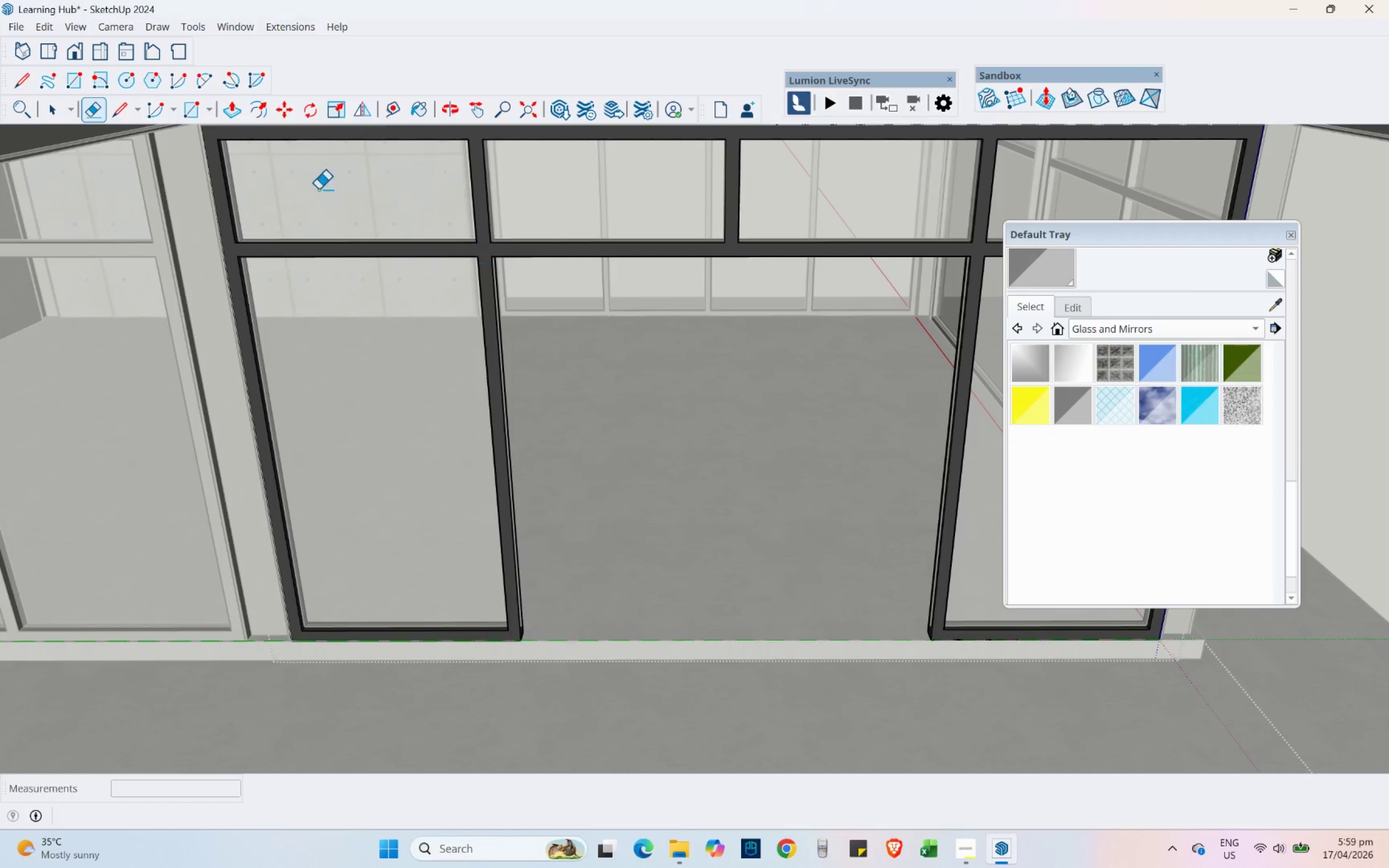 
left_click([47, 107])
 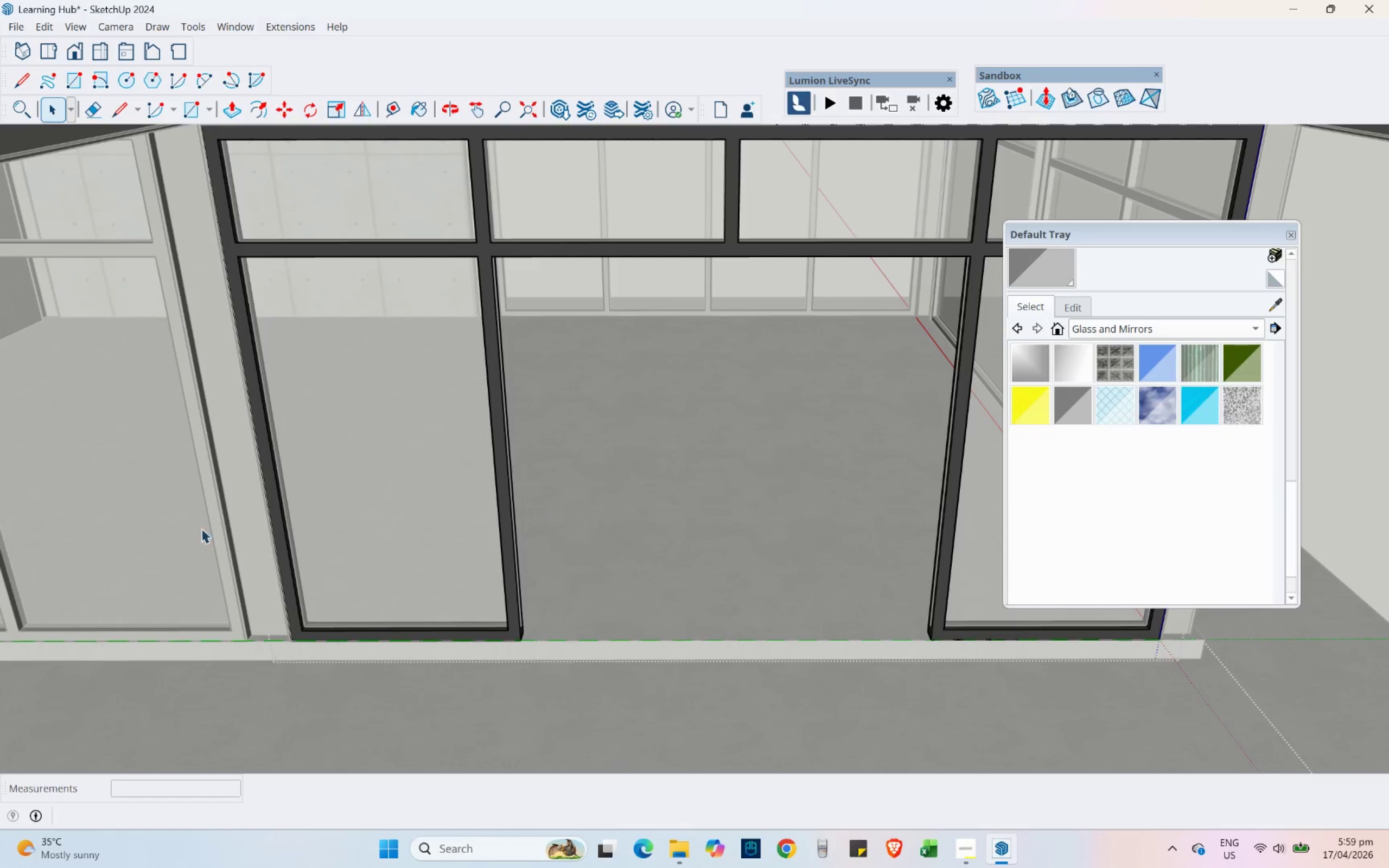 
left_click([264, 697])
 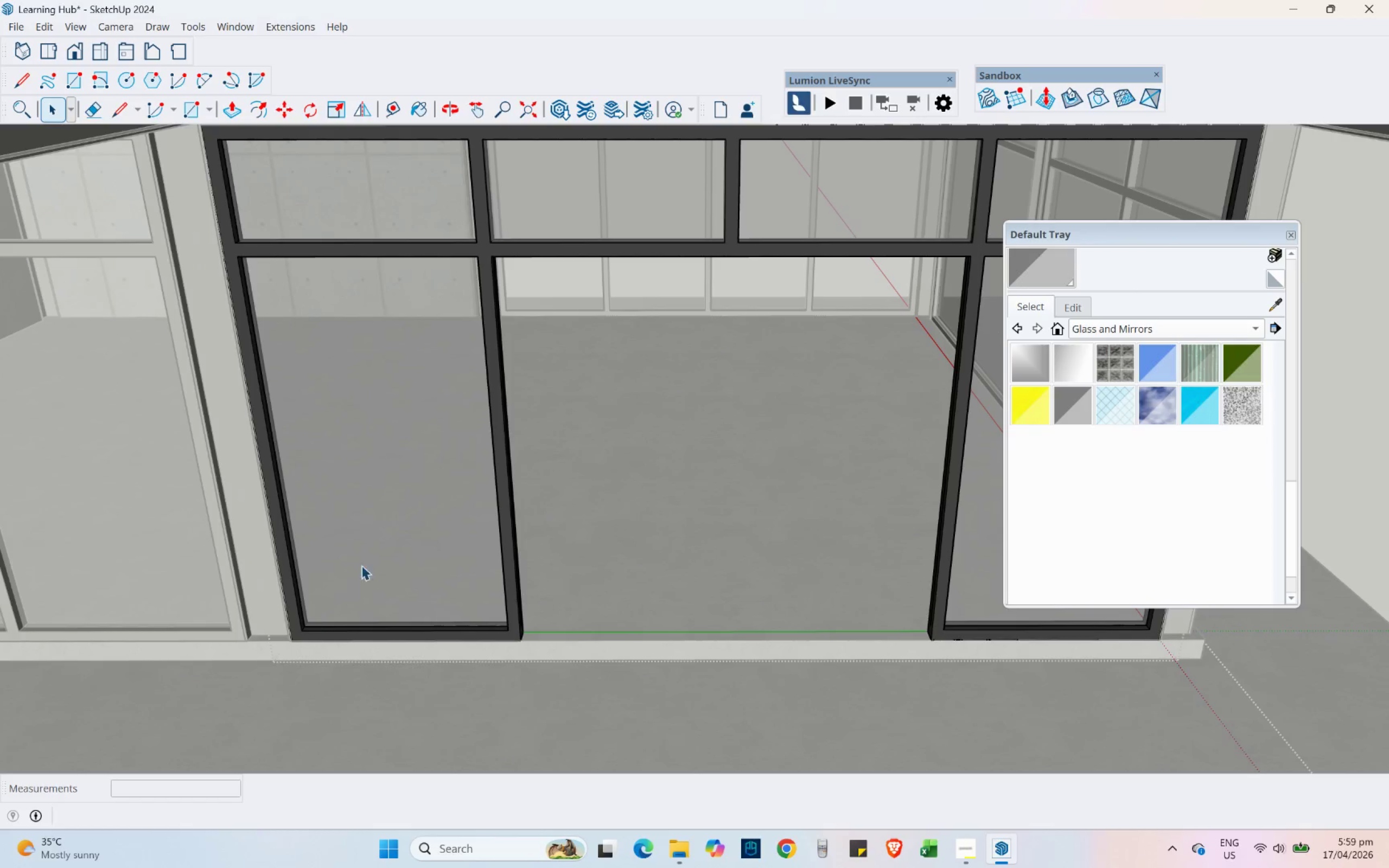 
left_click([370, 528])
 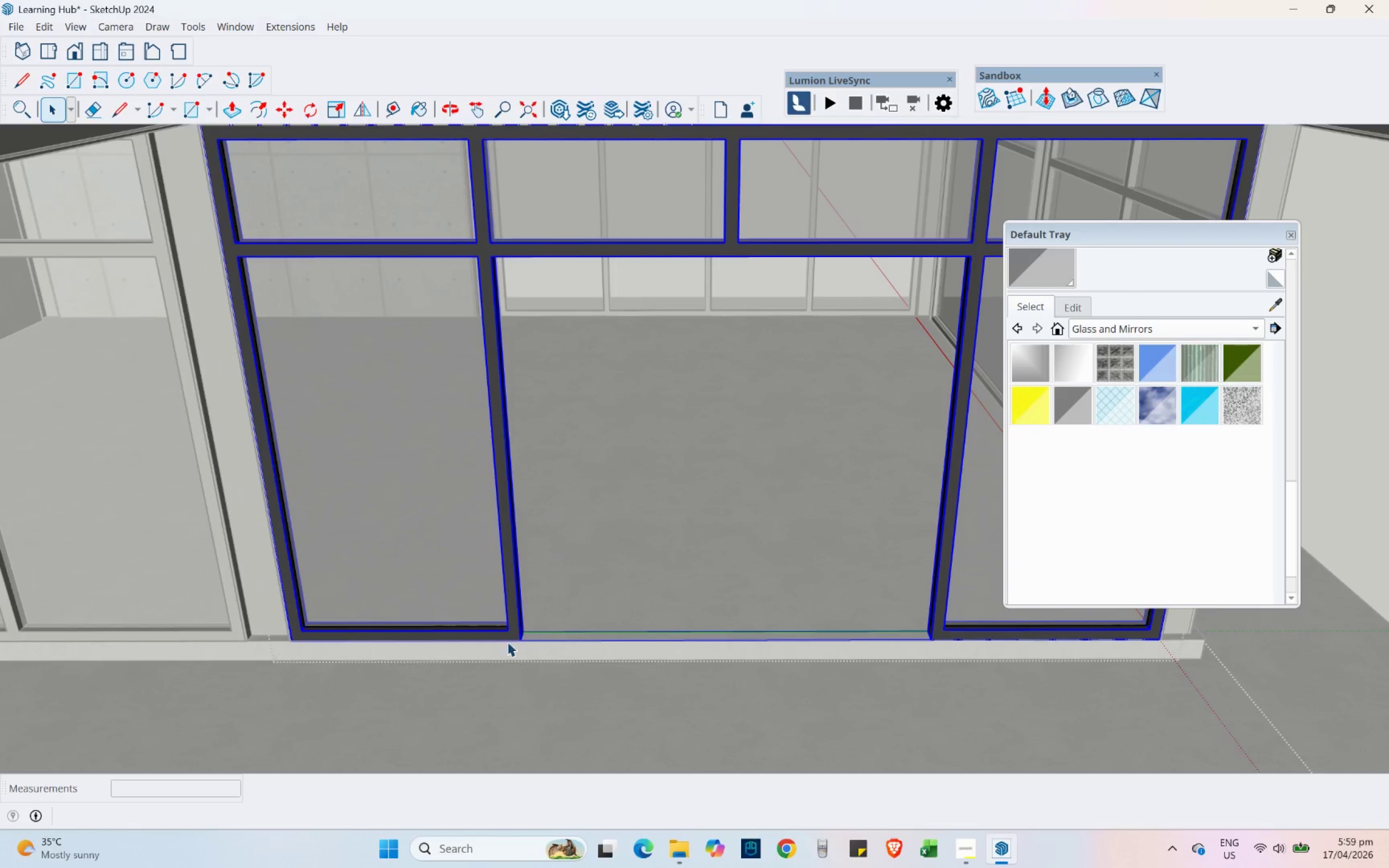 
left_click([184, 104])
 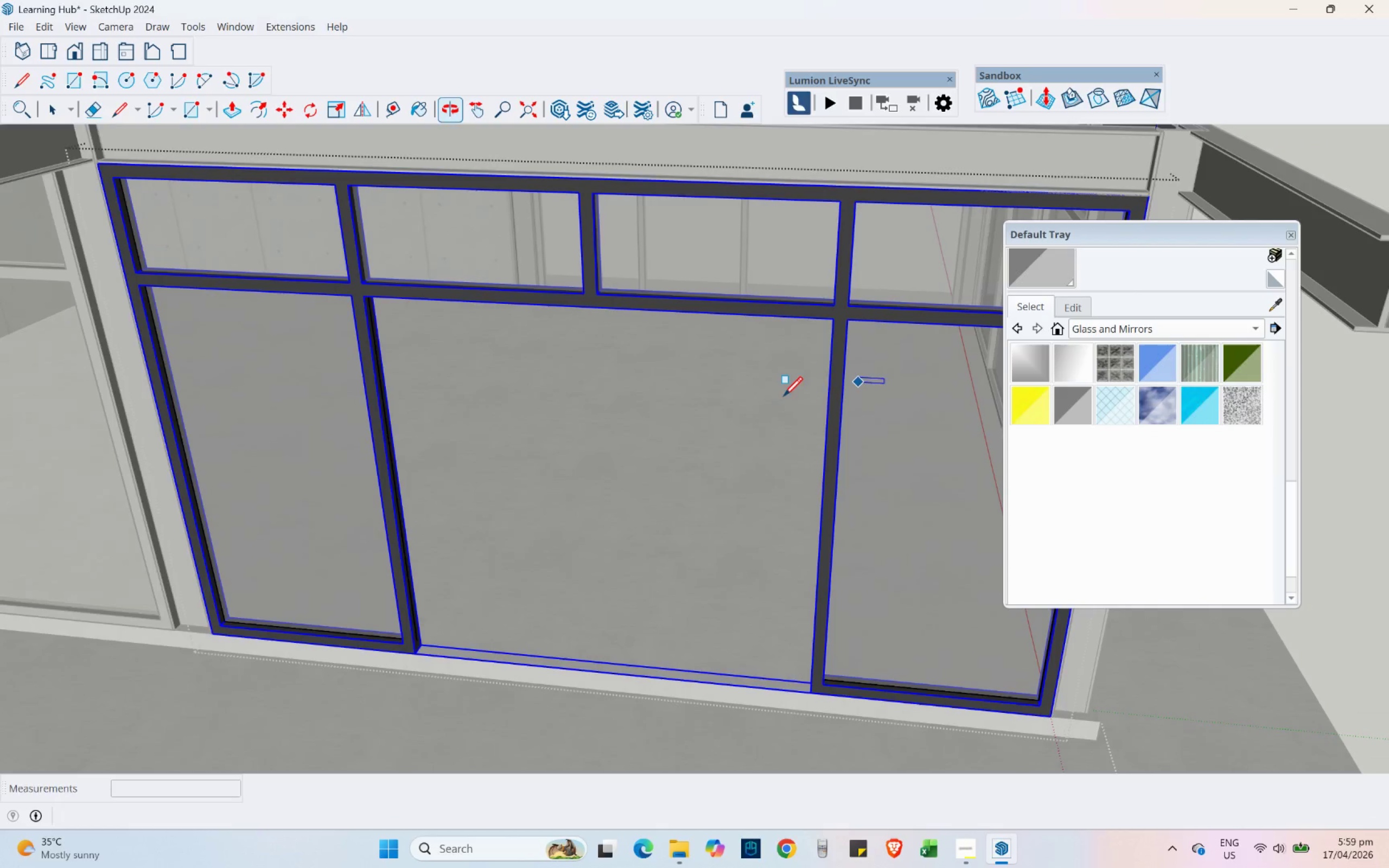 
scroll: coordinate [327, 177], scroll_direction: up, amount: 7.0
 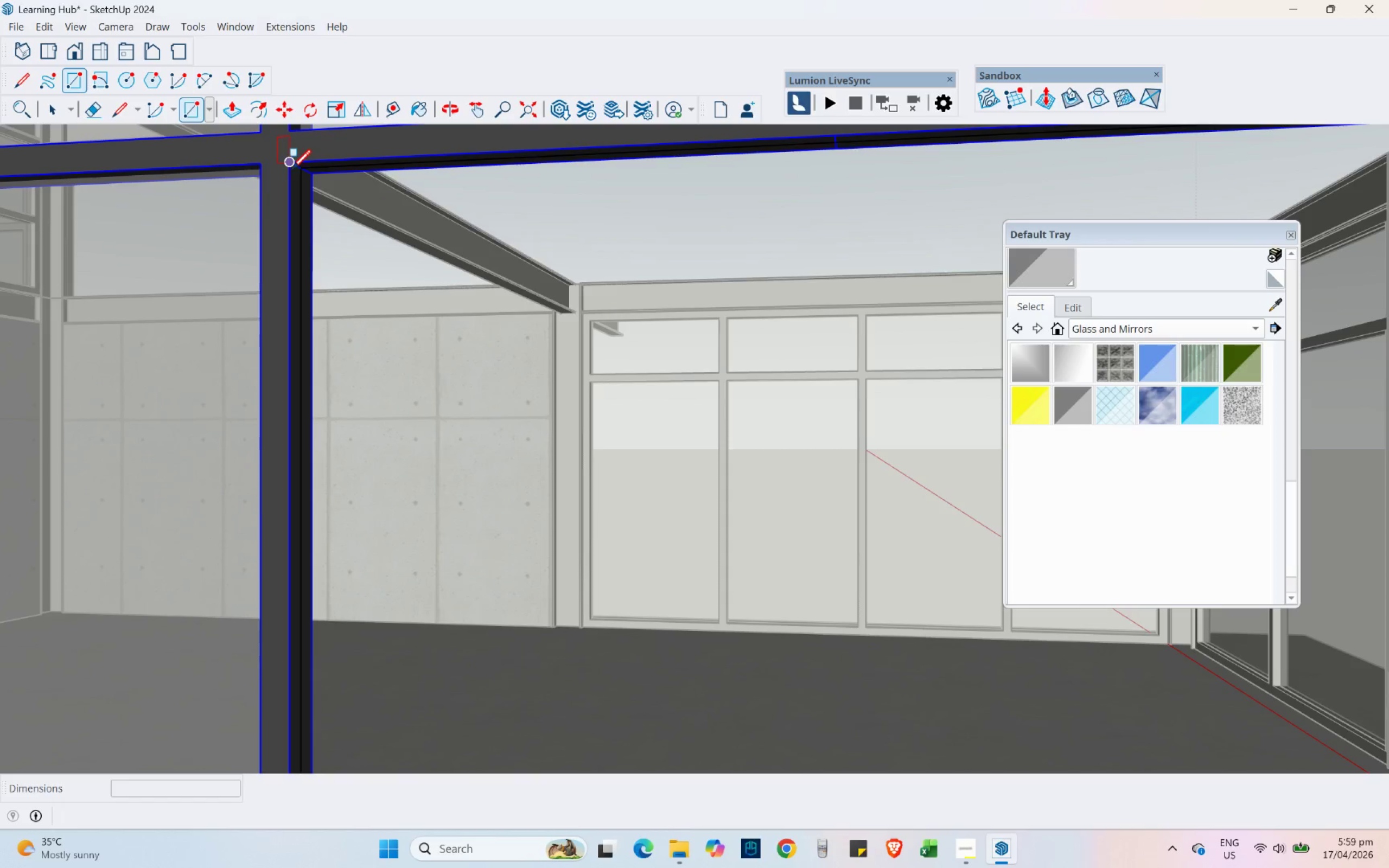 
left_click([292, 168])
 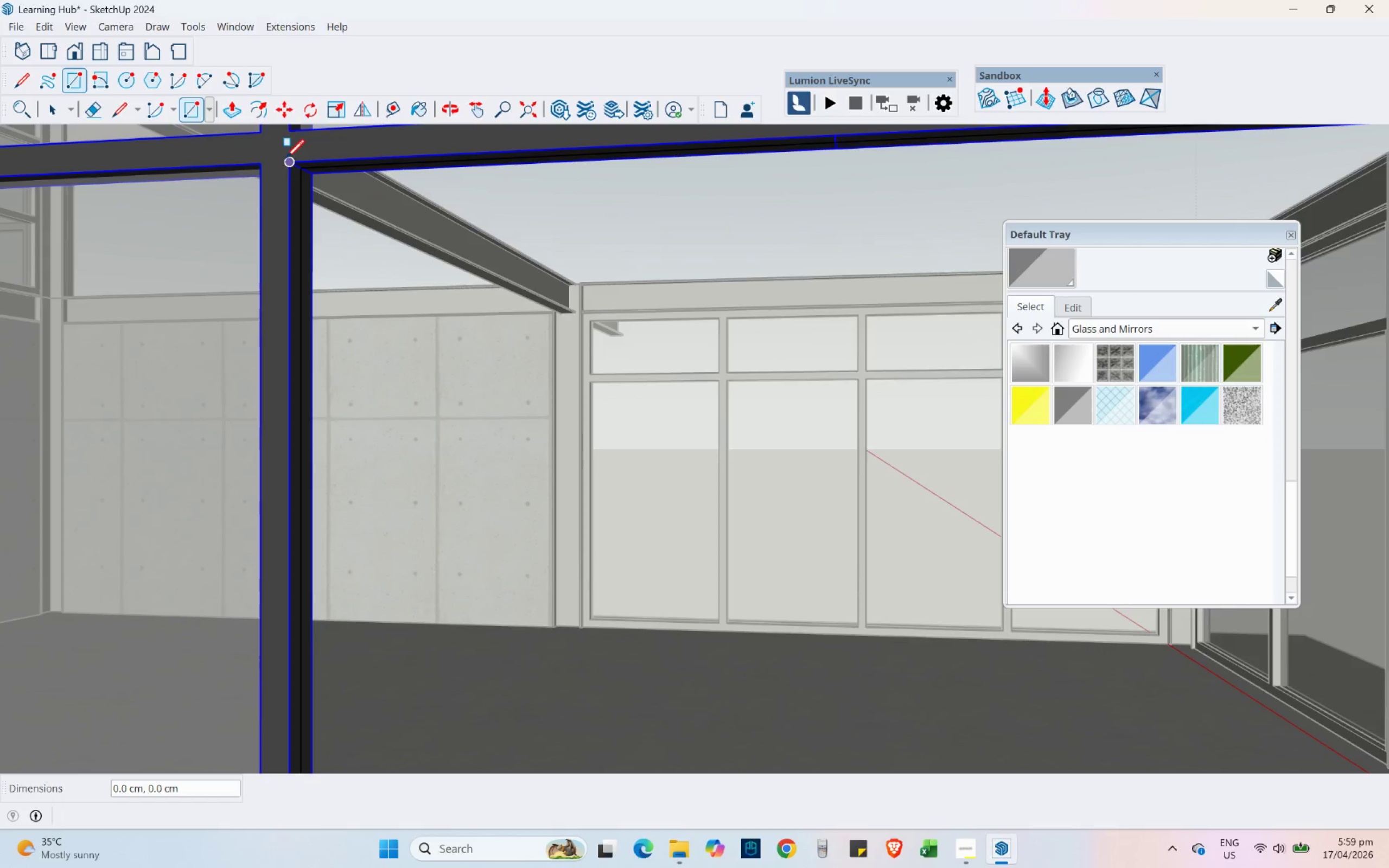 
scroll: coordinate [731, 598], scroll_direction: down, amount: 6.0
 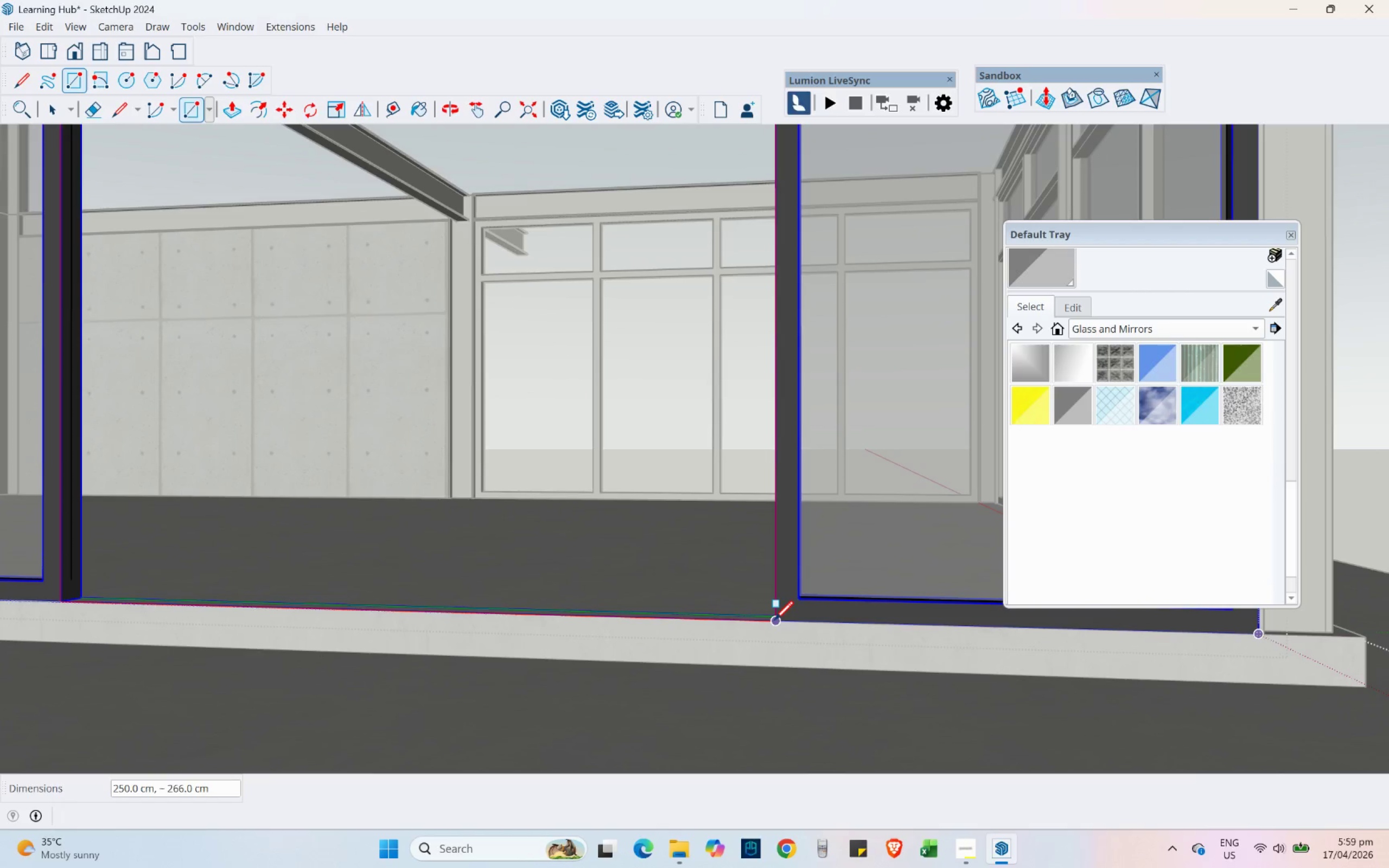 
left_click([774, 620])
 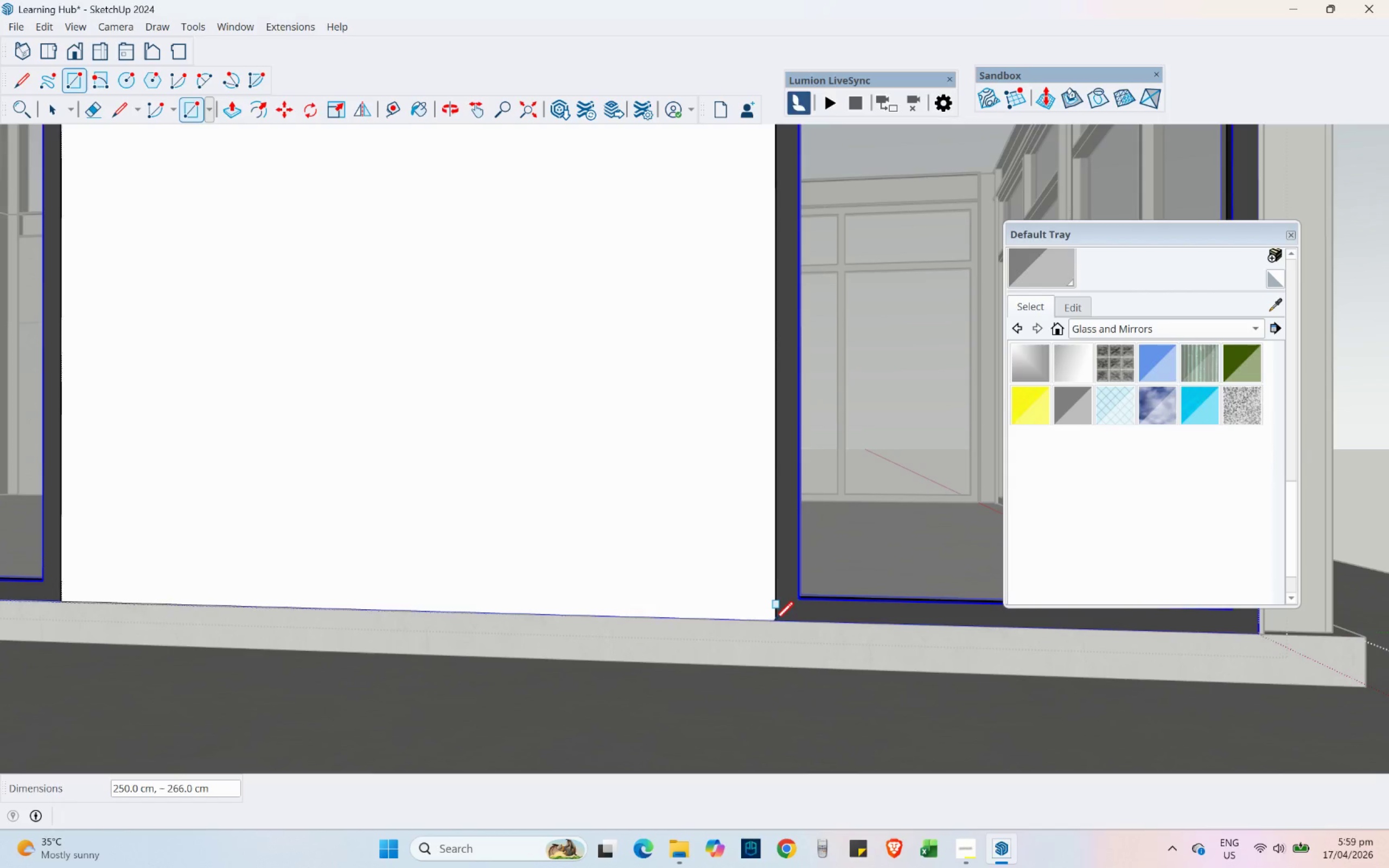 
scroll: coordinate [767, 660], scroll_direction: down, amount: 3.0
 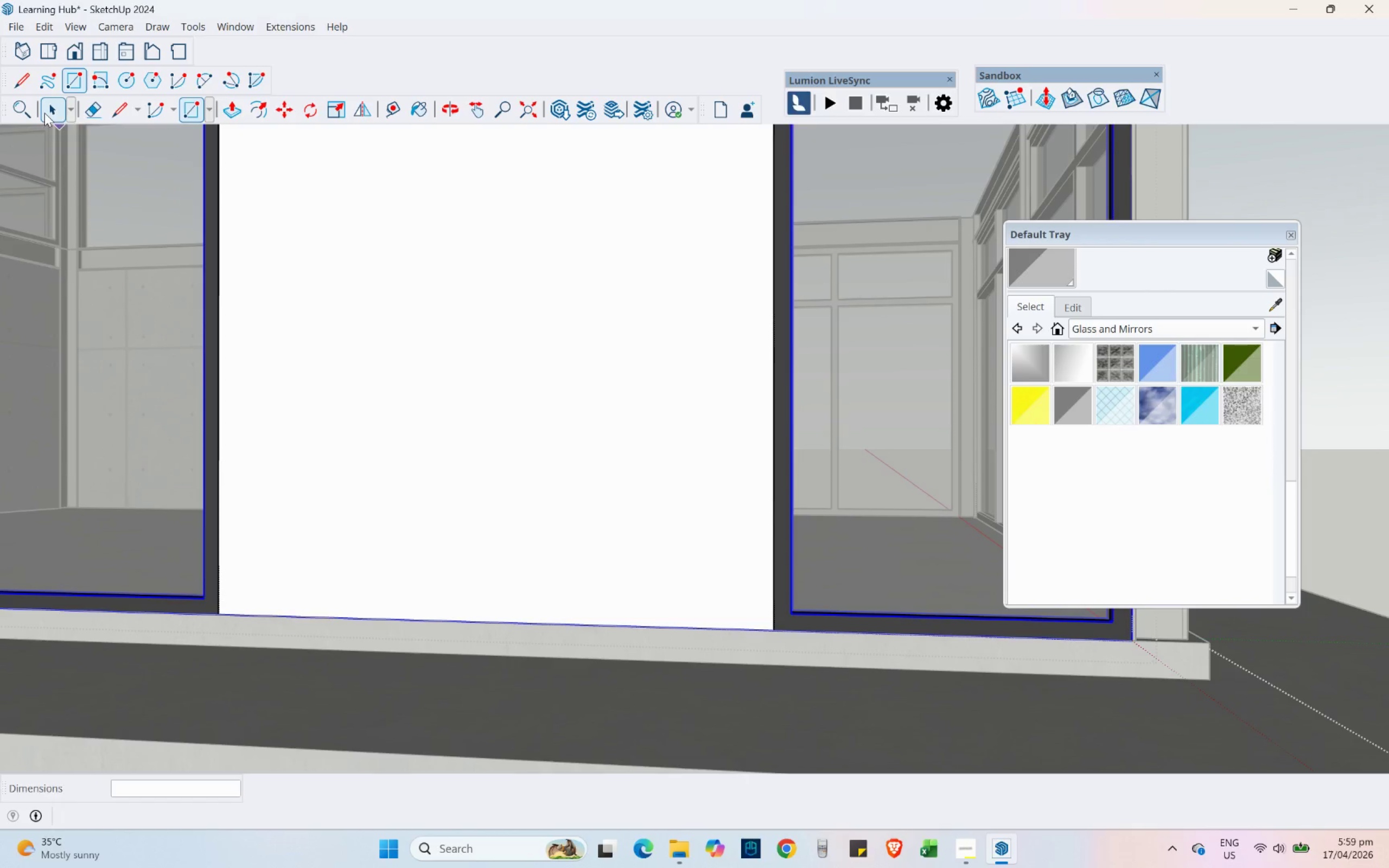 
double_click([539, 388])
 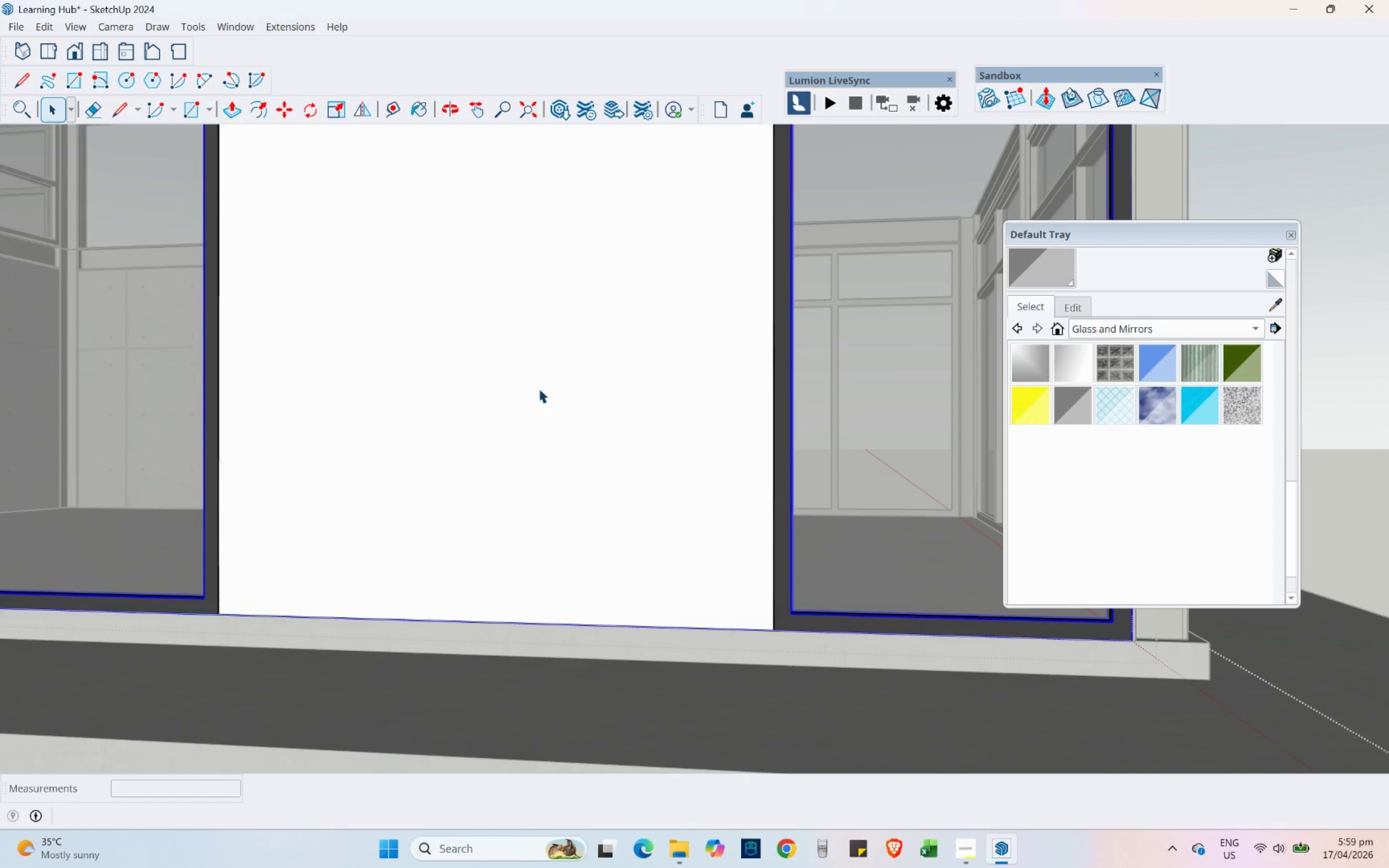 
triple_click([539, 388])
 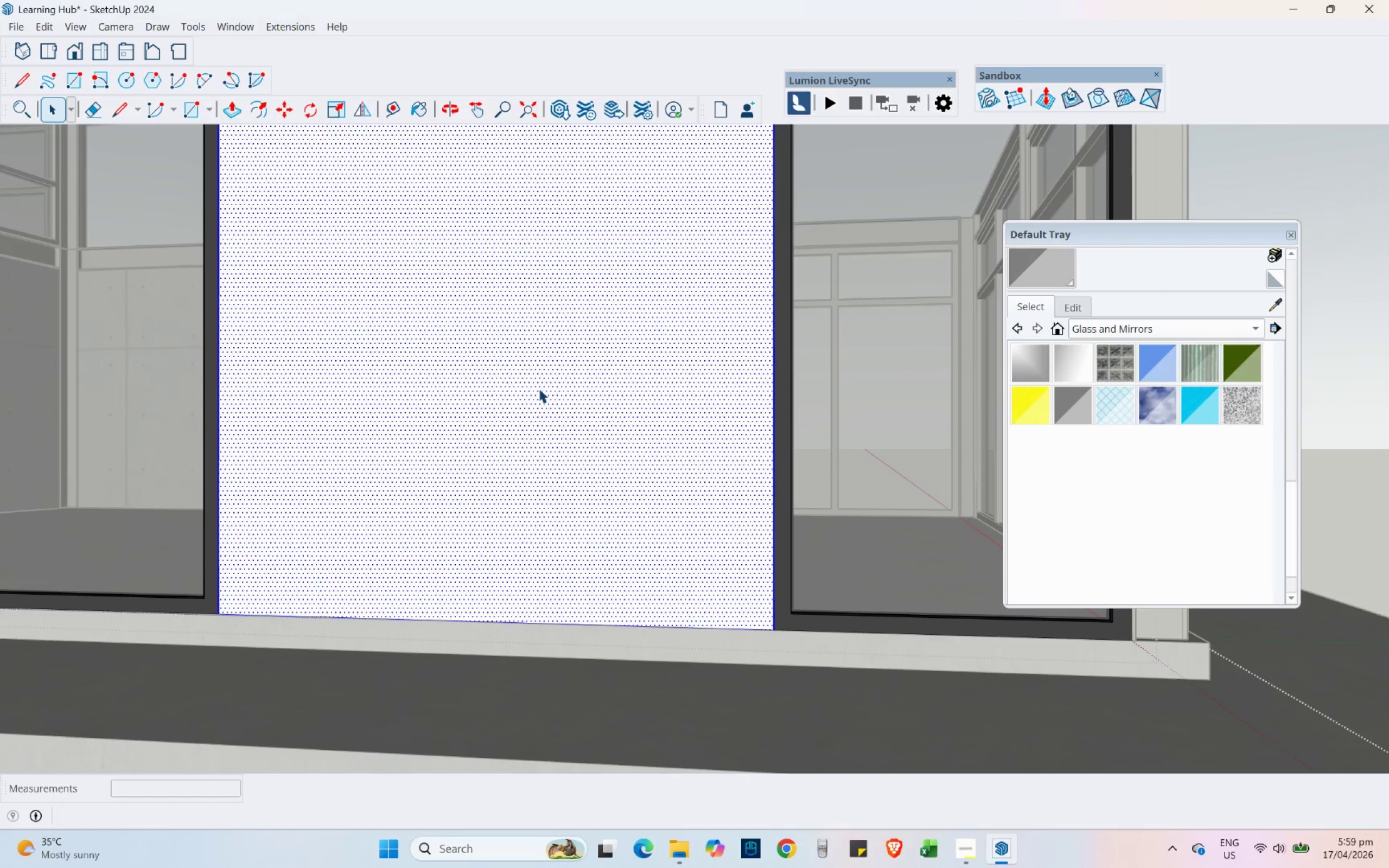 
triple_click([539, 388])
 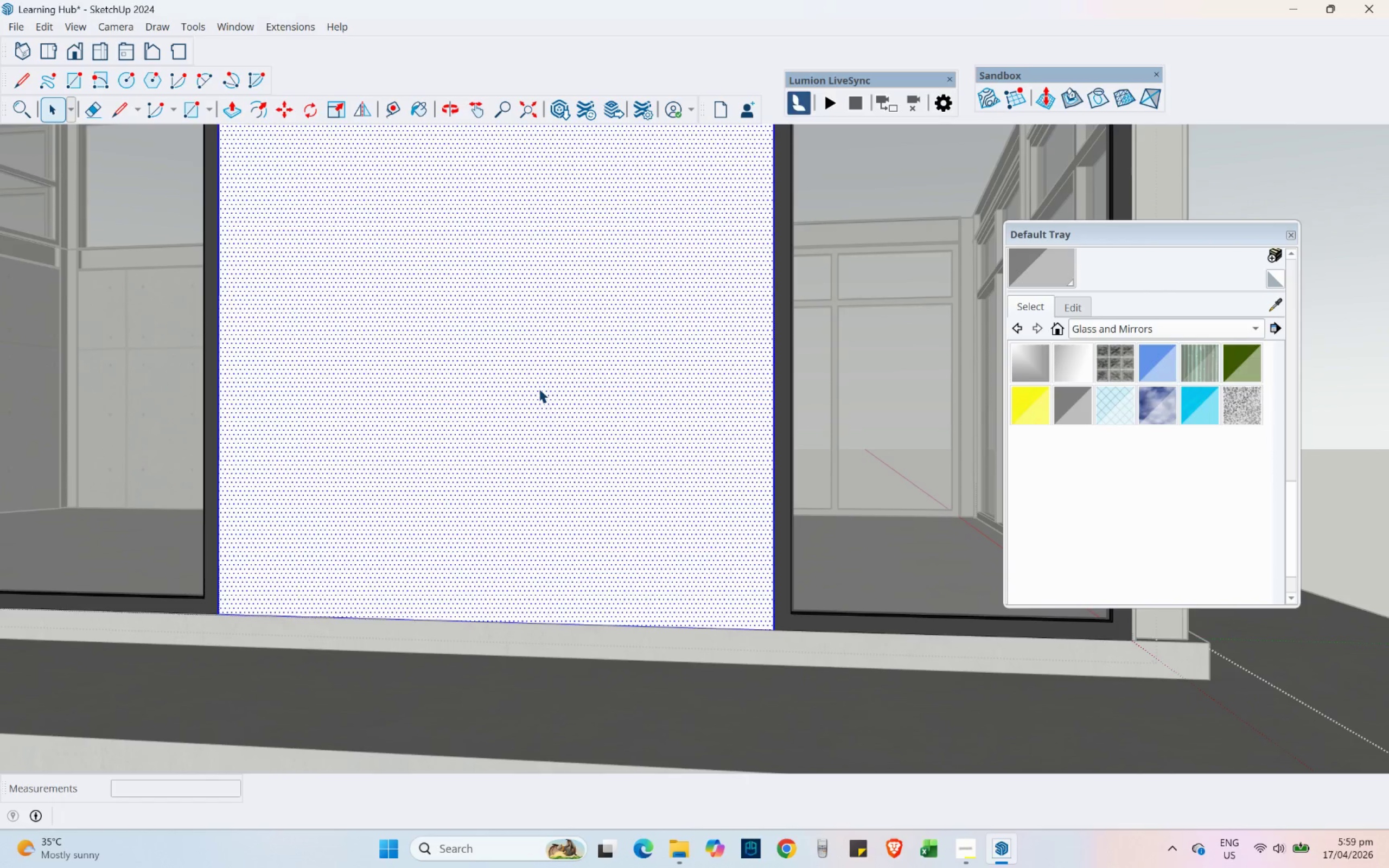 
right_click([539, 388])
 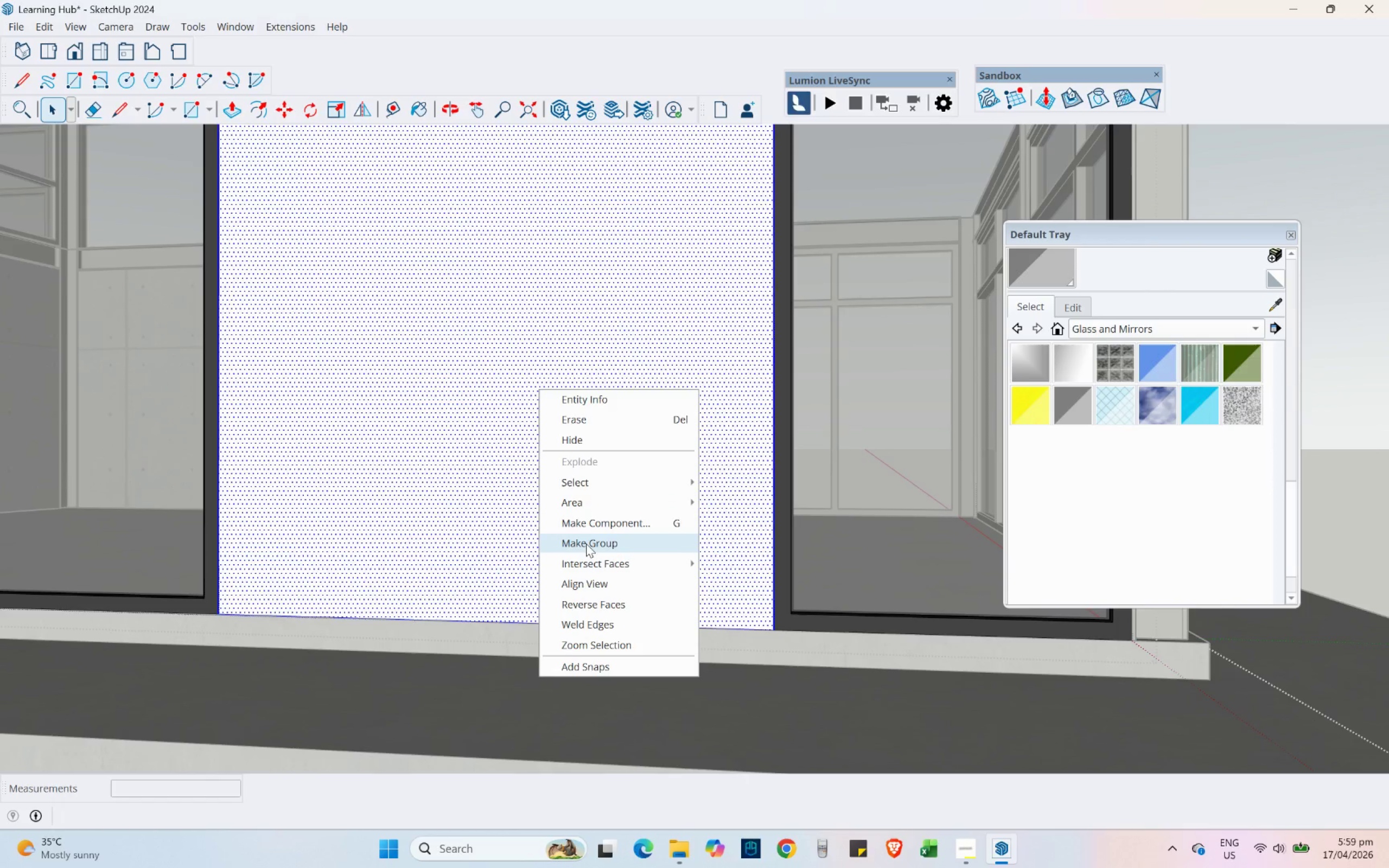 
left_click([586, 544])
 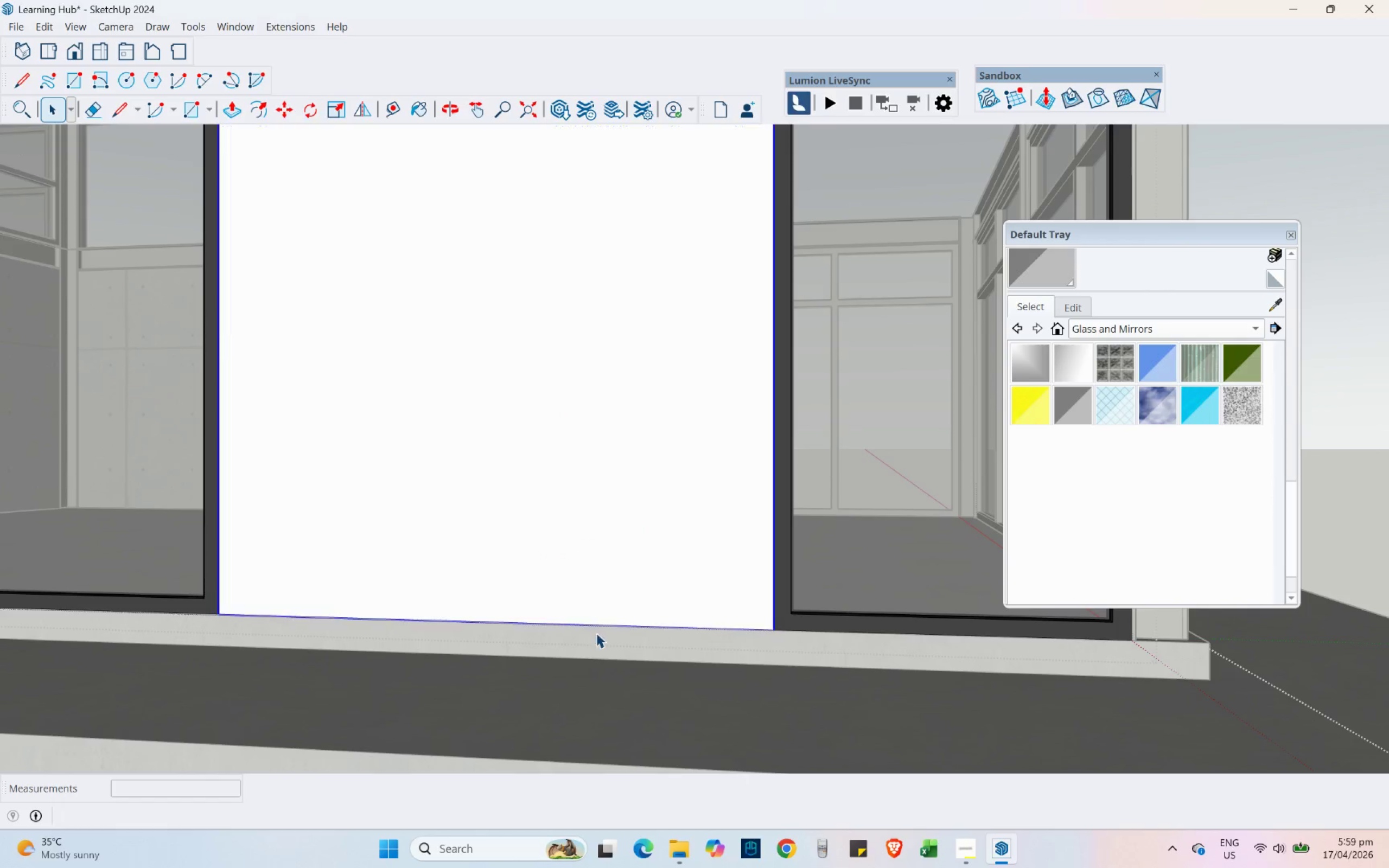 
scroll: coordinate [577, 691], scroll_direction: down, amount: 4.0
 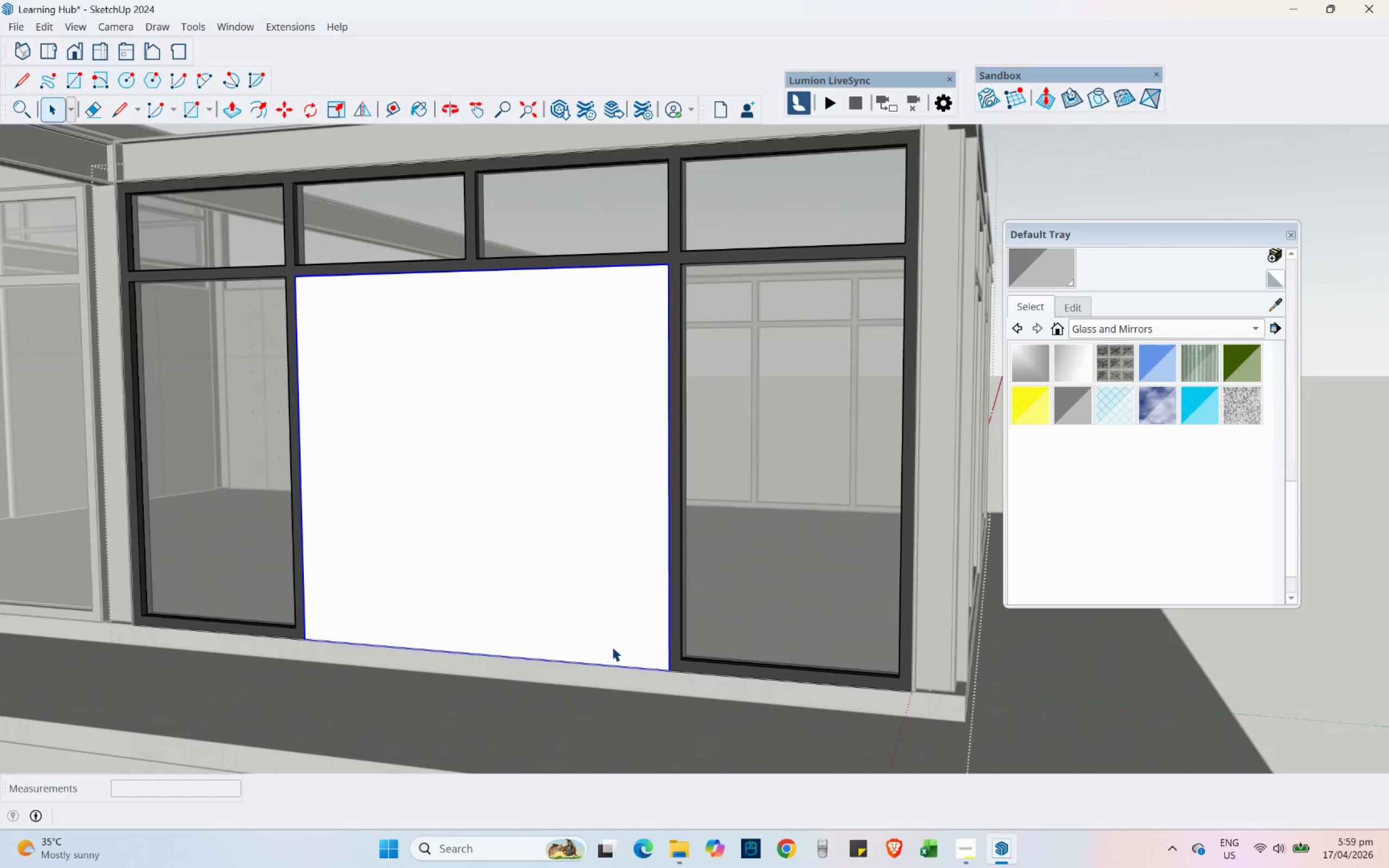 
left_click([559, 539])
 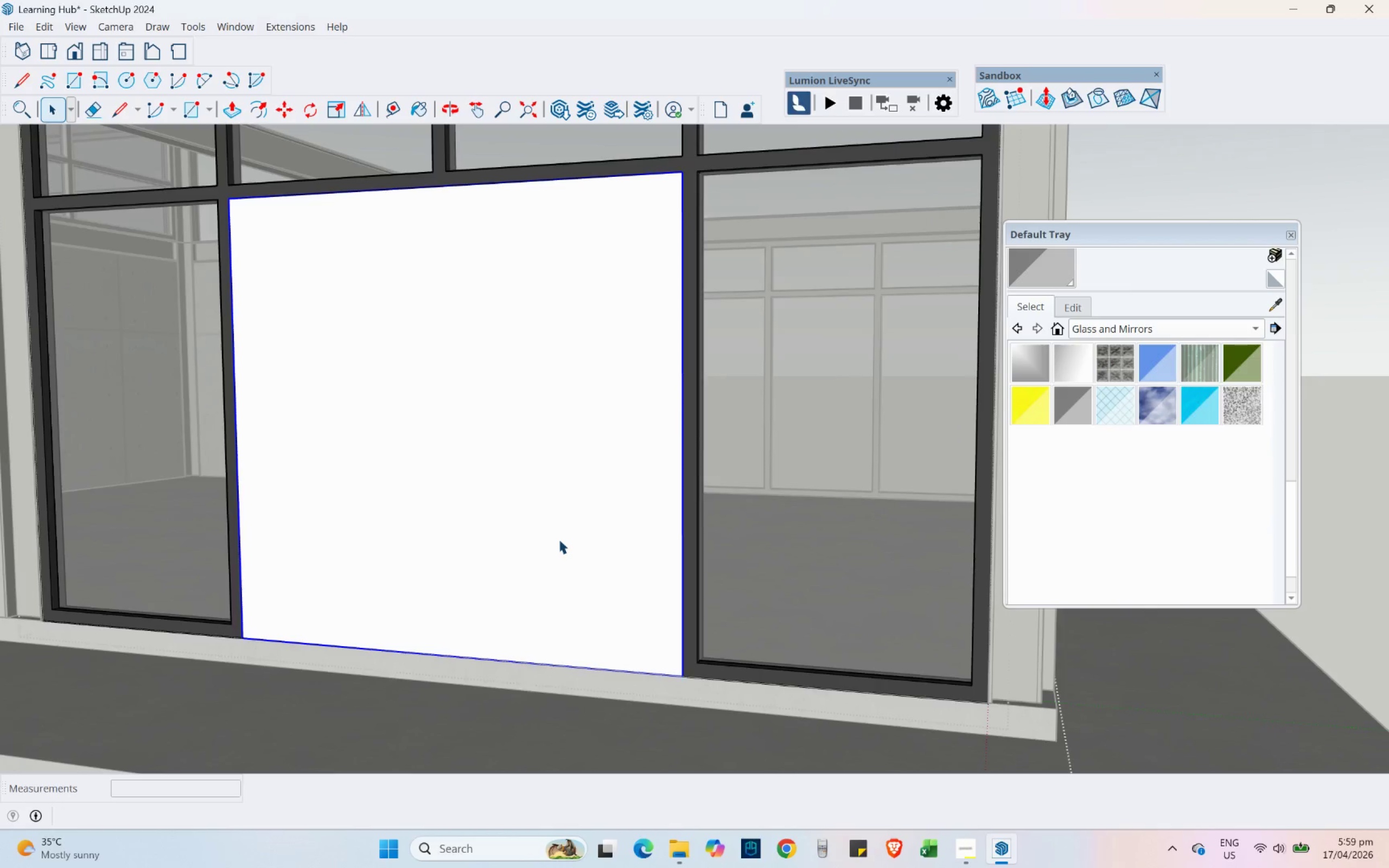 
scroll: coordinate [612, 647], scroll_direction: up, amount: 2.0
 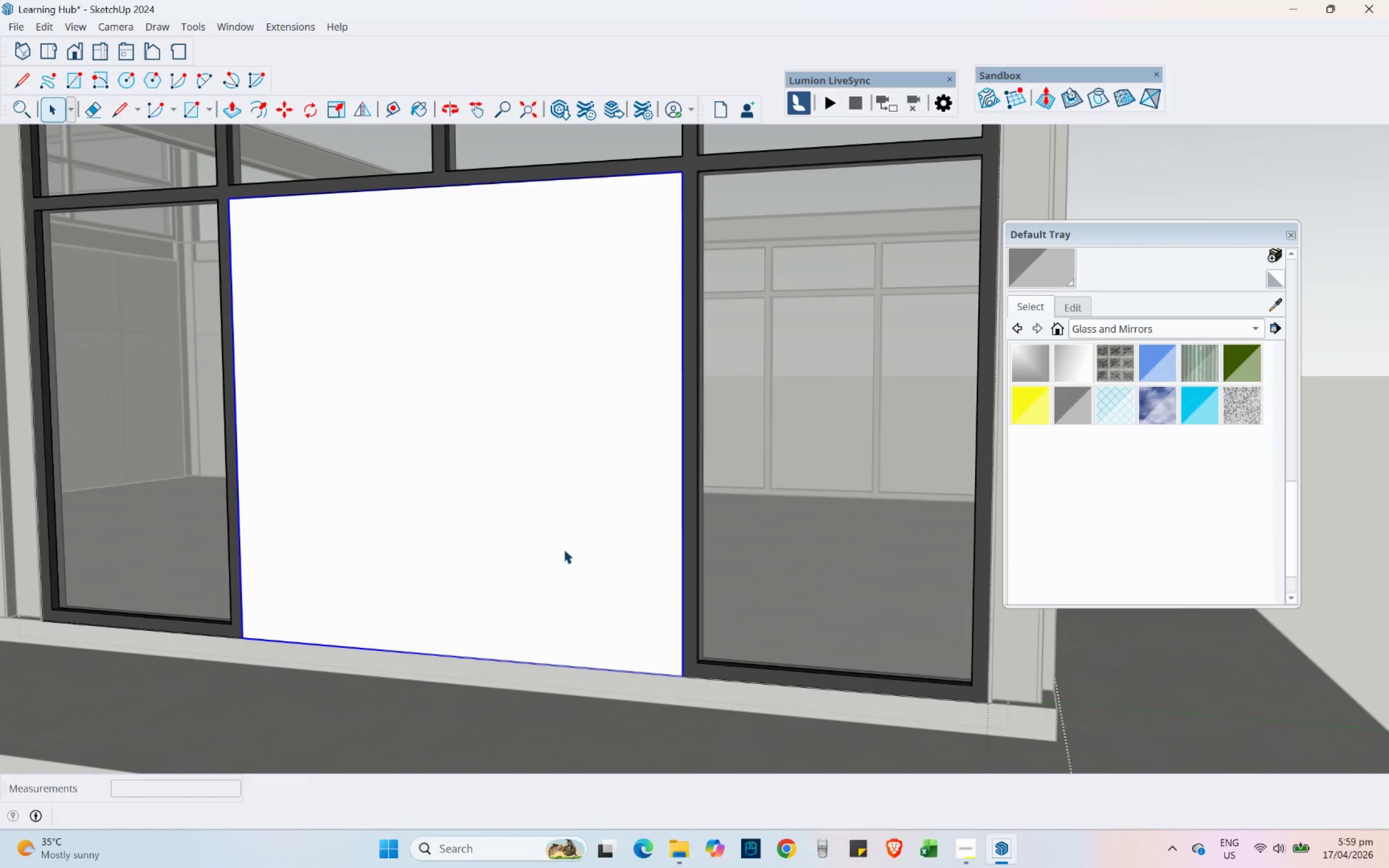 
double_click([559, 539])
 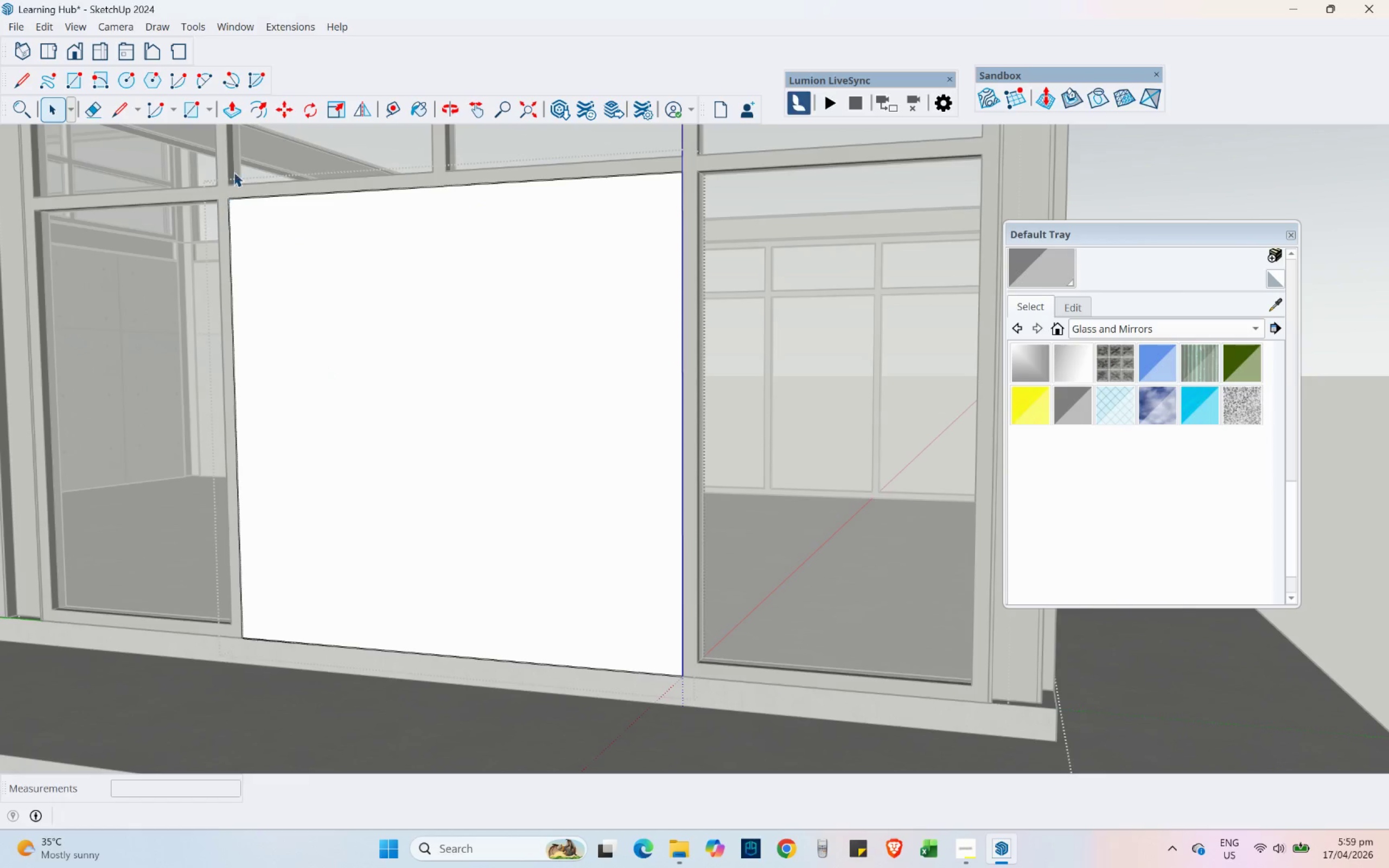 
left_click([253, 111])
 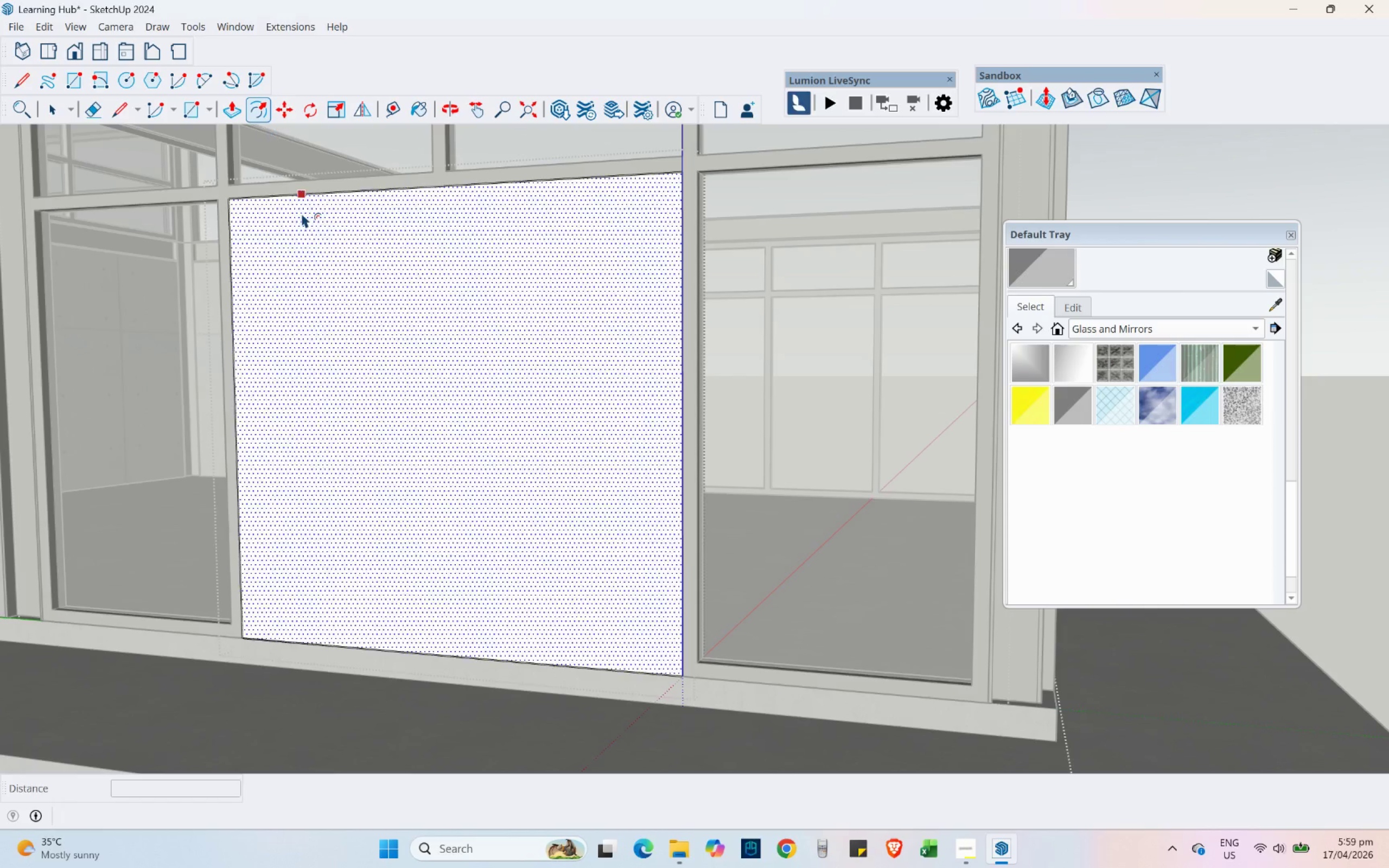 
left_click_drag(start_coordinate=[302, 213], to_coordinate=[306, 220])
 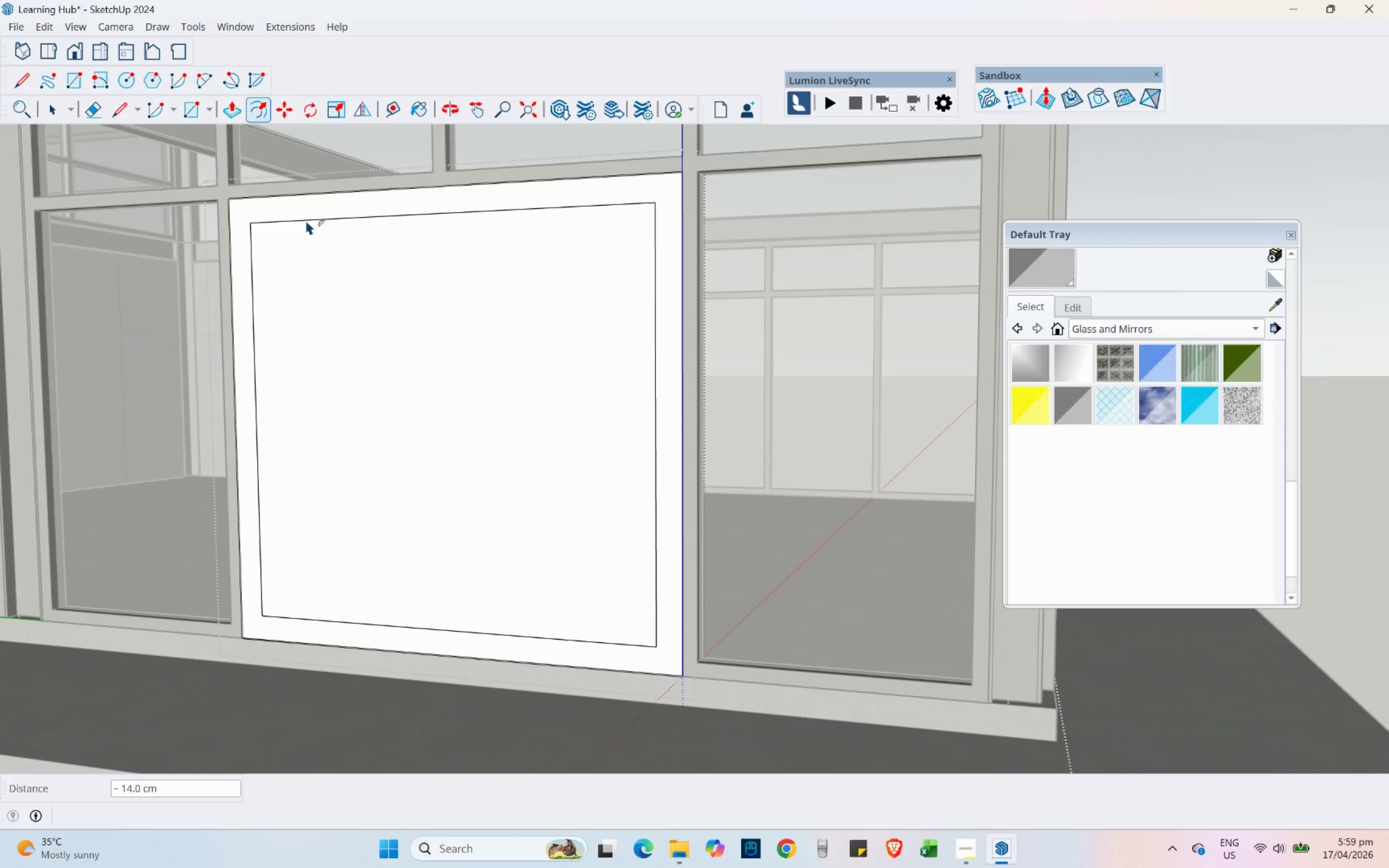 
key(Numpad7)
 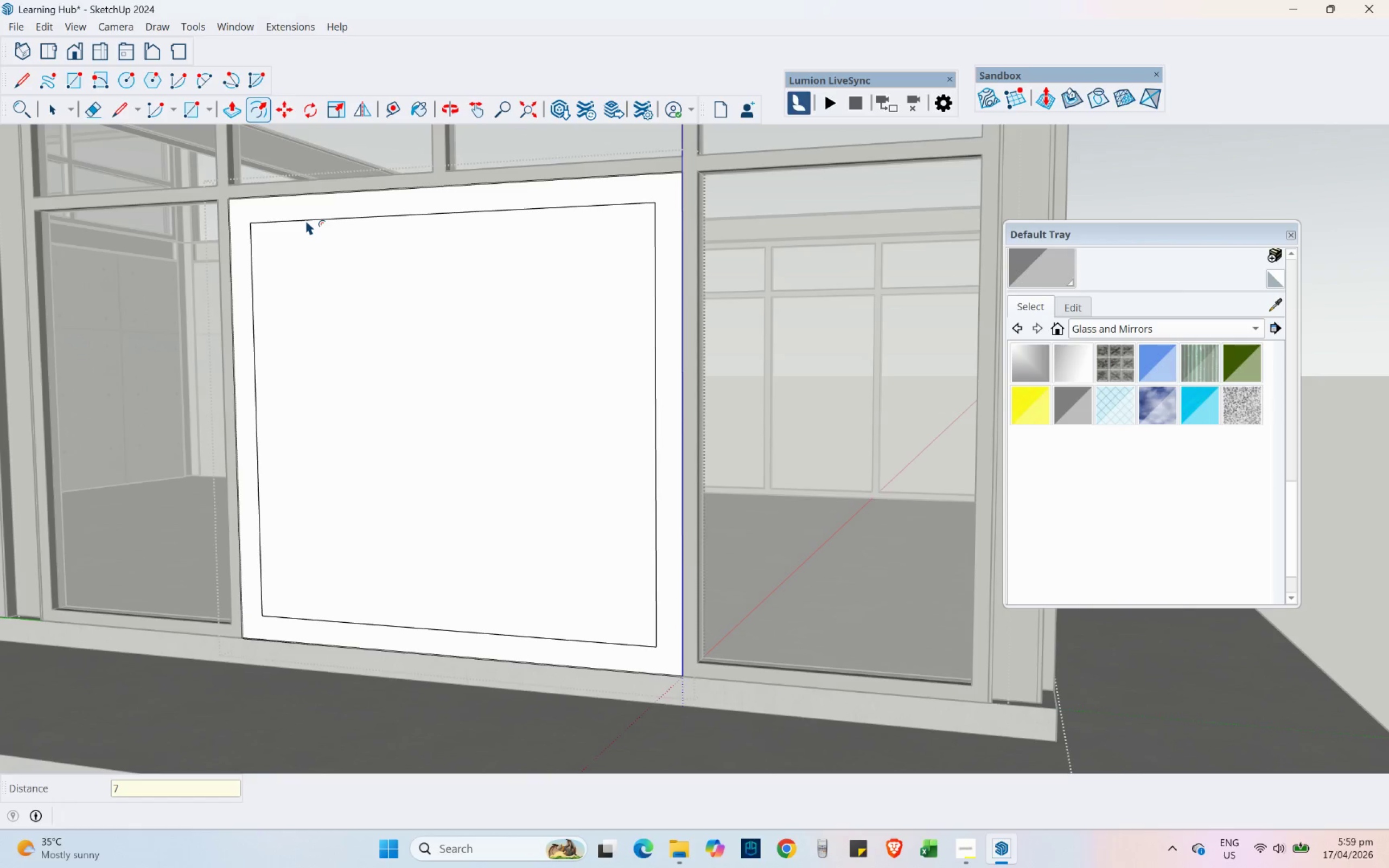 
key(NumpadDecimal)
 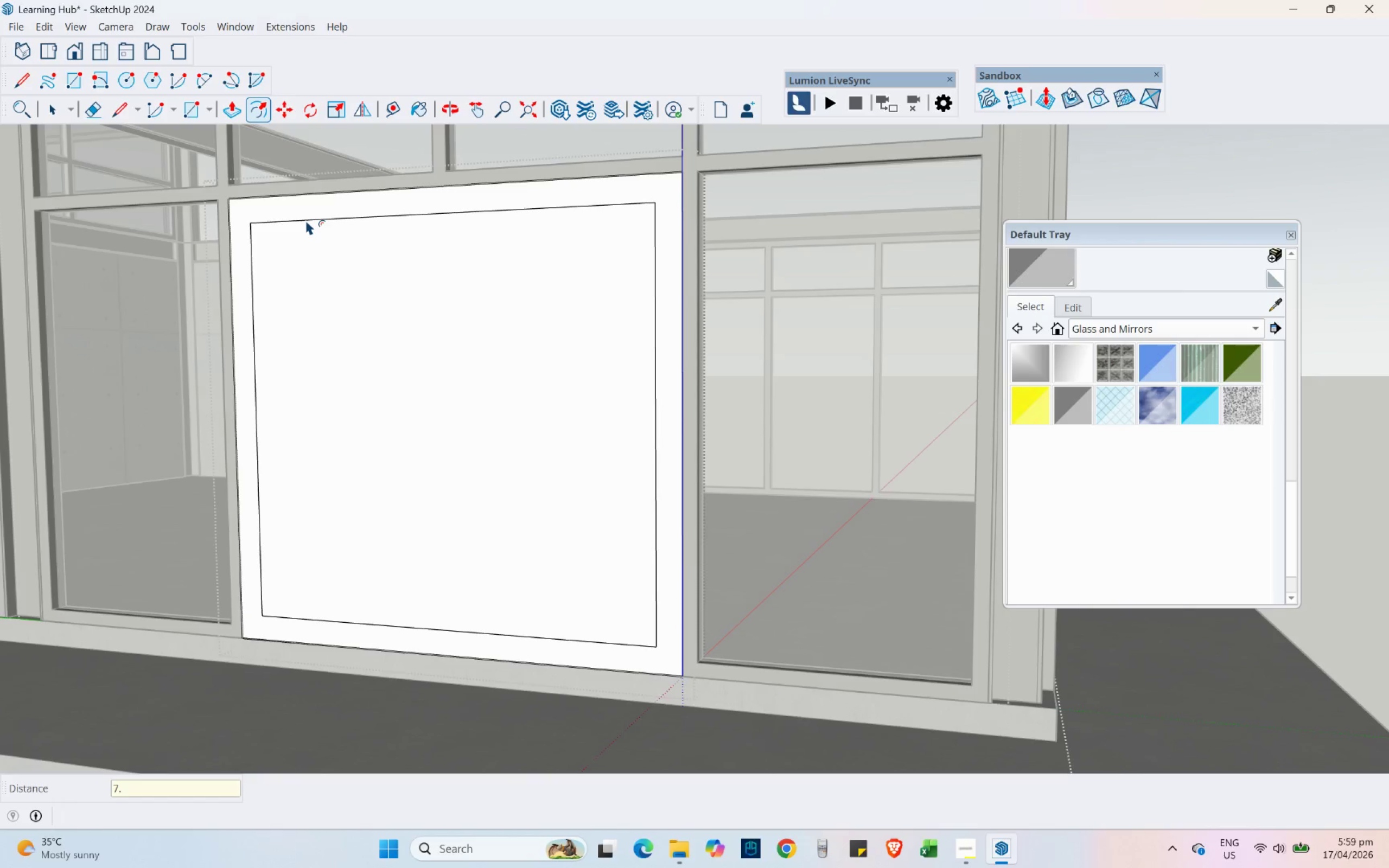 
key(Numpad5)
 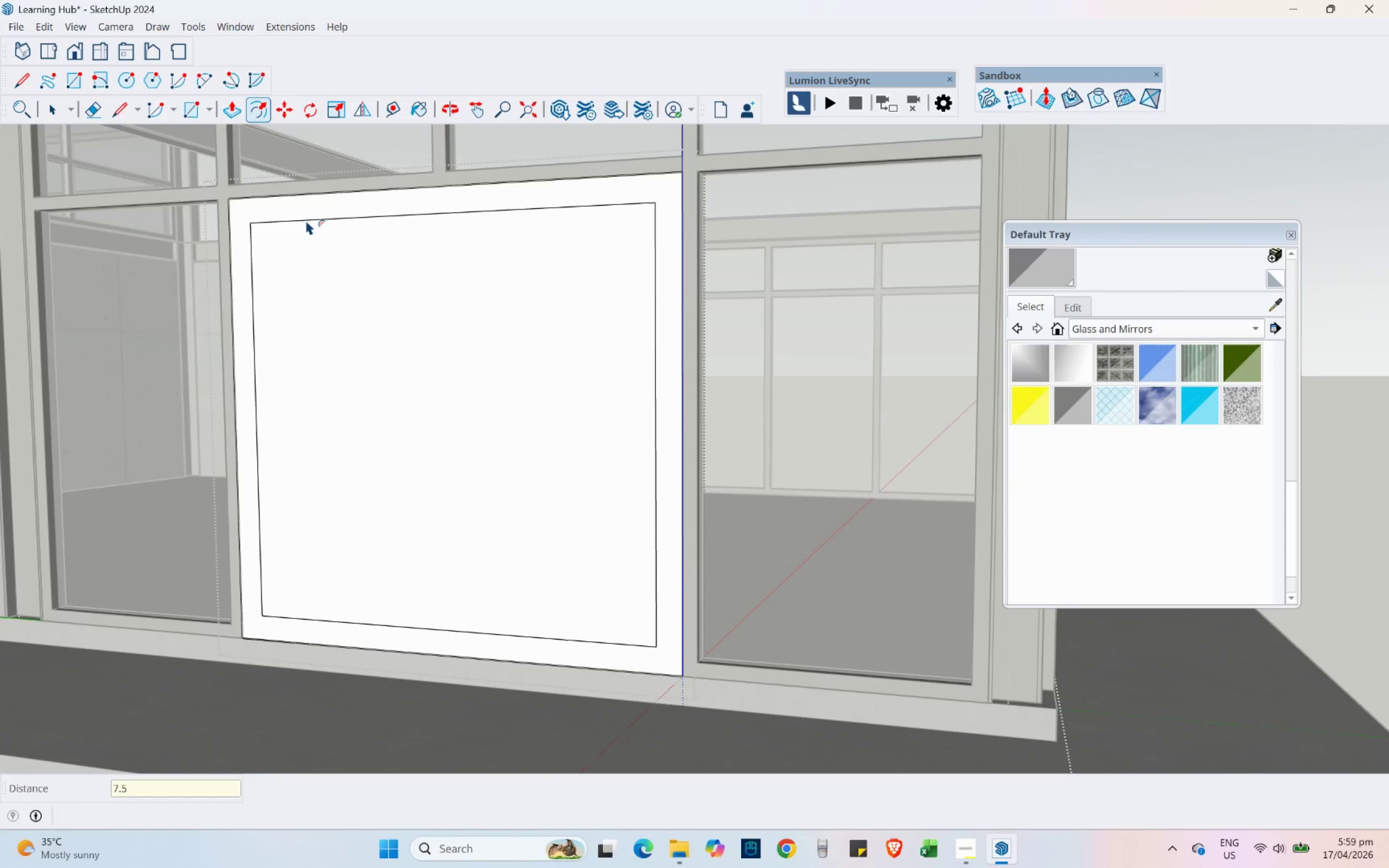 
key(NumpadEnter)
 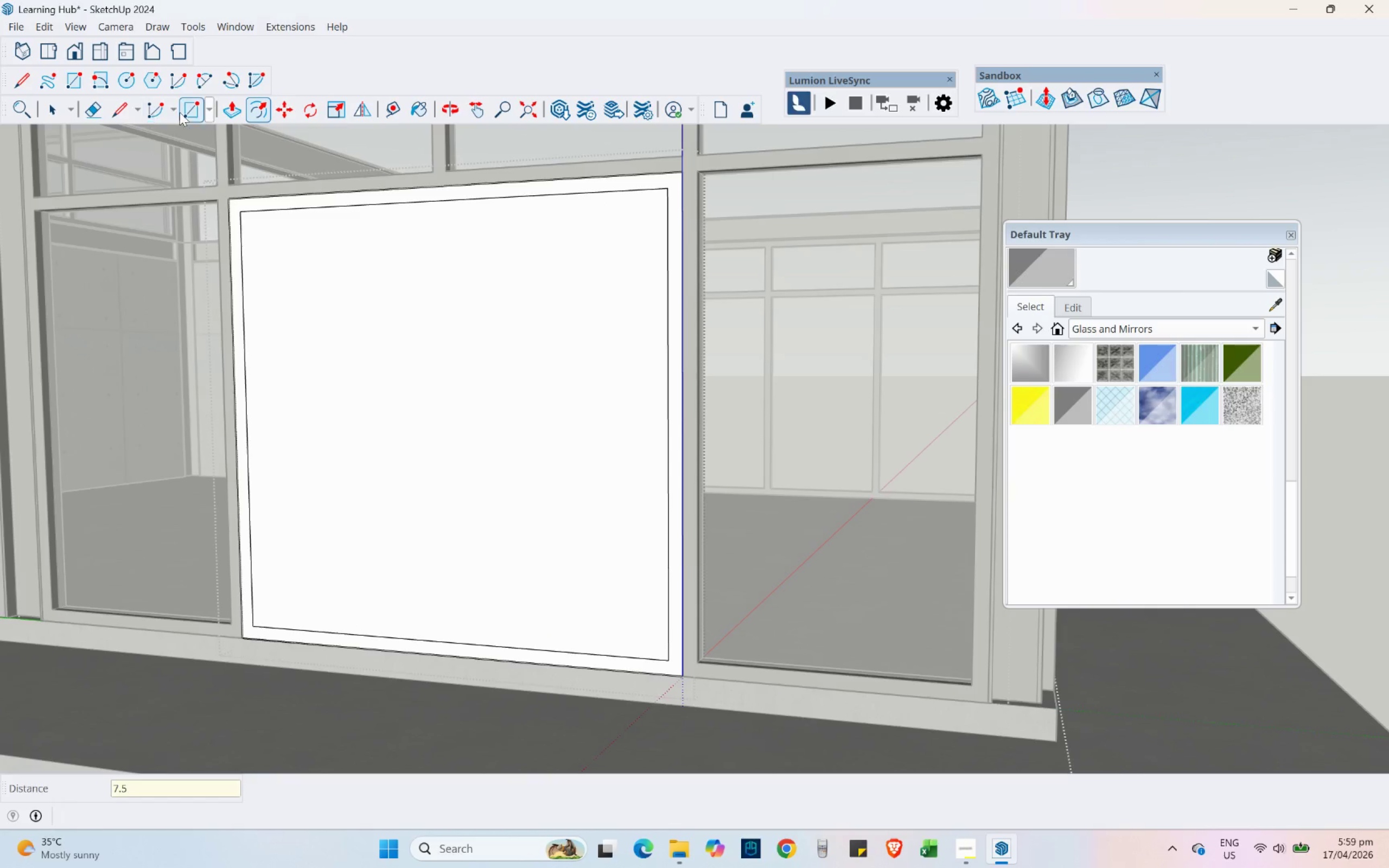 
left_click([116, 112])
 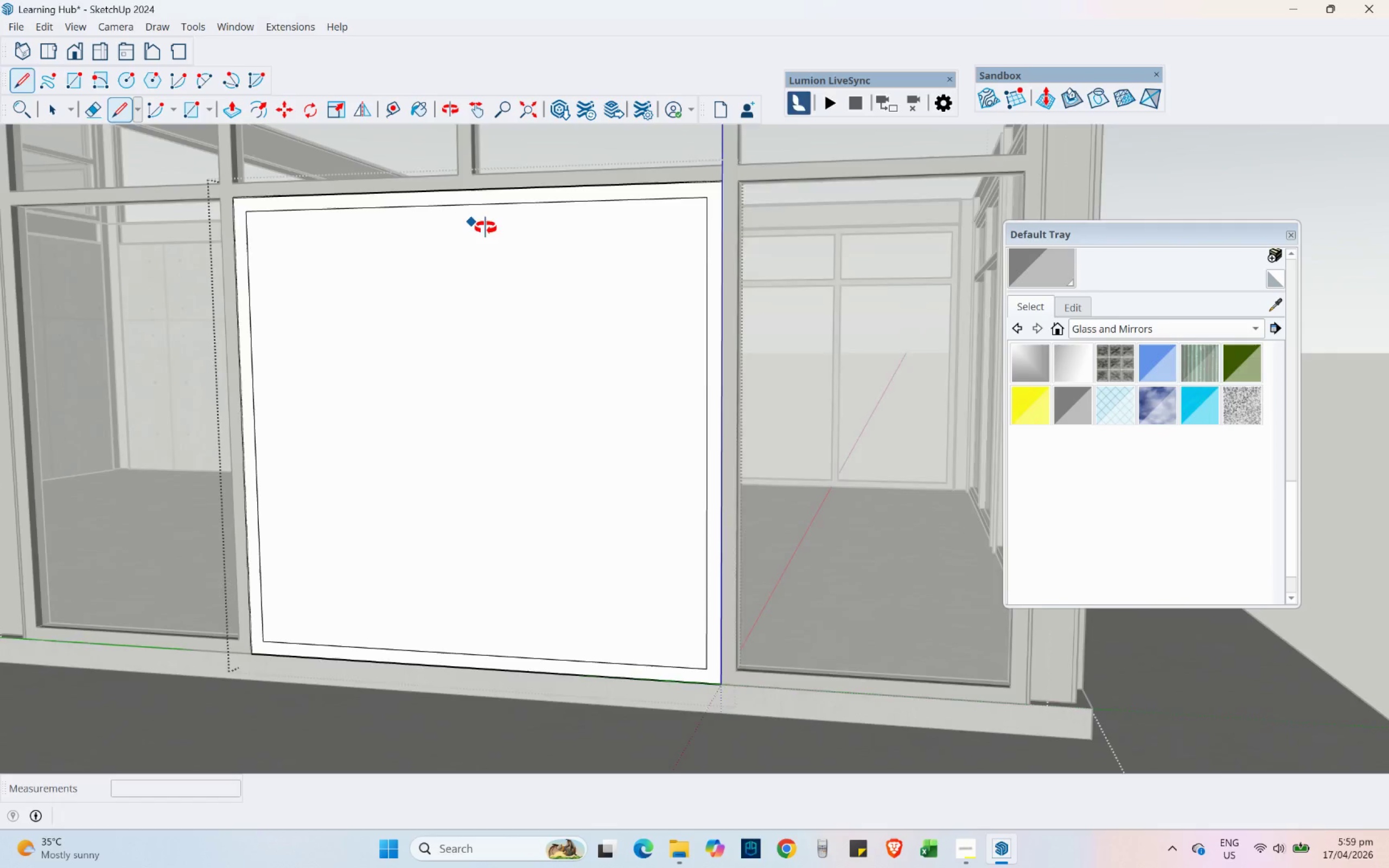 
scroll: coordinate [482, 193], scroll_direction: up, amount: 4.0
 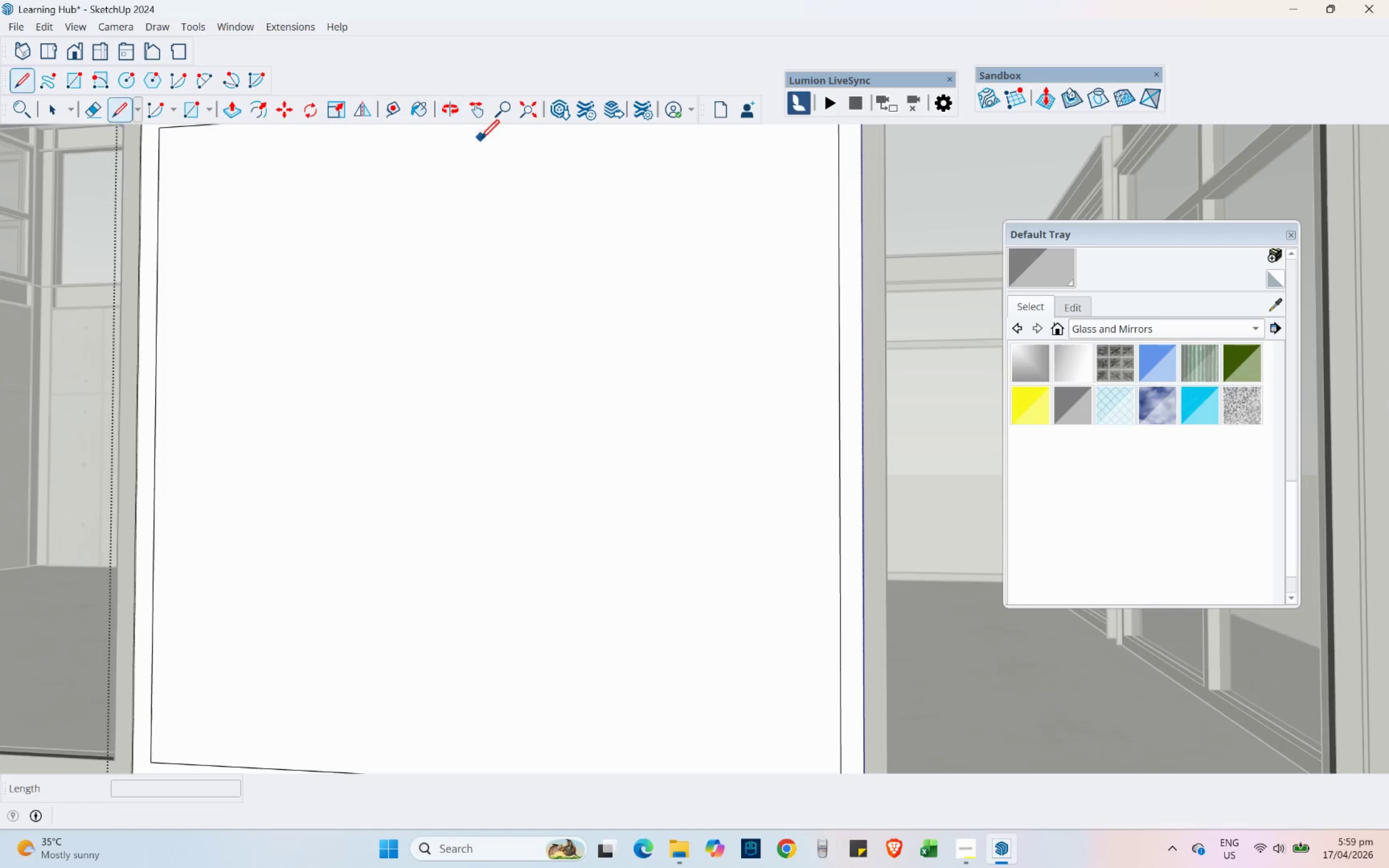 
hold_key(key=ShiftLeft, duration=0.53)
 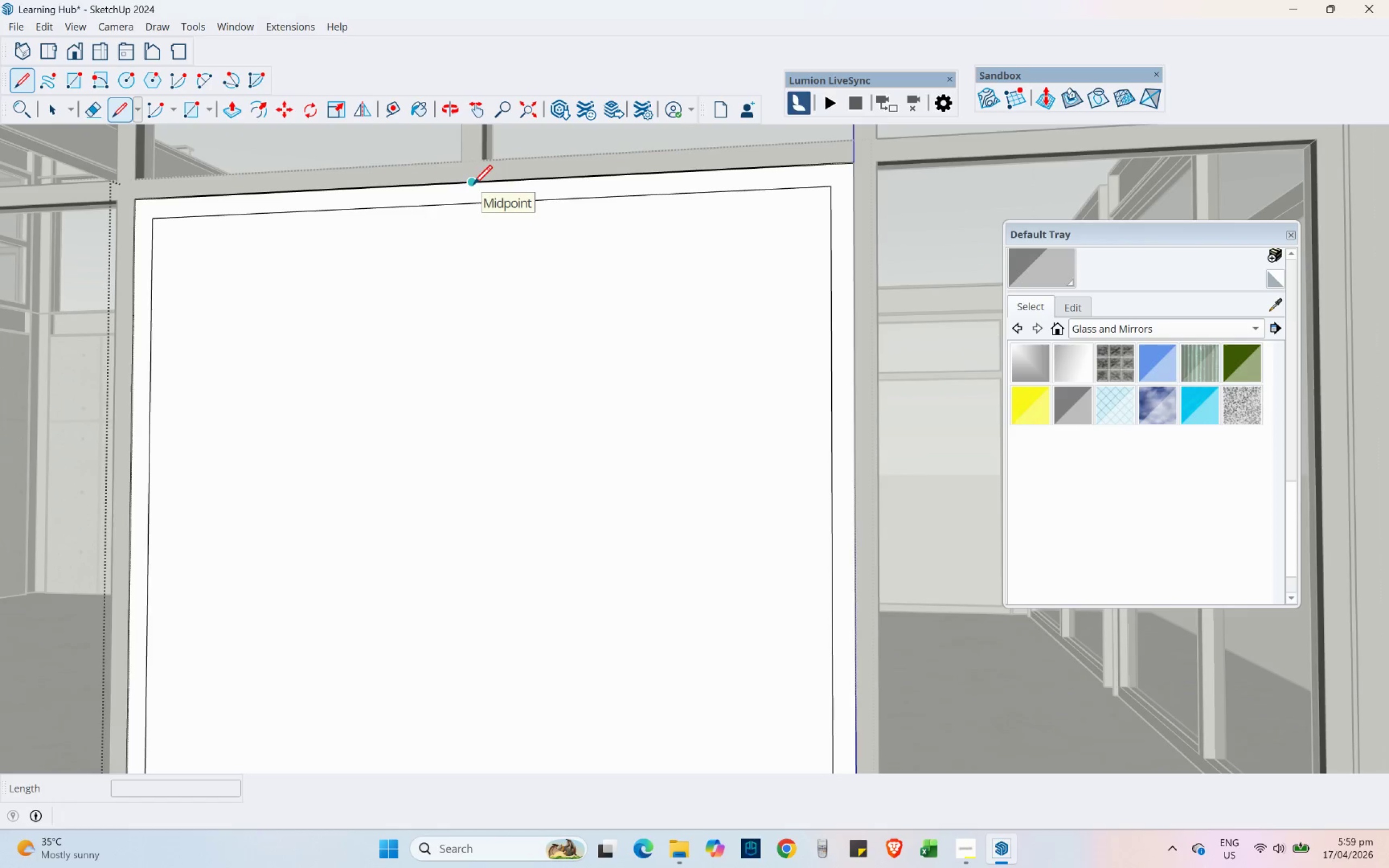 
key(Control+Z)
 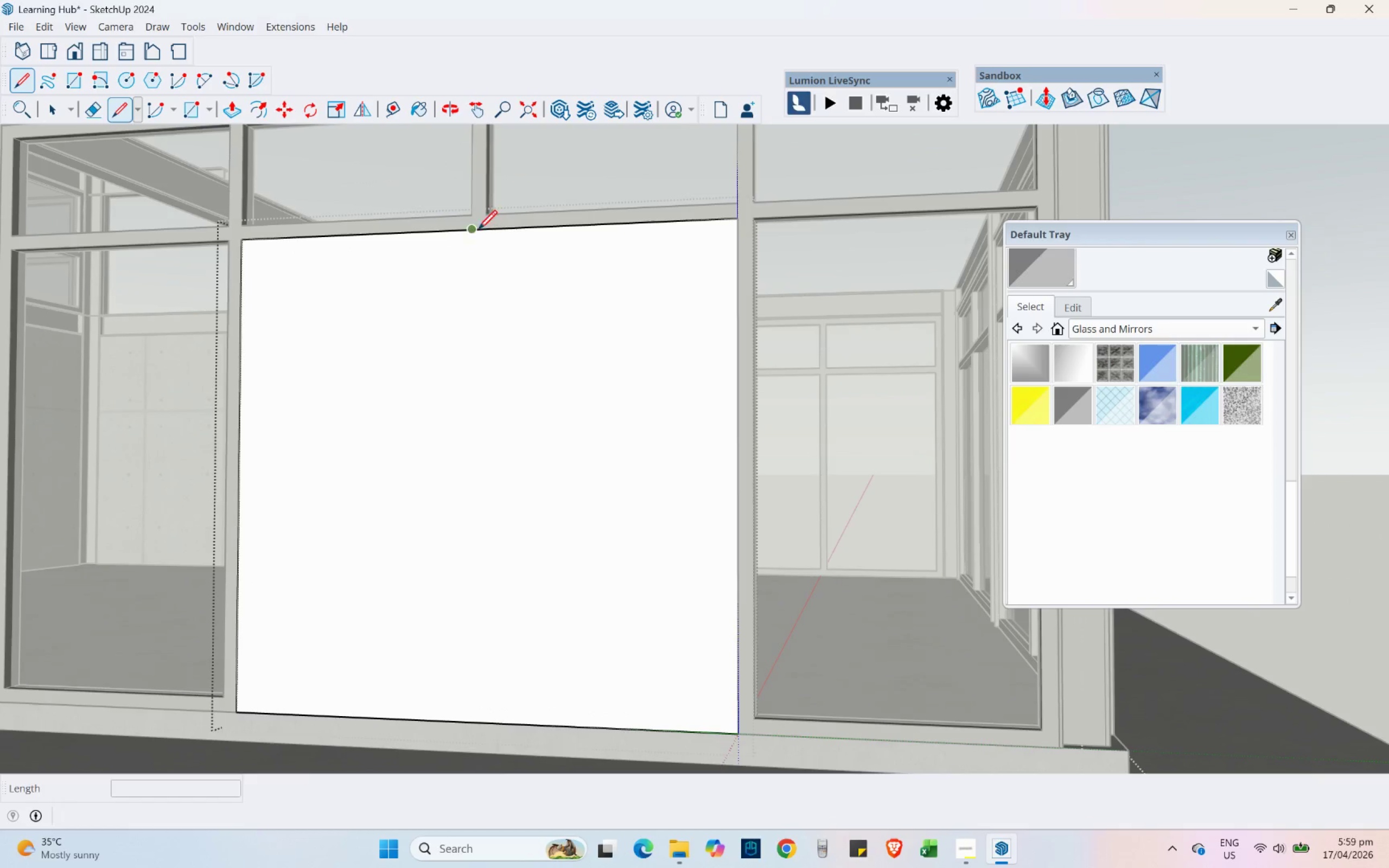 
scroll: coordinate [495, 335], scroll_direction: down, amount: 4.0
 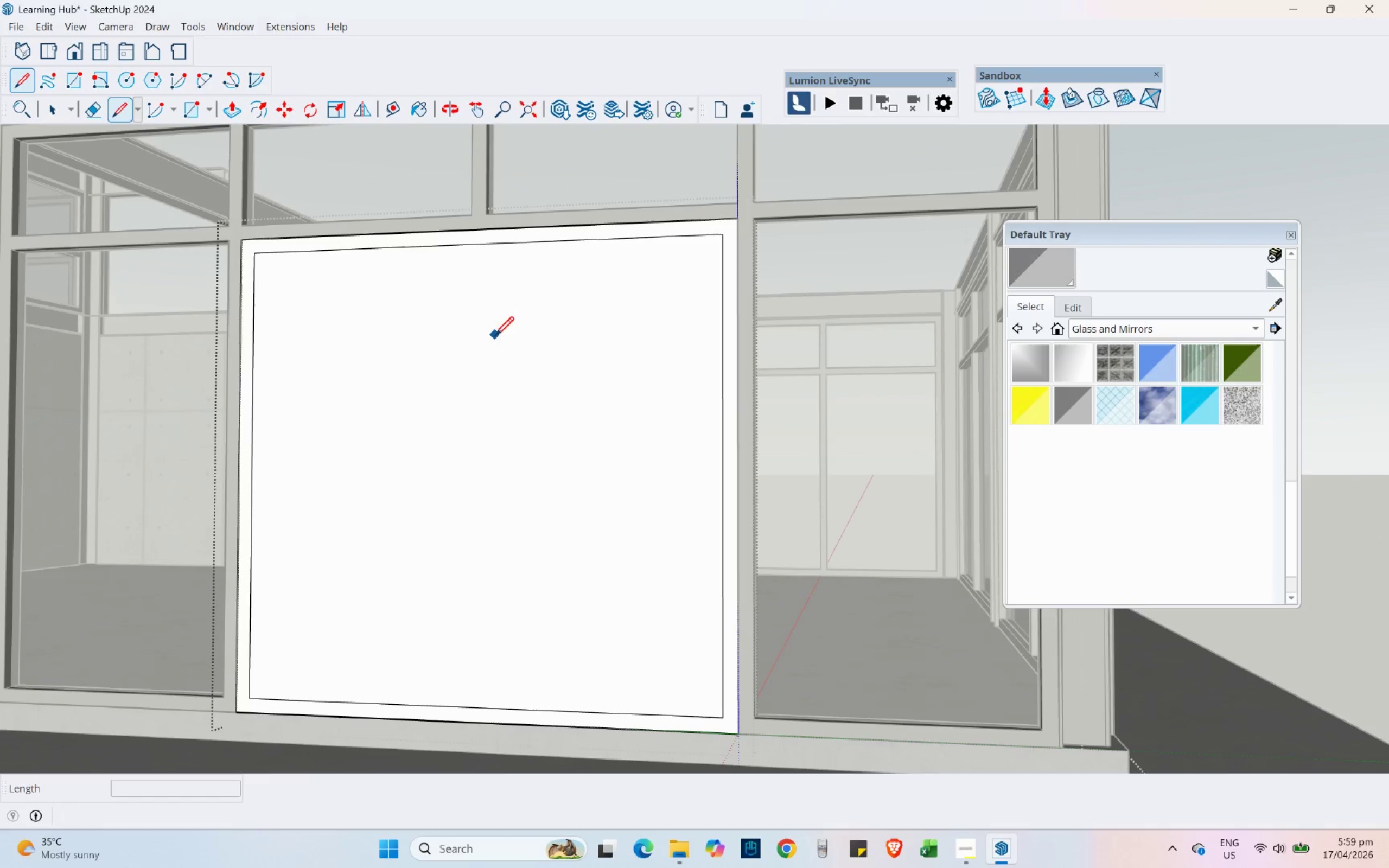 
scroll: coordinate [477, 228], scroll_direction: up, amount: 4.0
 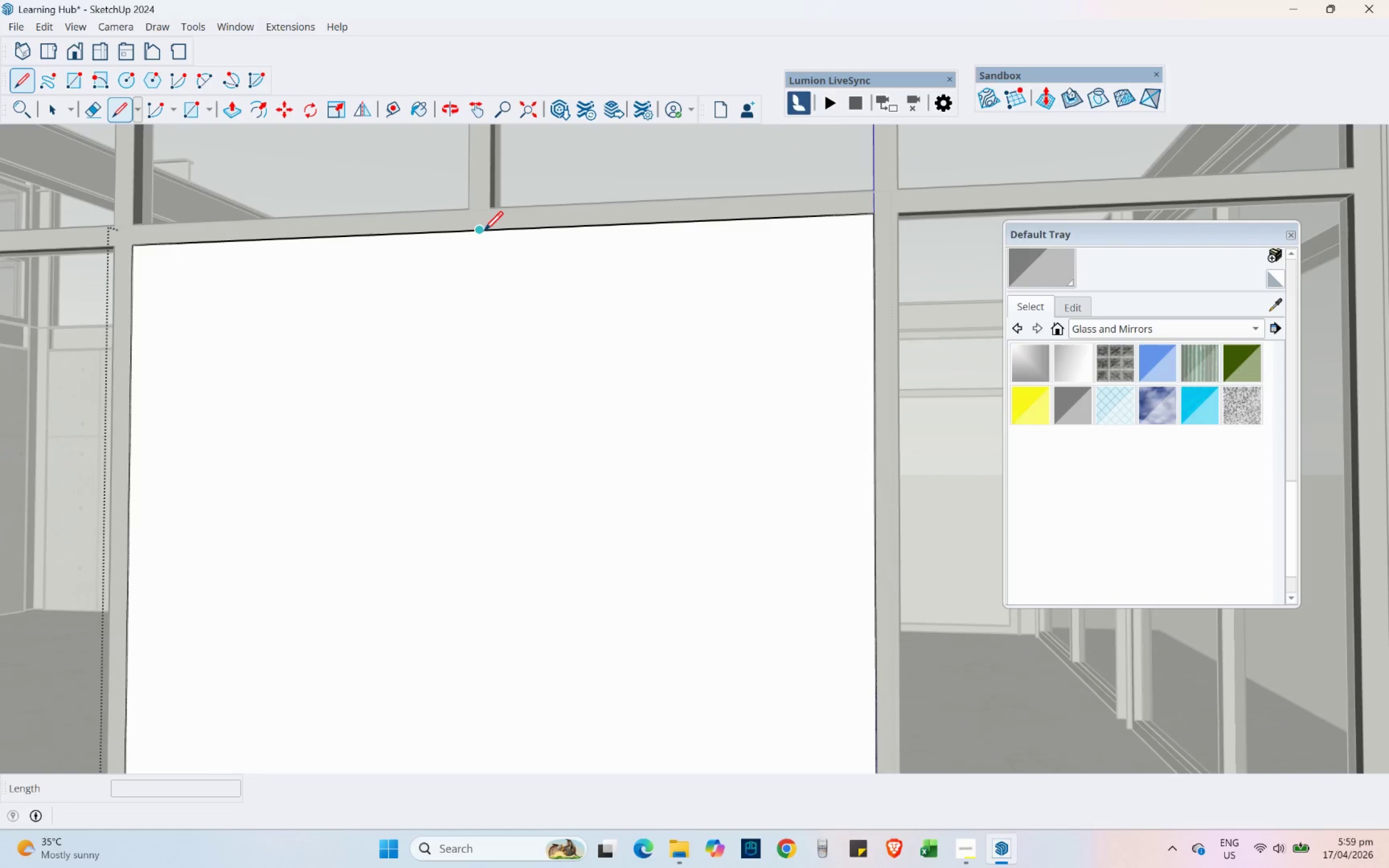 
left_click([484, 230])
 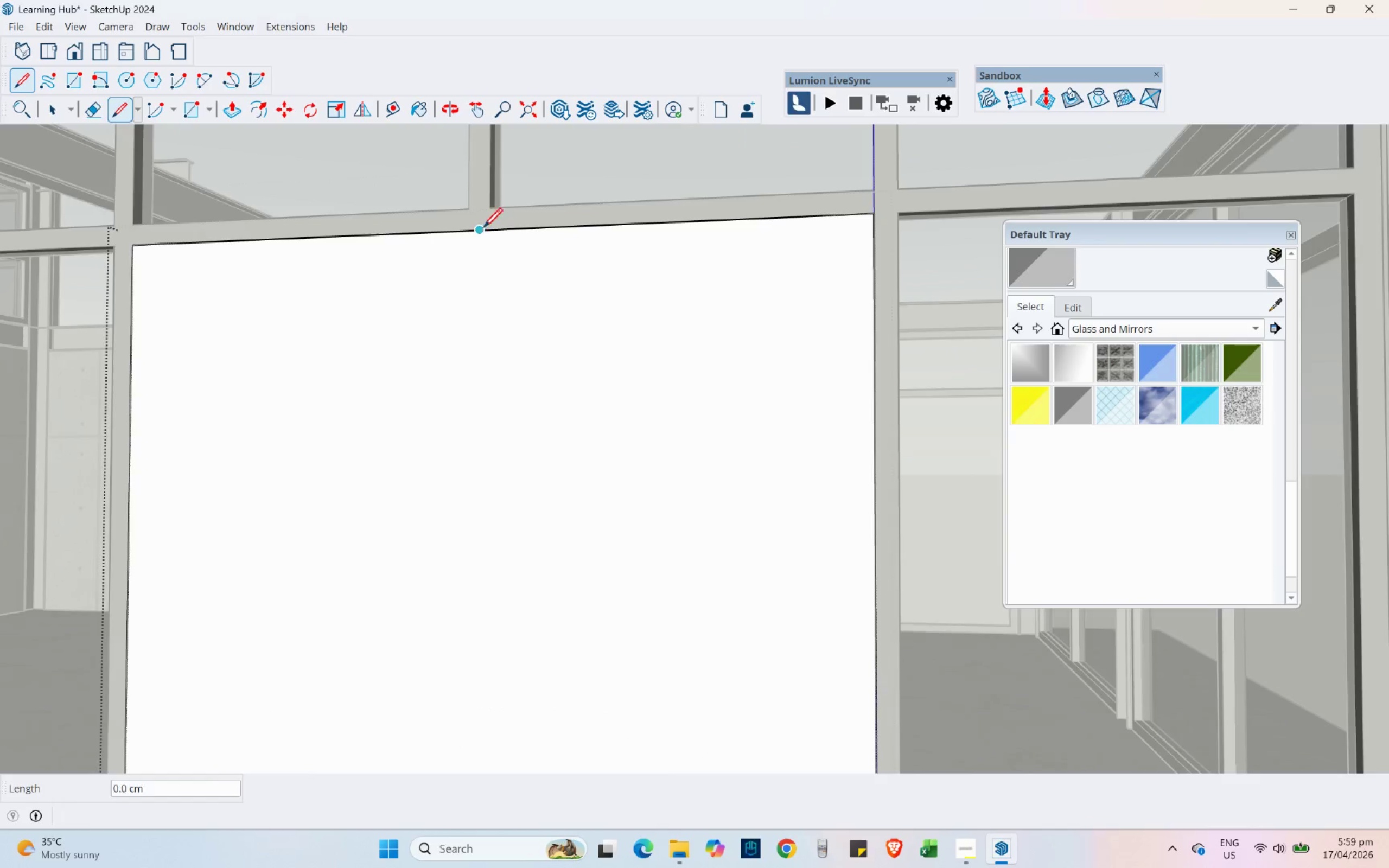 
scroll: coordinate [470, 186], scroll_direction: down, amount: 6.0
 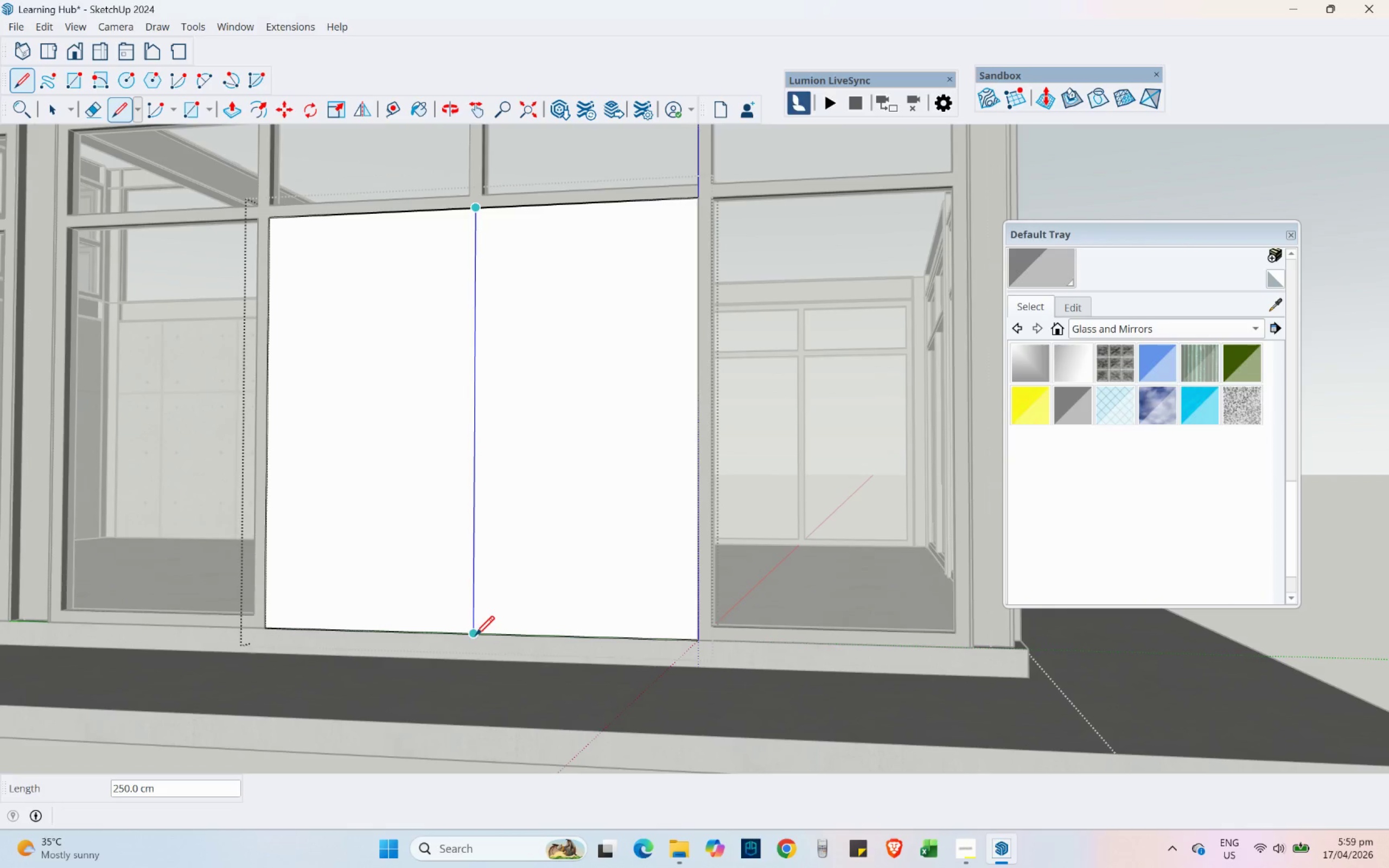 
left_click([475, 631])
 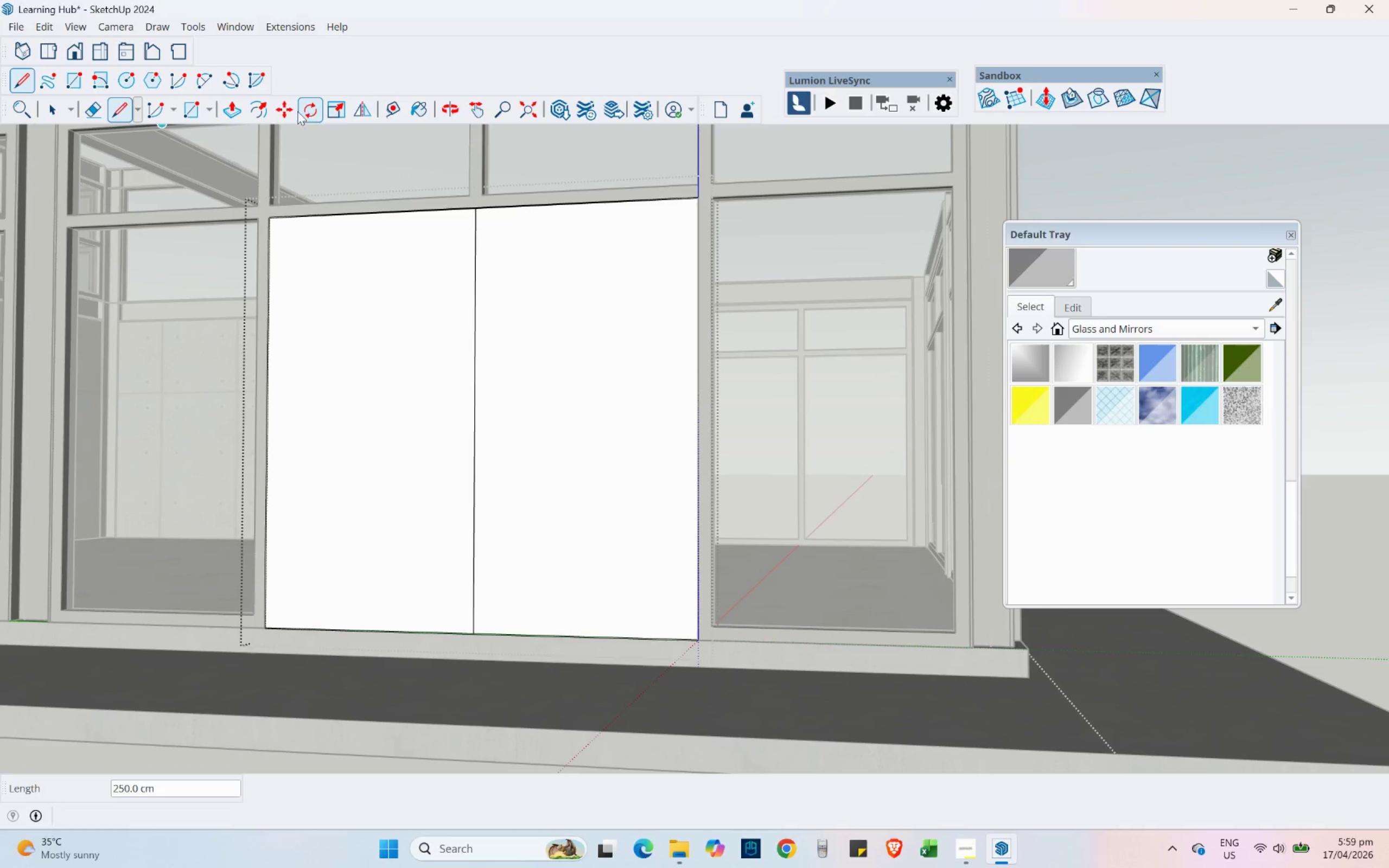 
left_click([259, 110])
 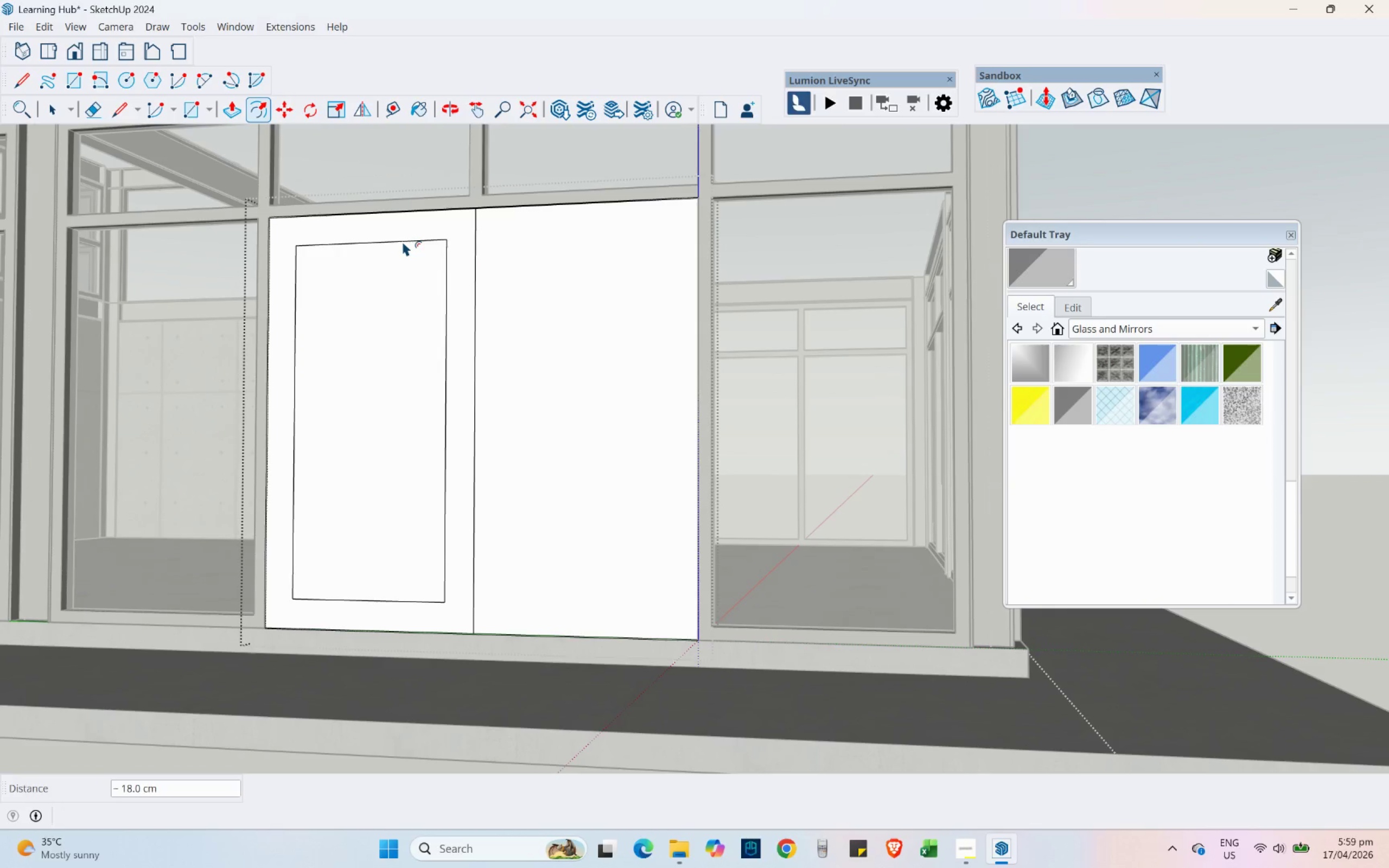 
key(Numpad7)
 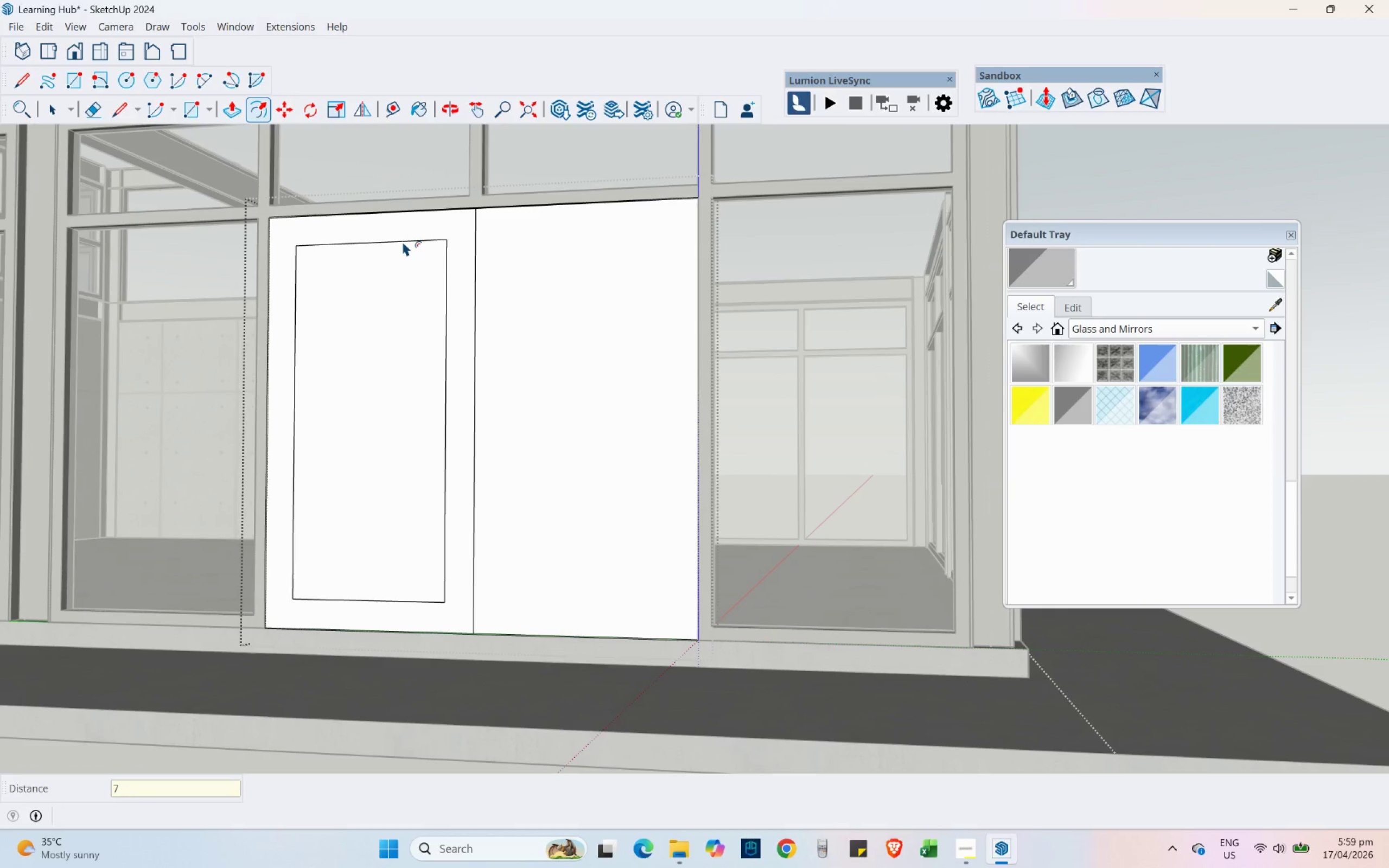 
key(NumpadDecimal)
 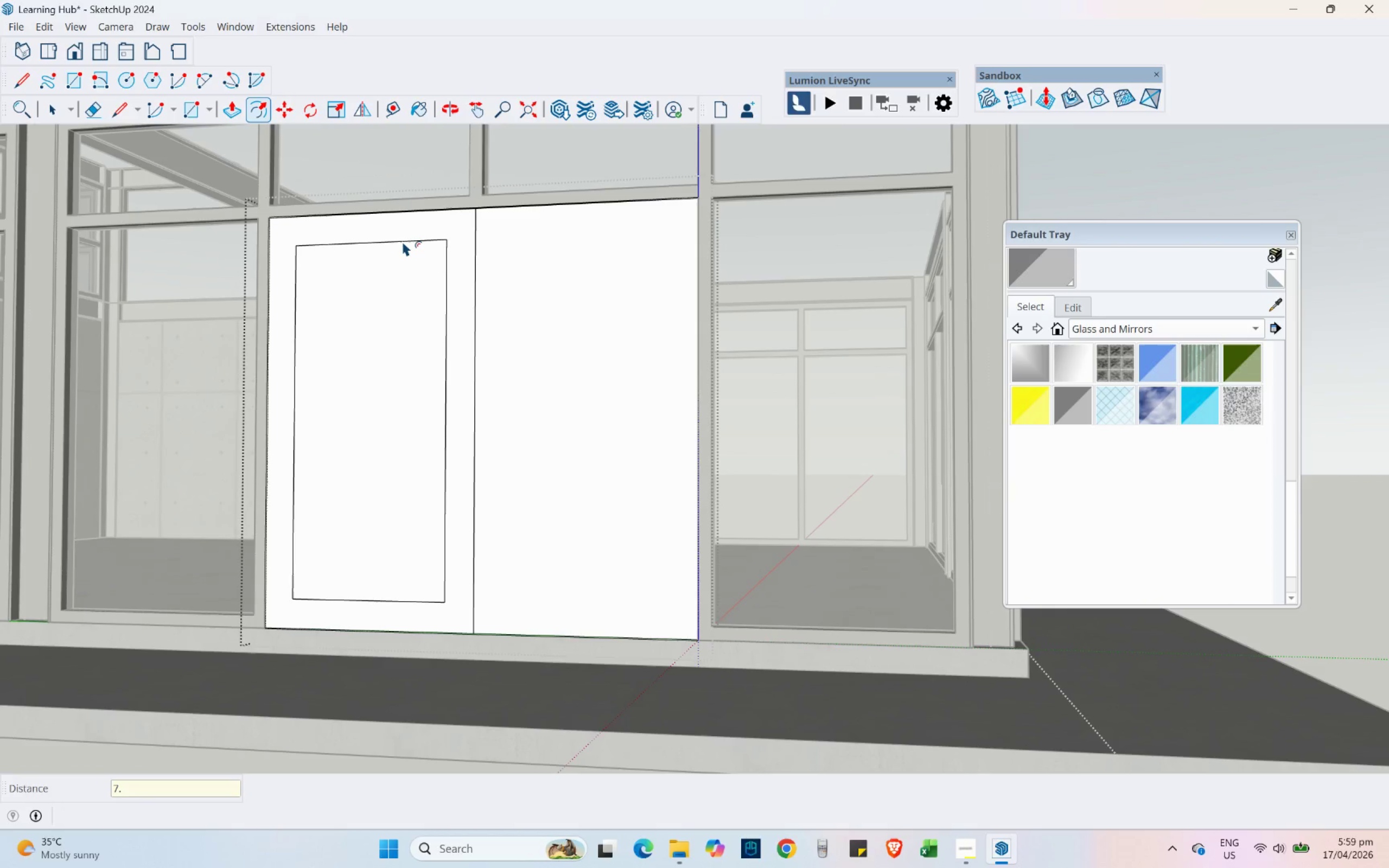 
key(Numpad5)
 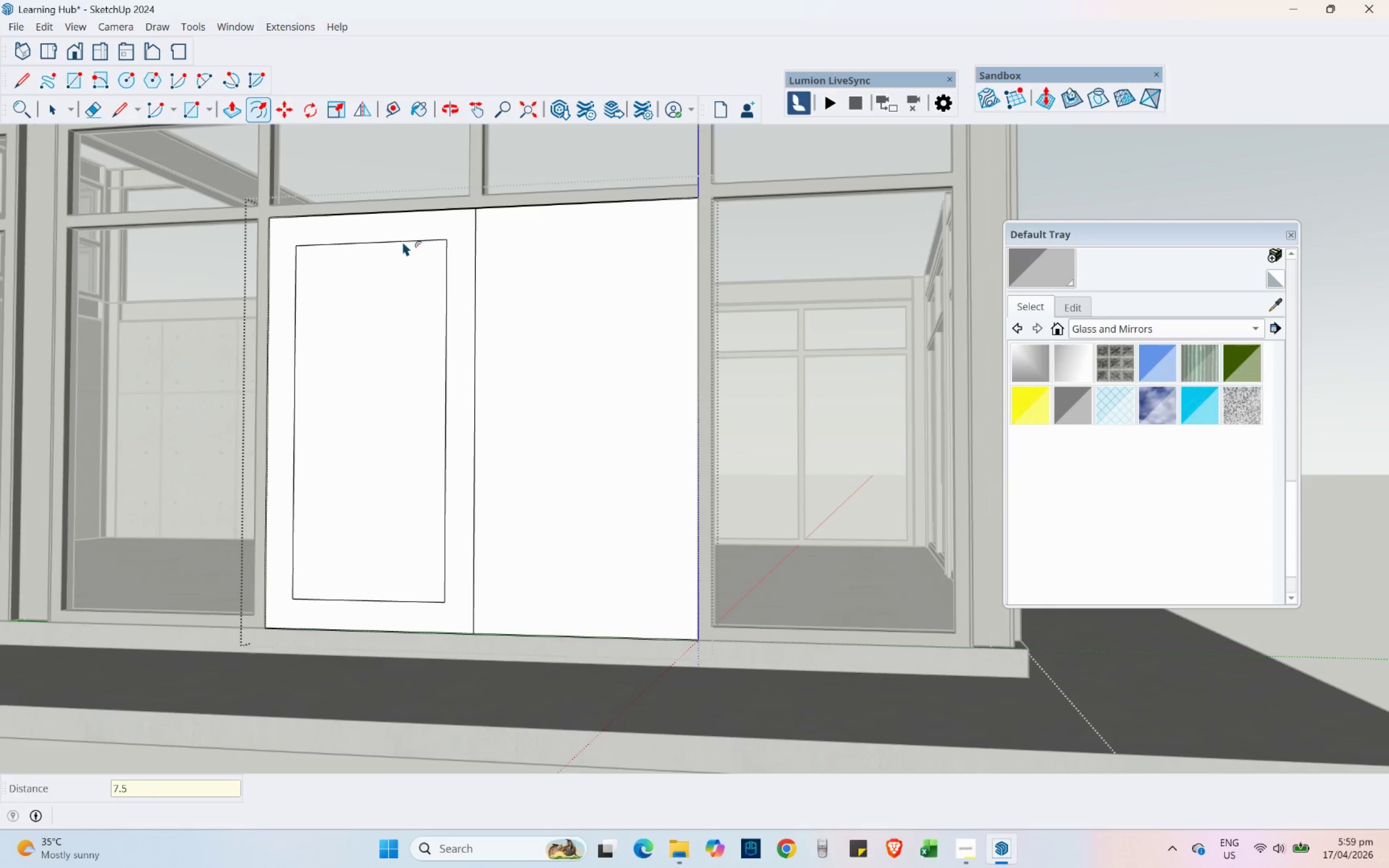 
key(NumpadEnter)
 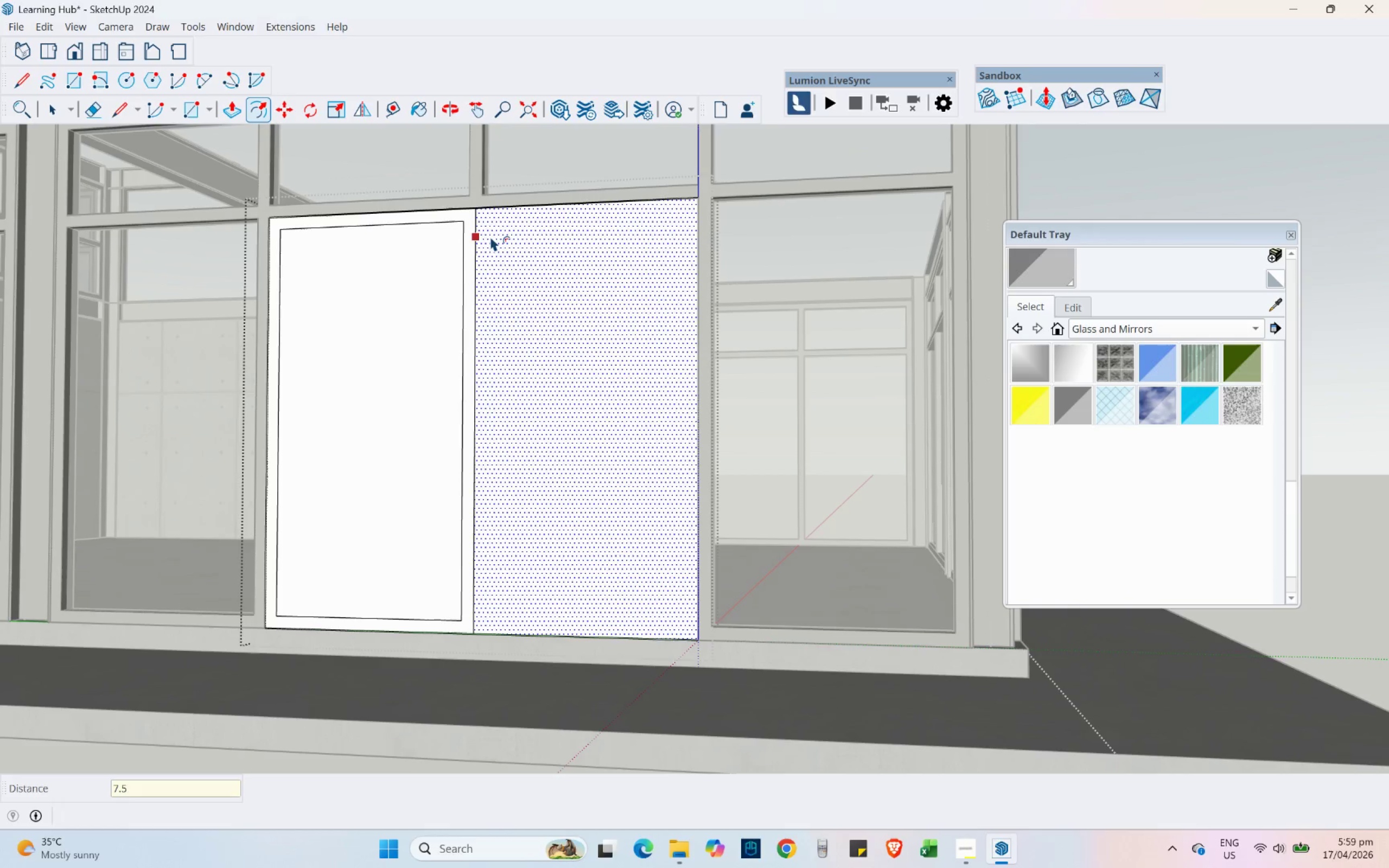 
left_click_drag(start_coordinate=[489, 229], to_coordinate=[491, 234])
 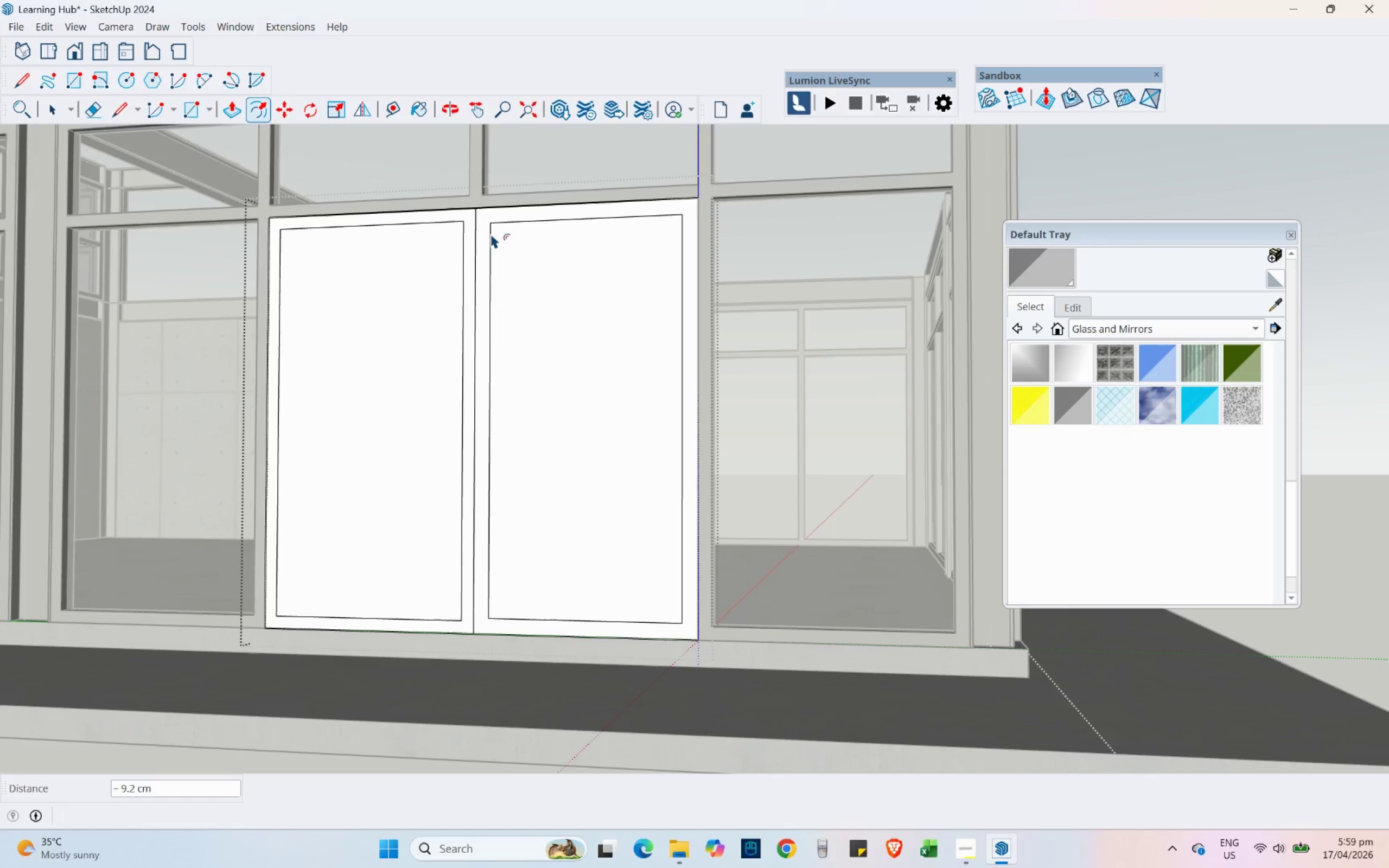 
key(Numpad7)
 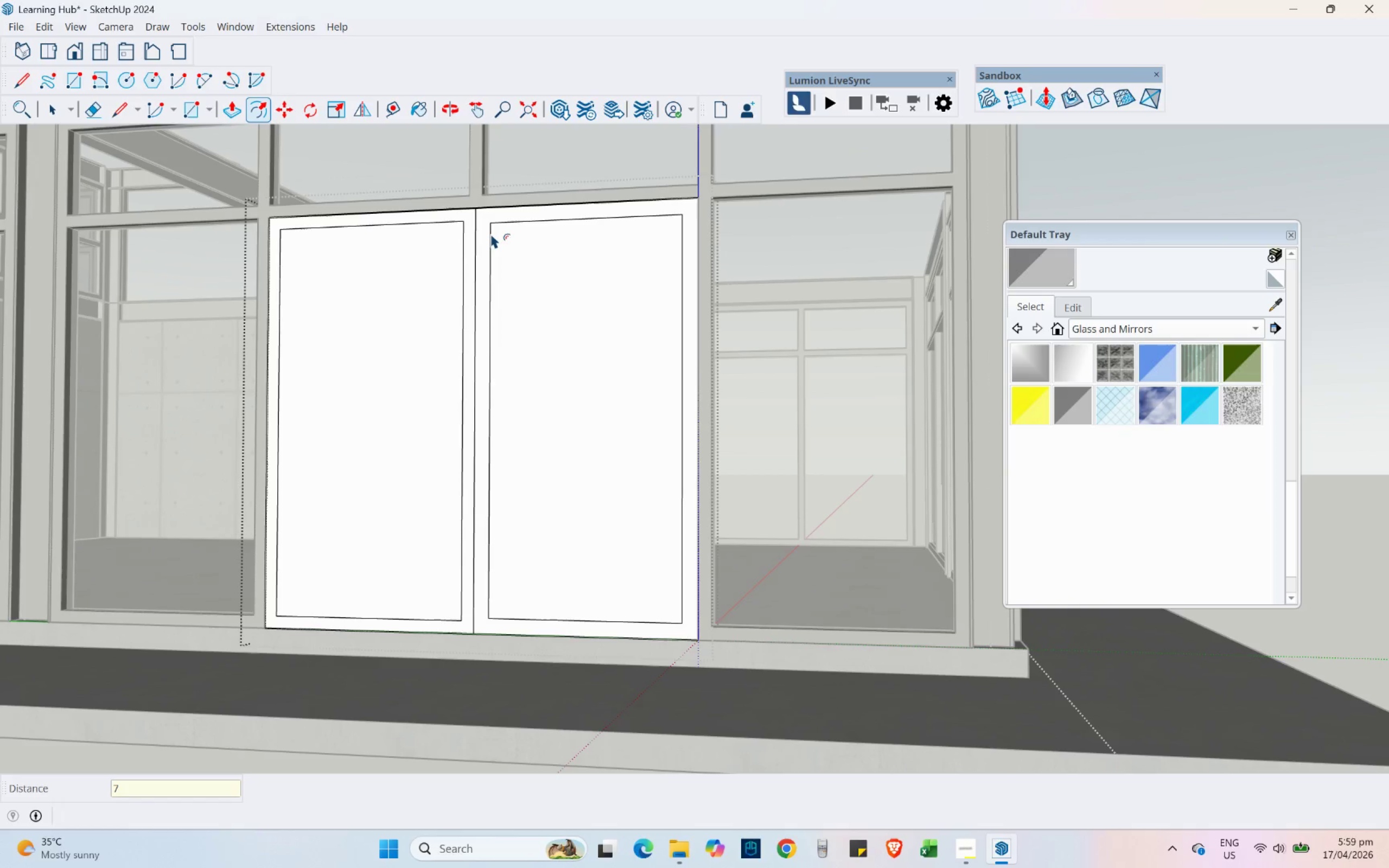 
key(NumpadDecimal)
 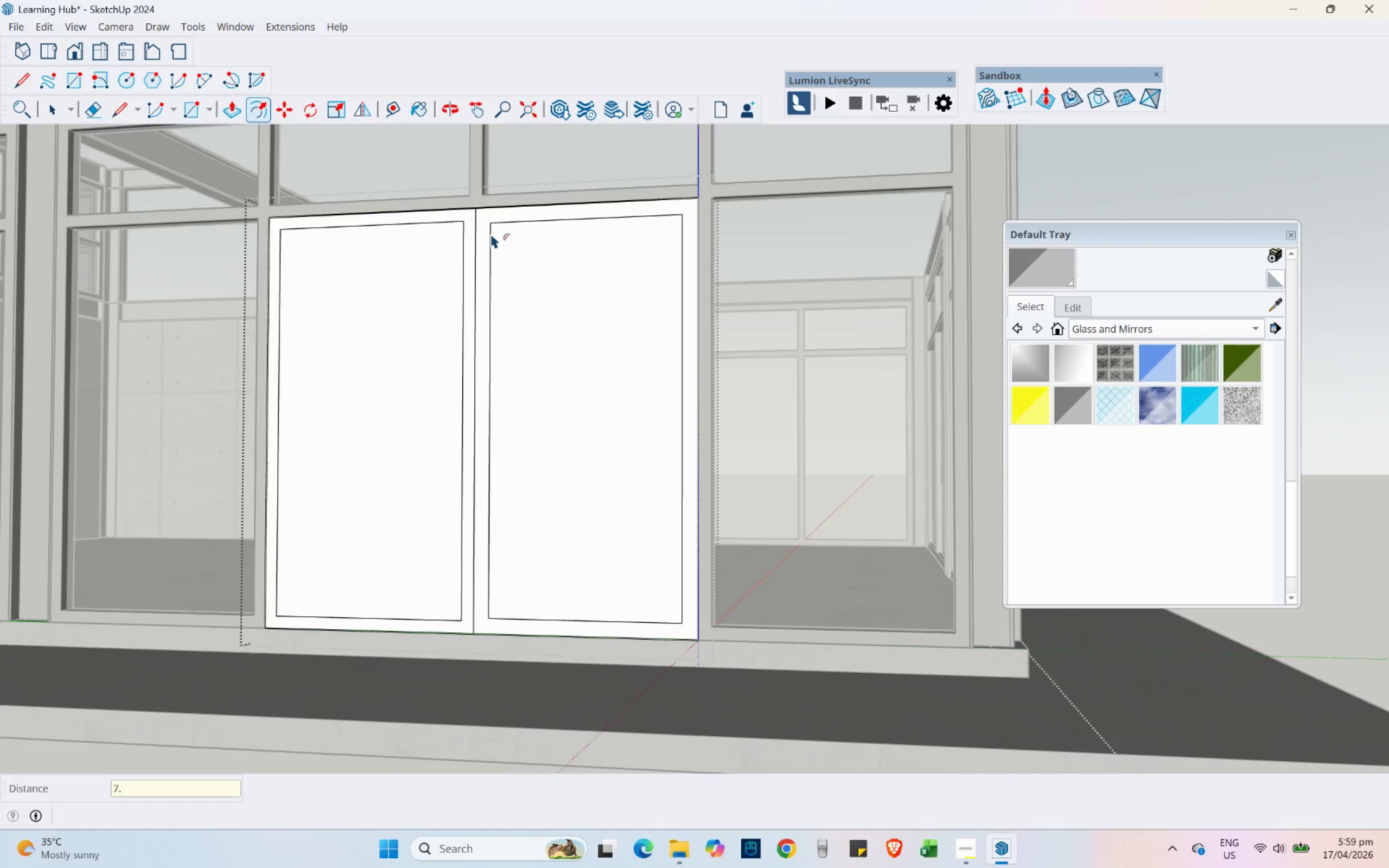 
key(Numpad5)
 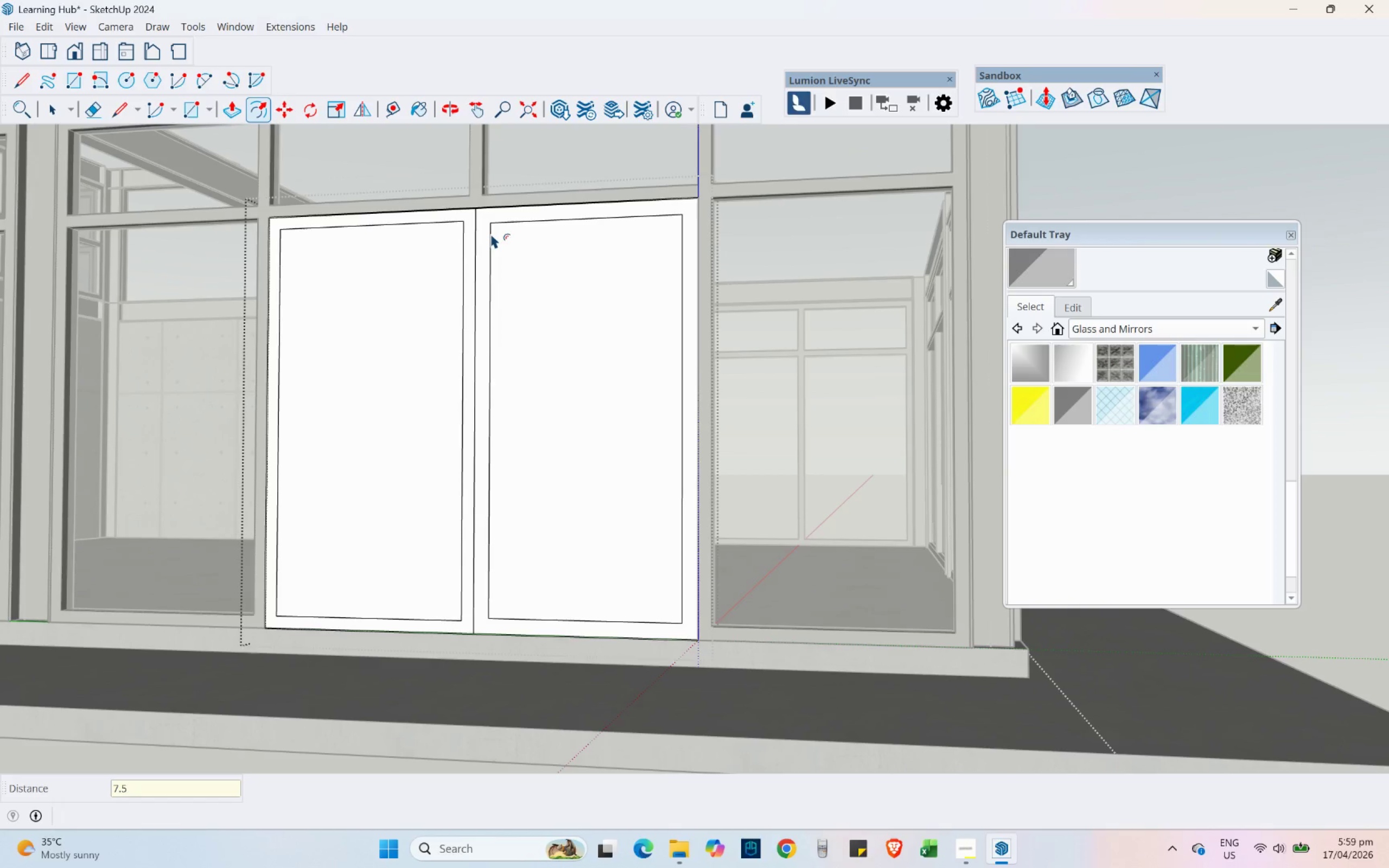 
key(NumpadEnter)
 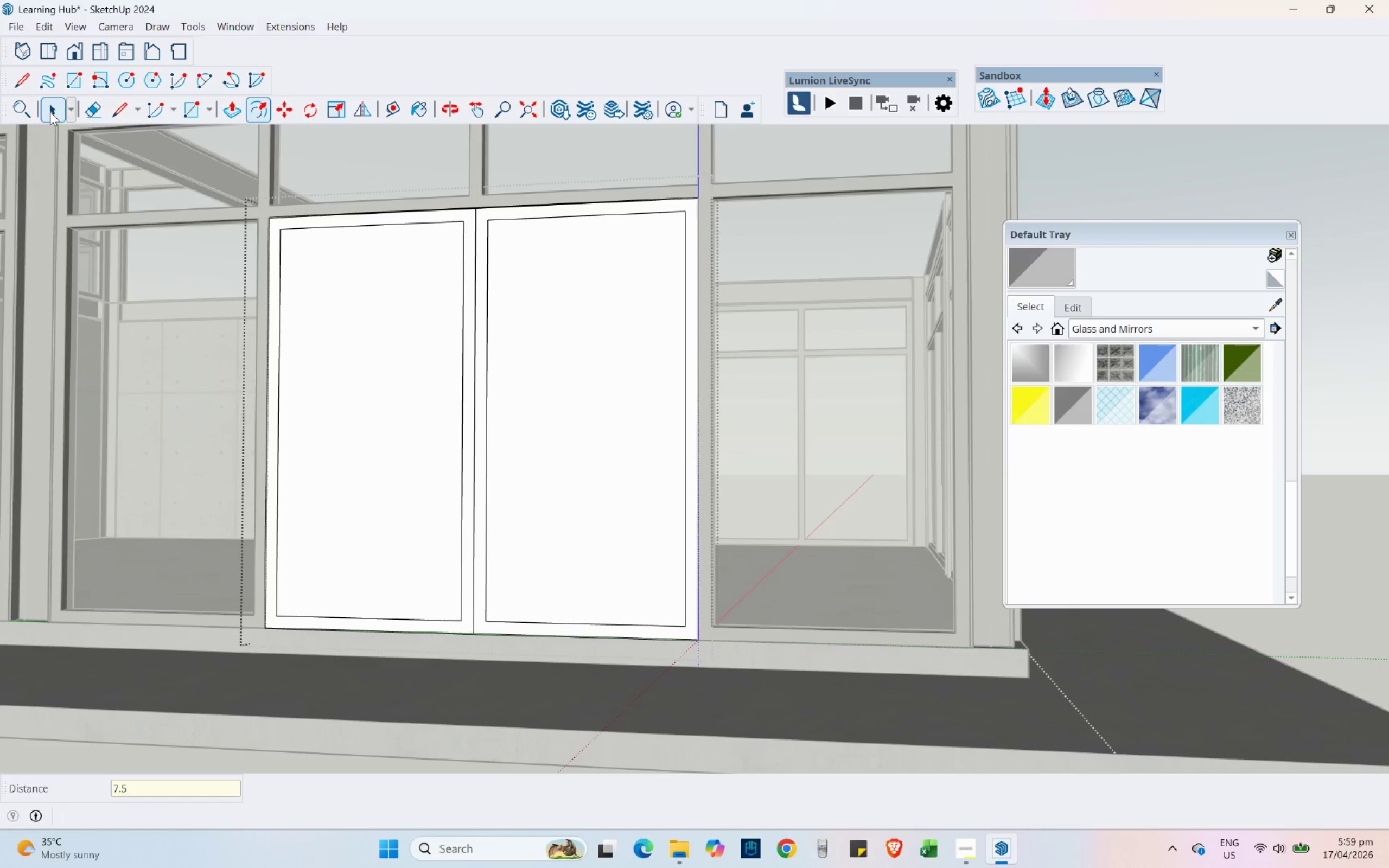 
double_click([373, 393])
 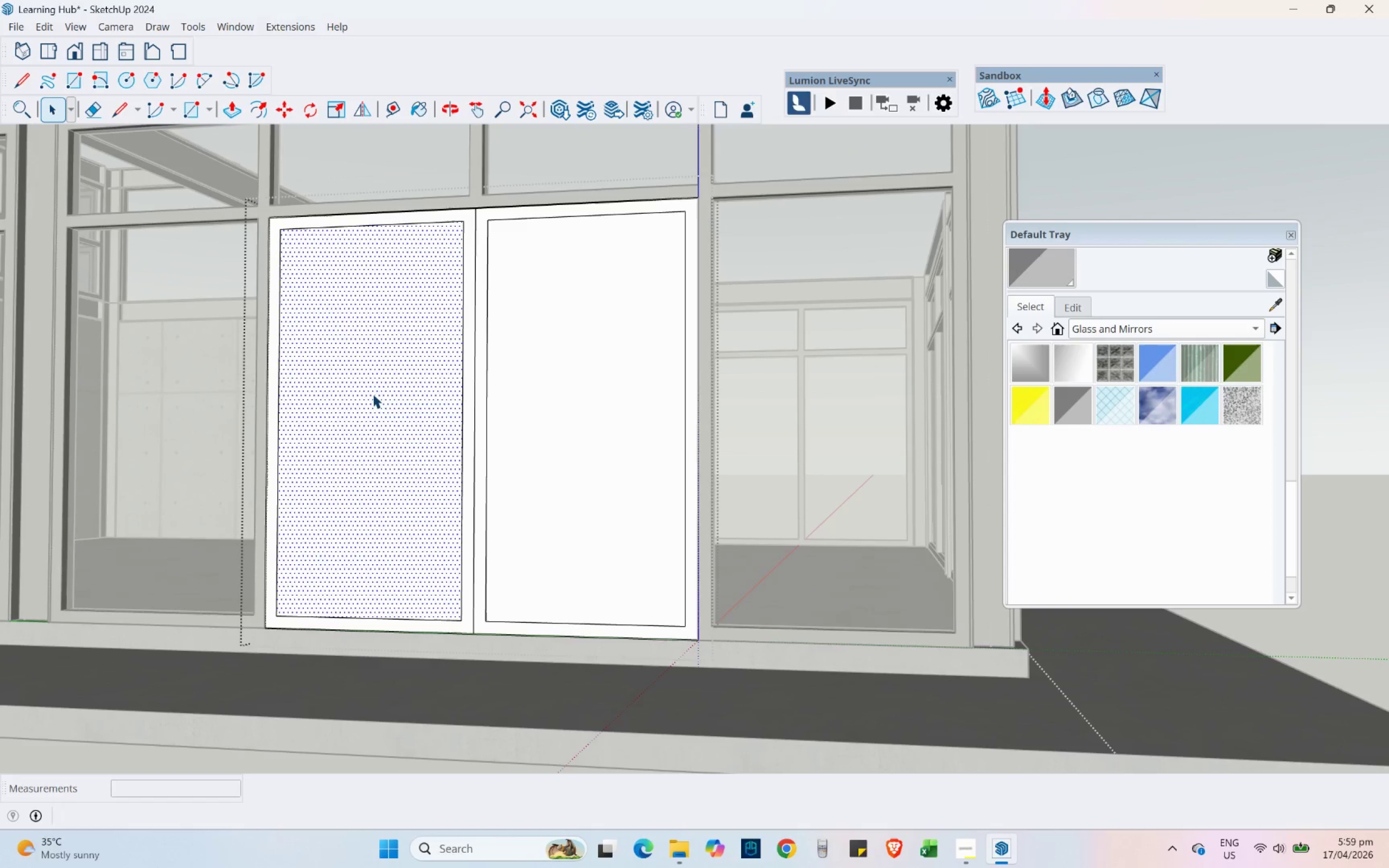 
key(Delete)
 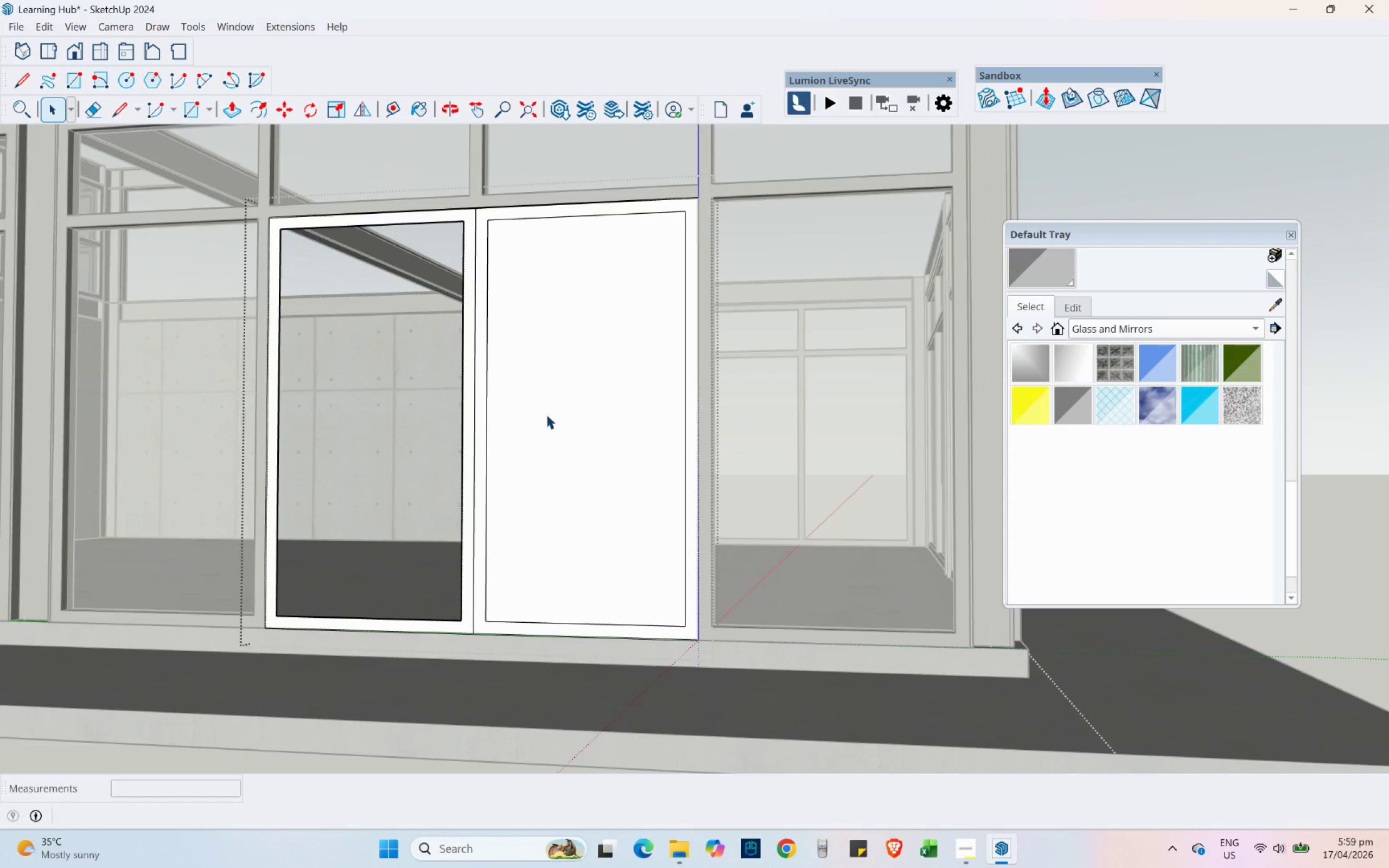 
left_click([547, 414])
 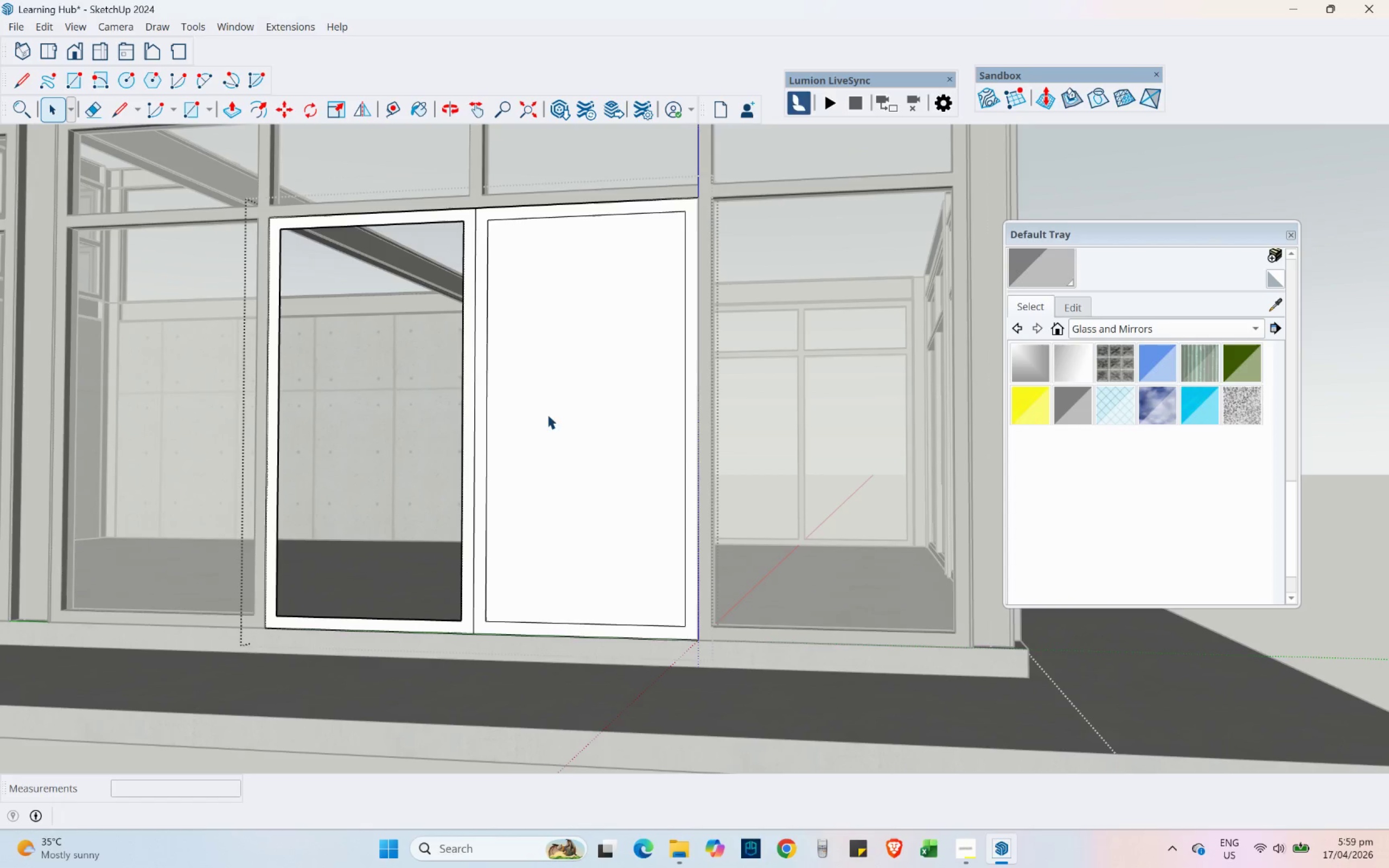 
key(Delete)
 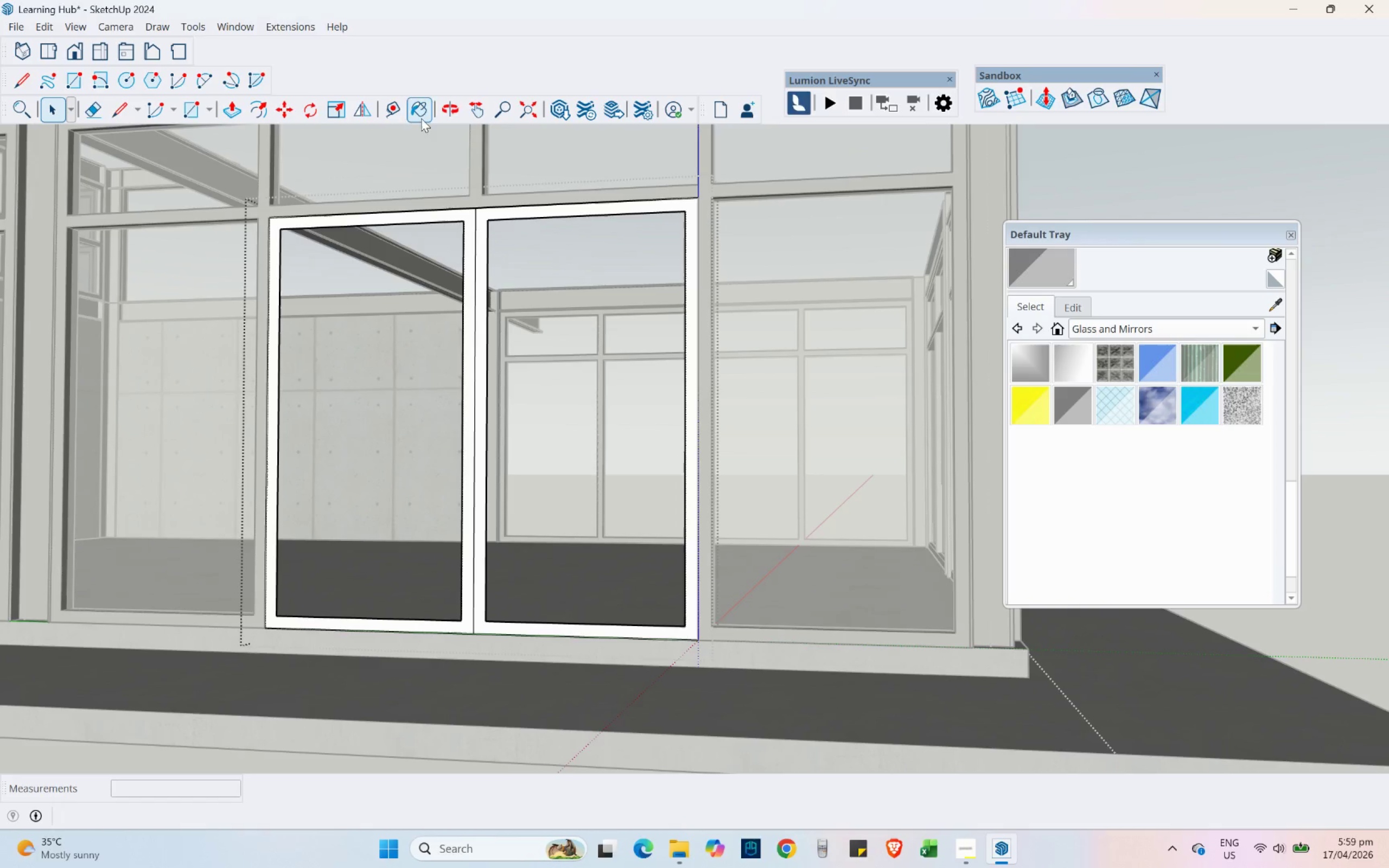 
left_click([419, 111])
 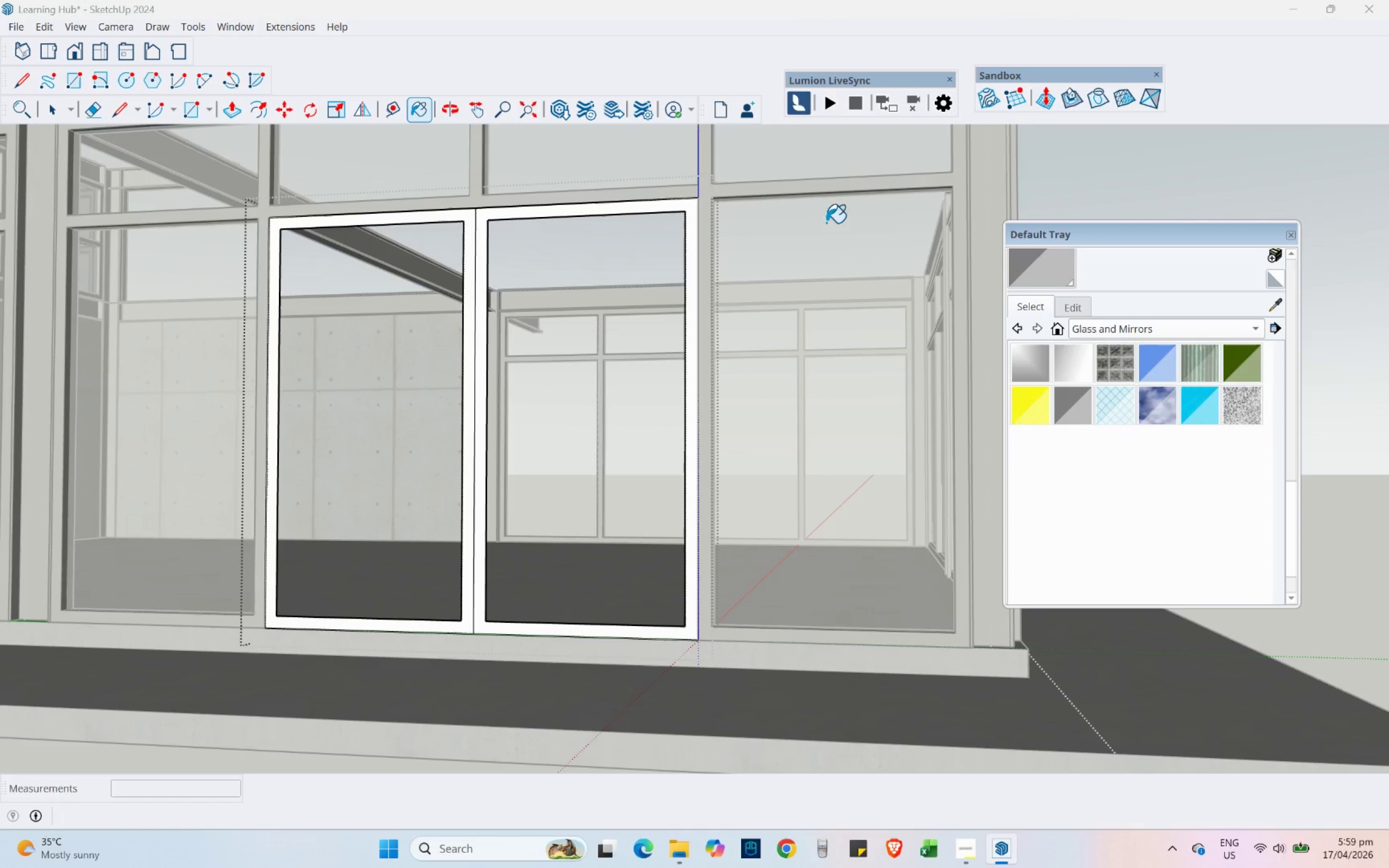 
hold_key(key=AltLeft, duration=0.8)
left_click([828, 185])
 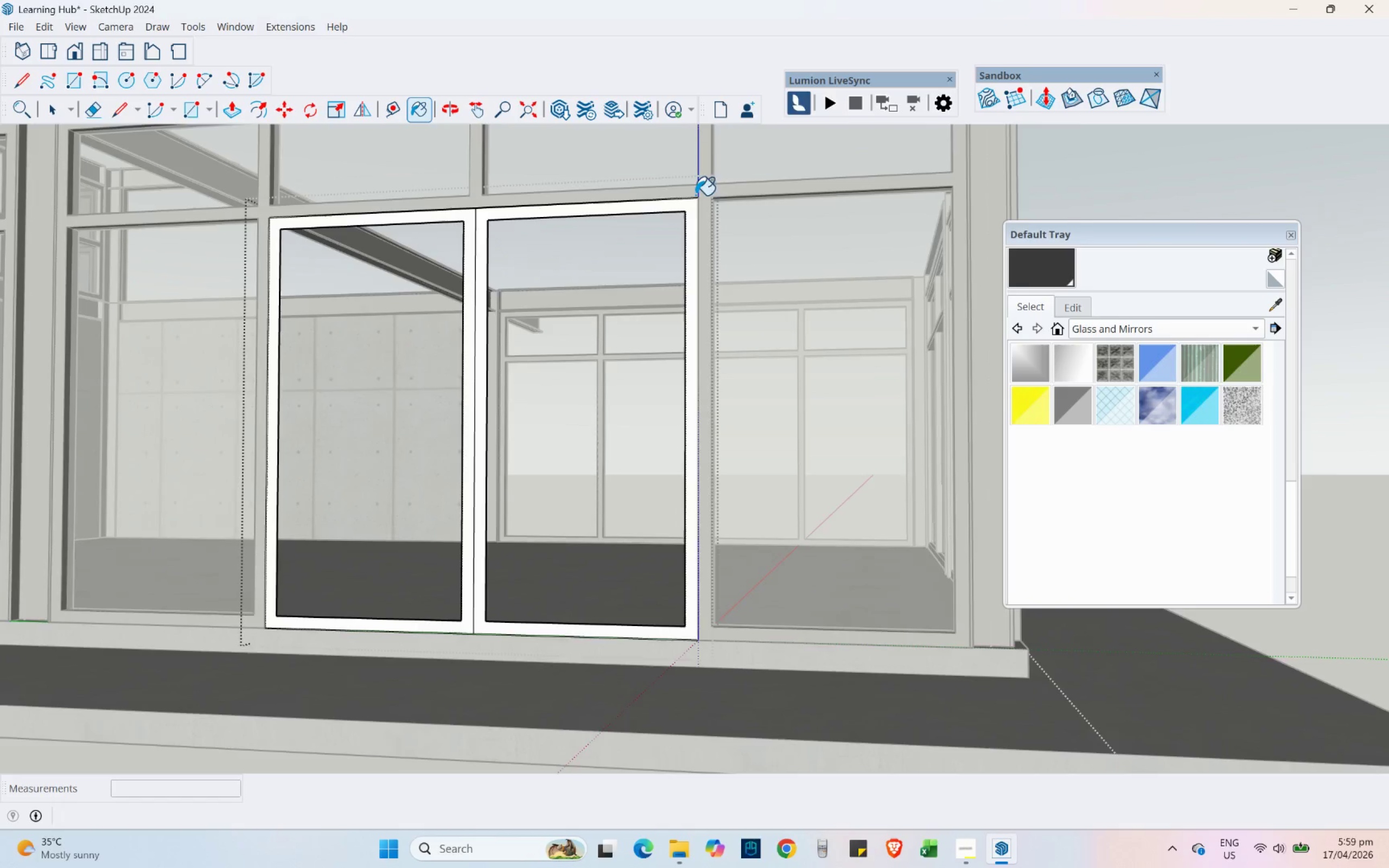 
left_click([678, 208])
 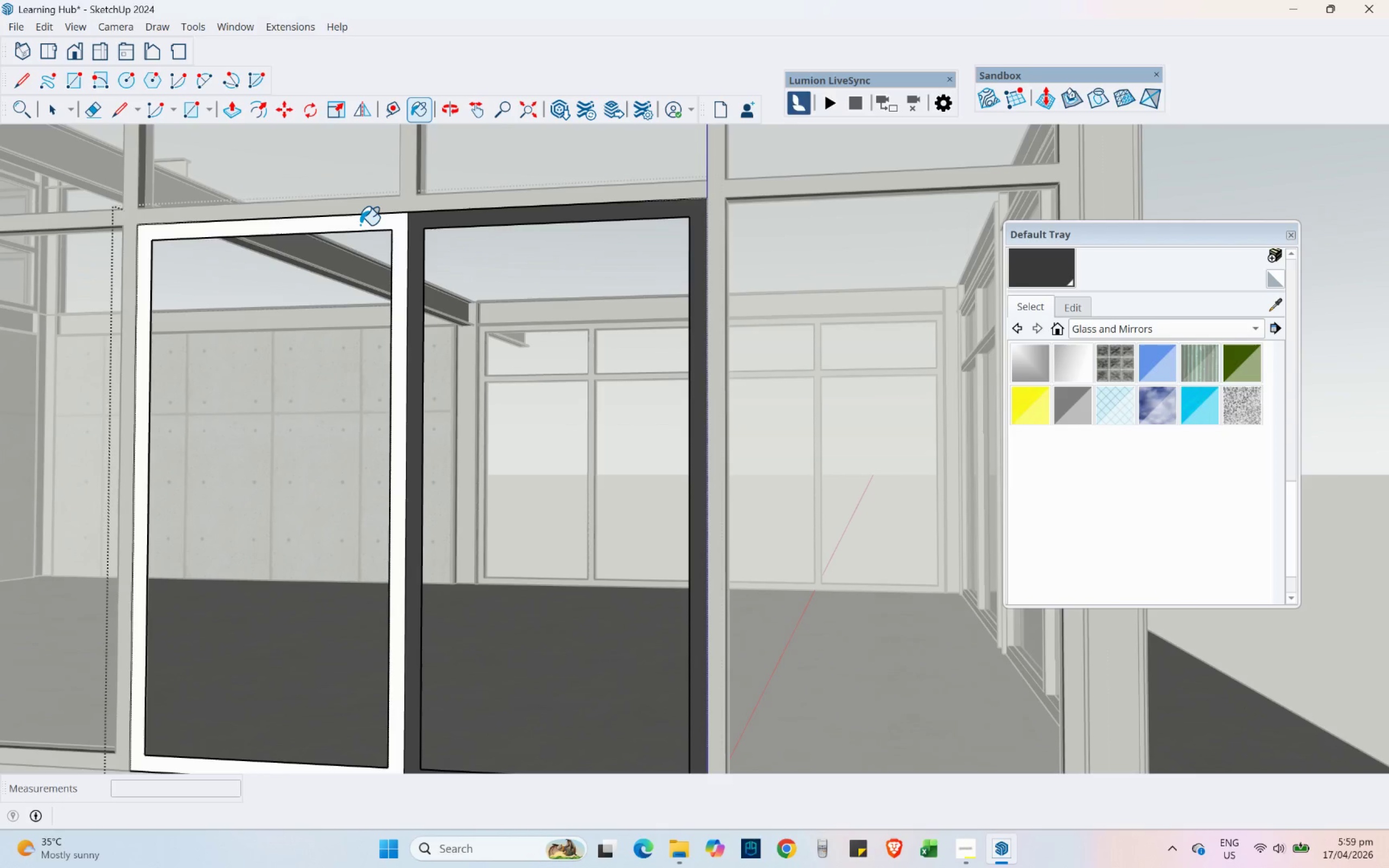 
scroll: coordinate [673, 196], scroll_direction: up, amount: 3.0
 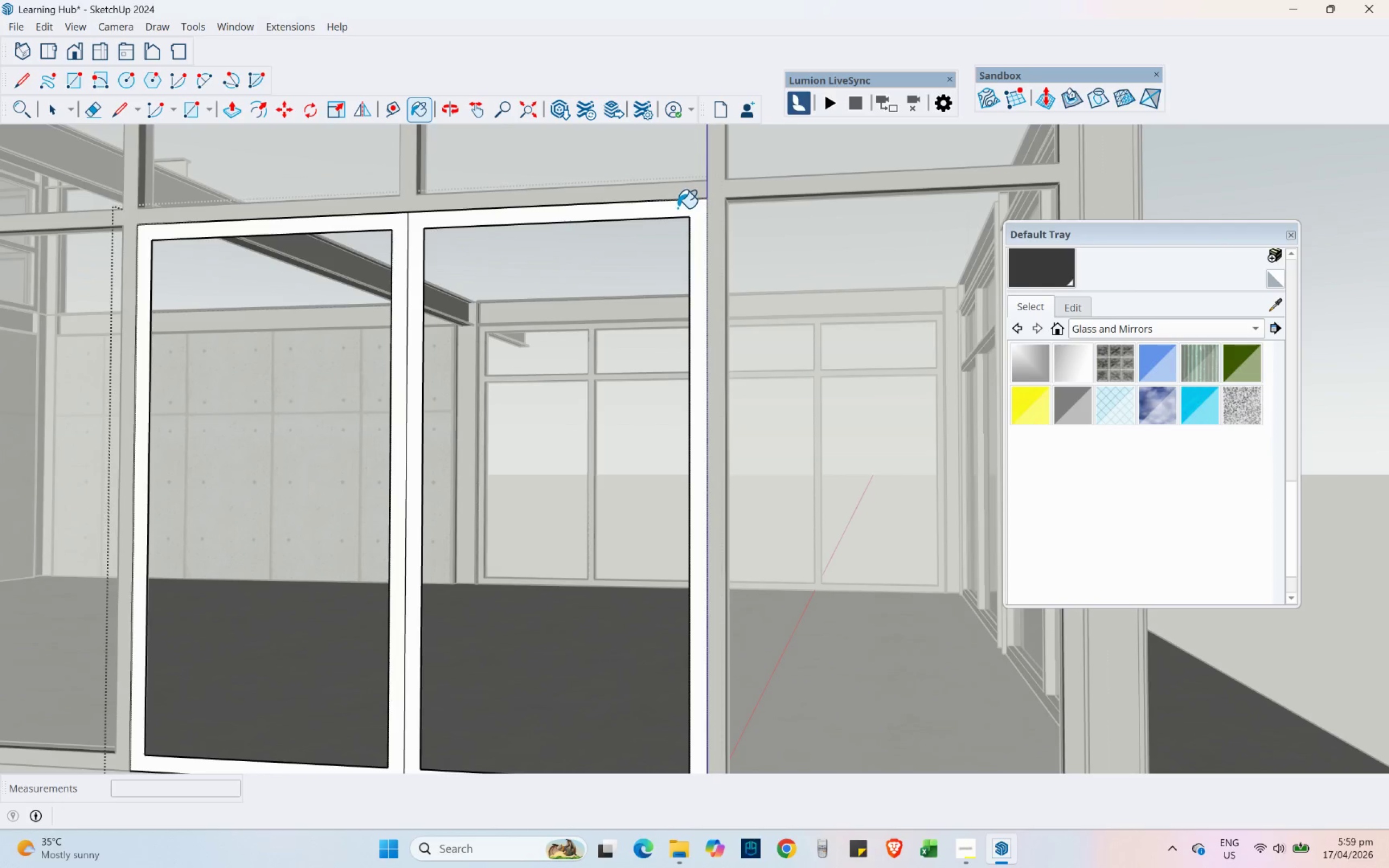 
left_click([361, 225])
 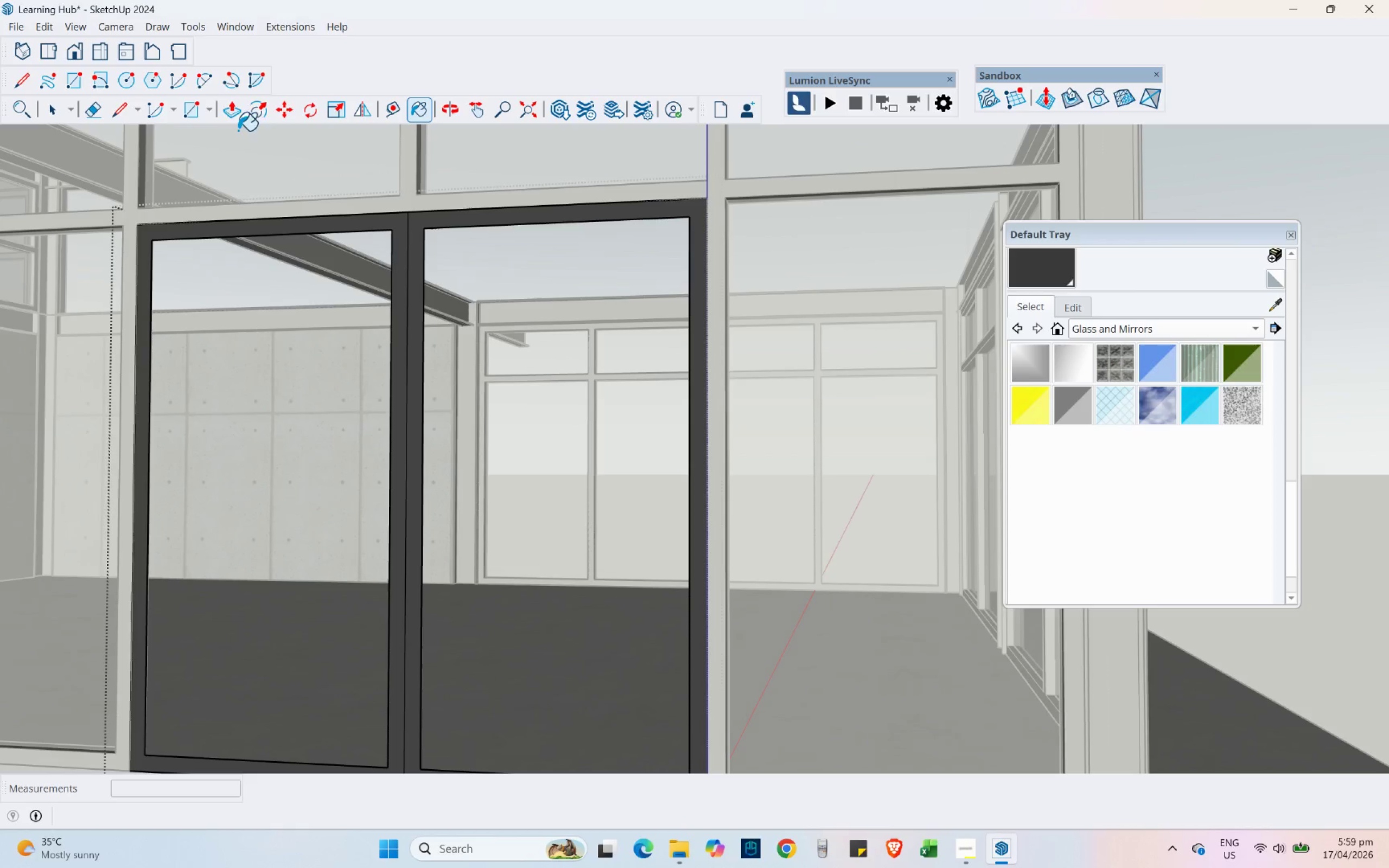 
left_click([226, 112])
 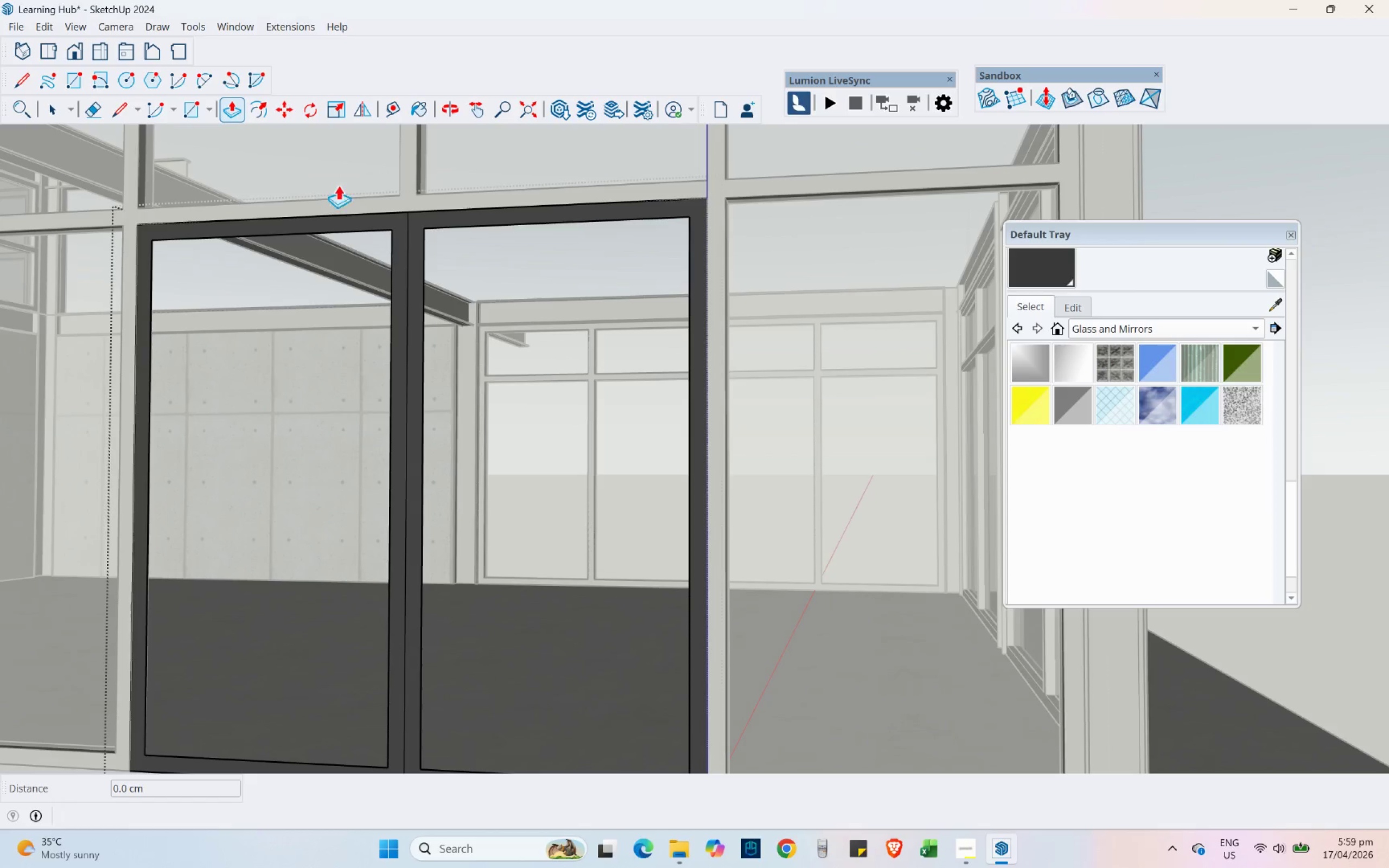 
scroll: coordinate [418, 216], scroll_direction: up, amount: 3.0
 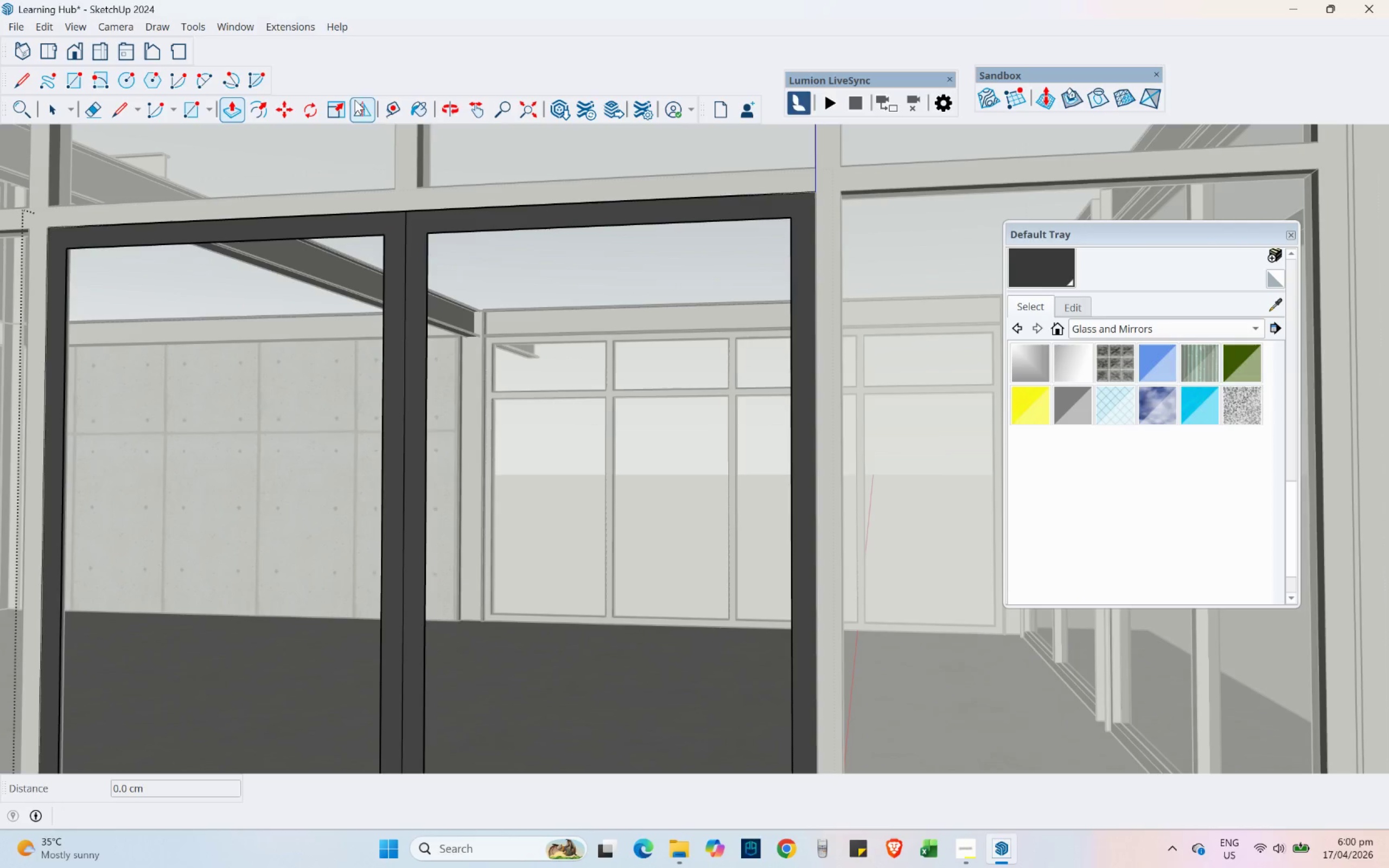 
left_click([419, 105])
 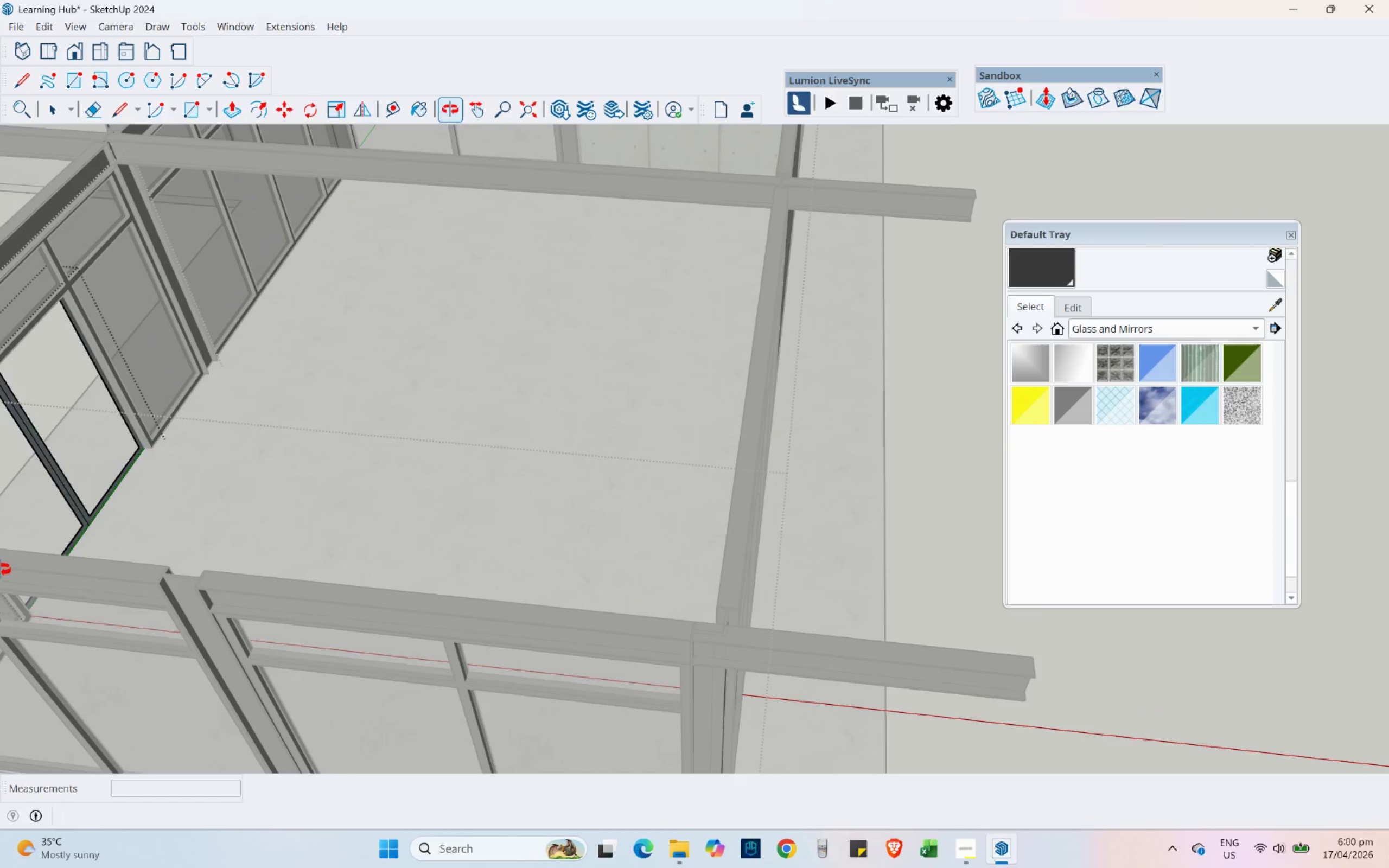 
key(Shift+ShiftLeft)
 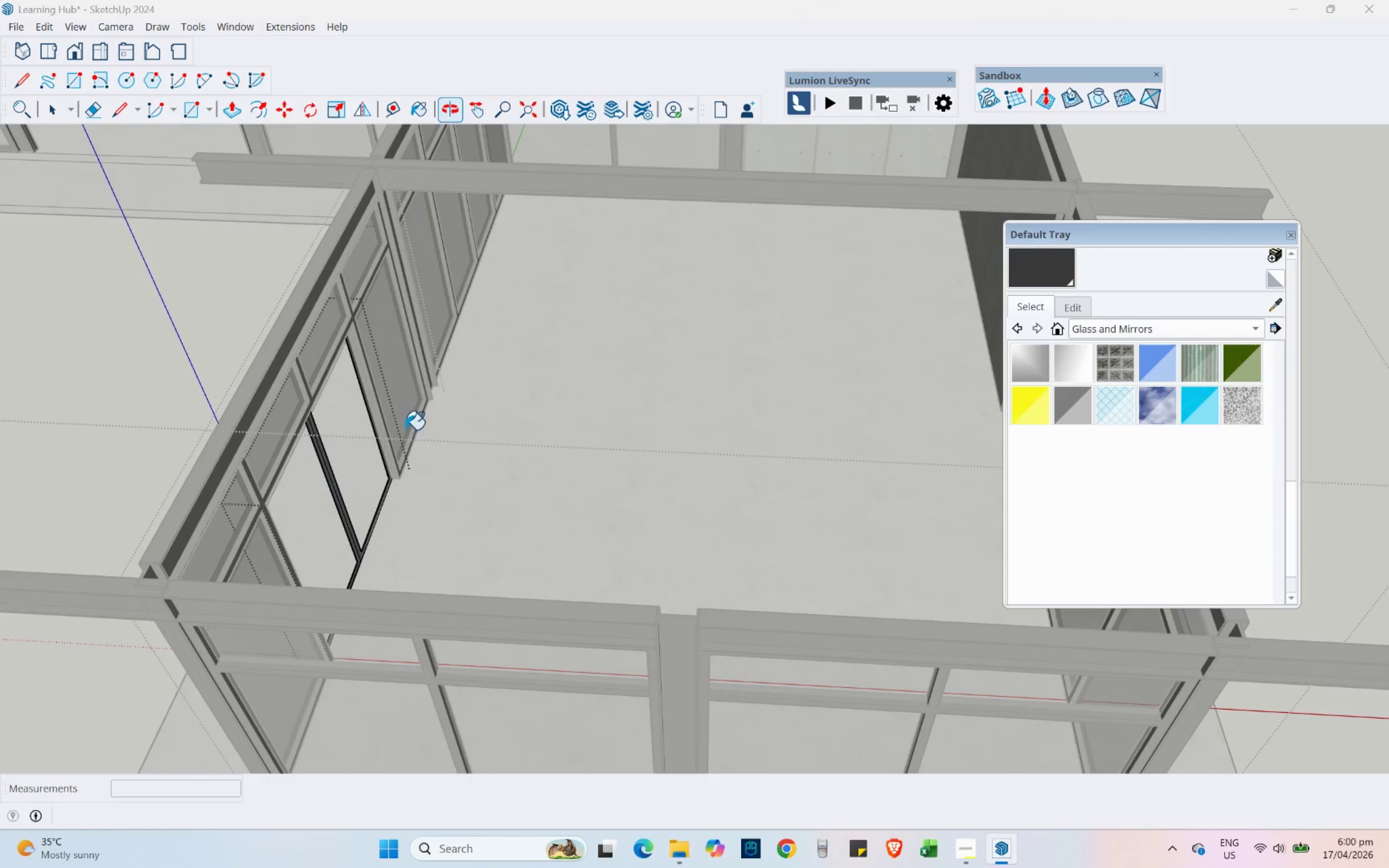 
left_click([316, 450])
 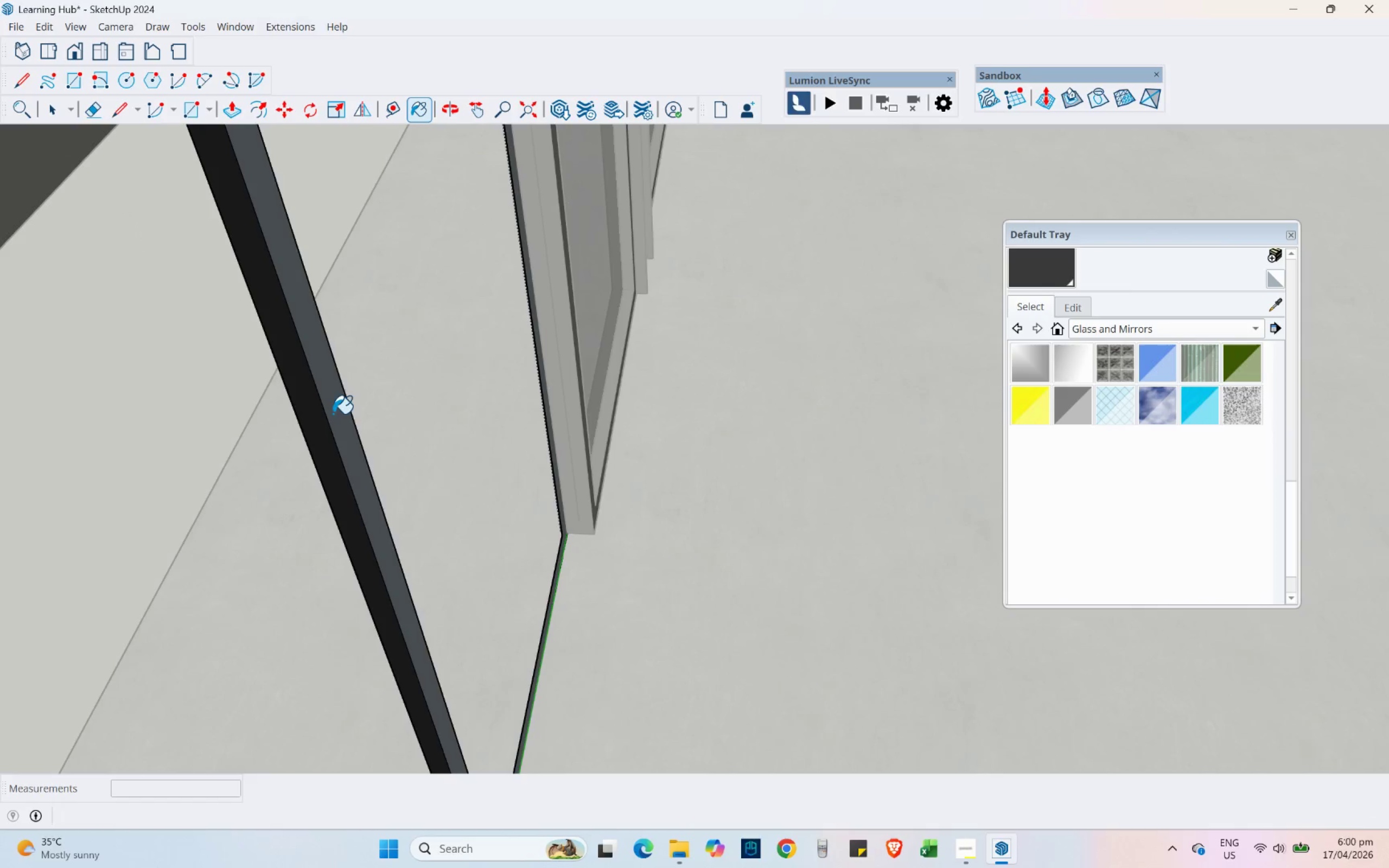 
scroll: coordinate [307, 464], scroll_direction: up, amount: 13.0
 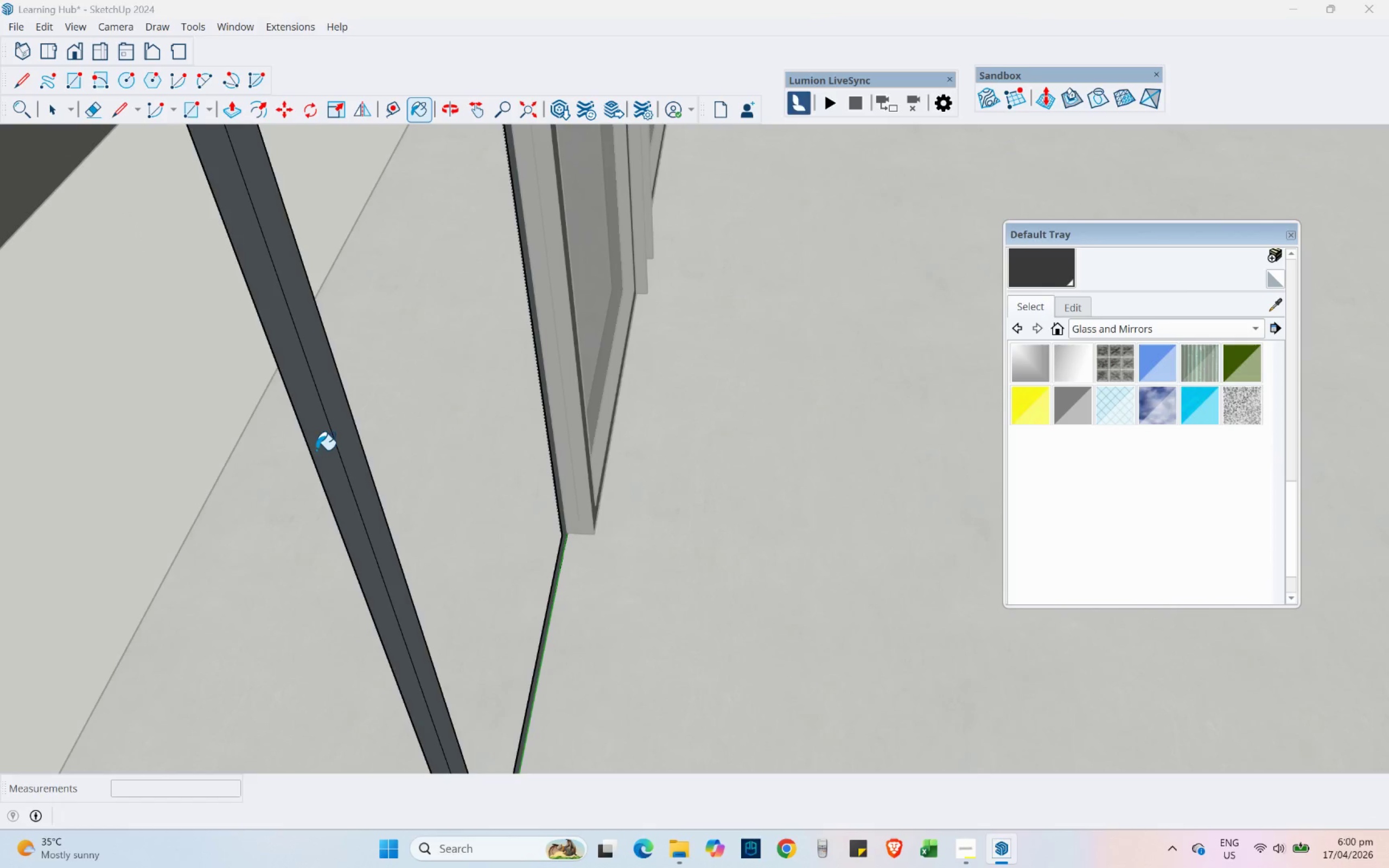 
double_click([336, 403])
 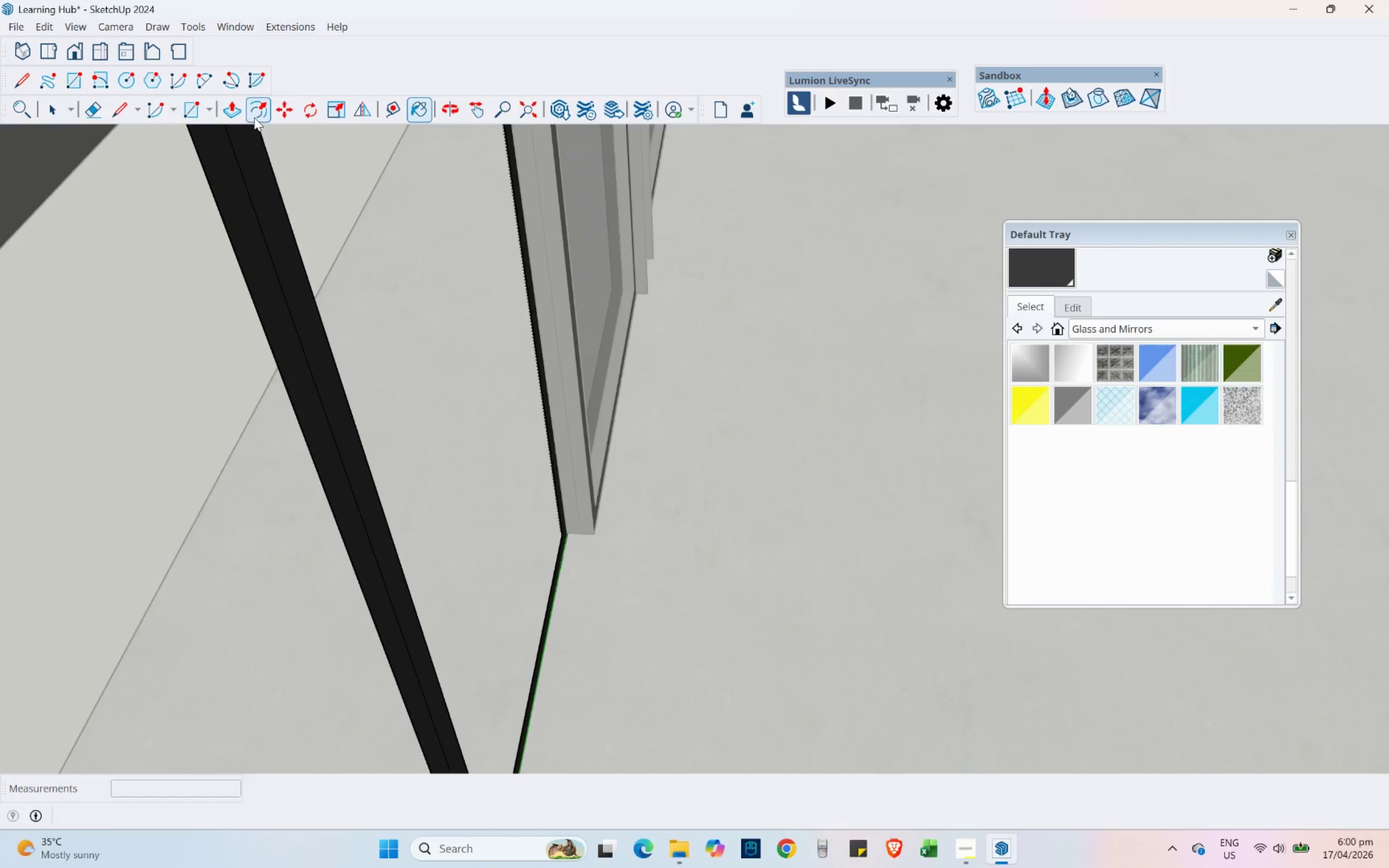 
left_click([230, 110])
 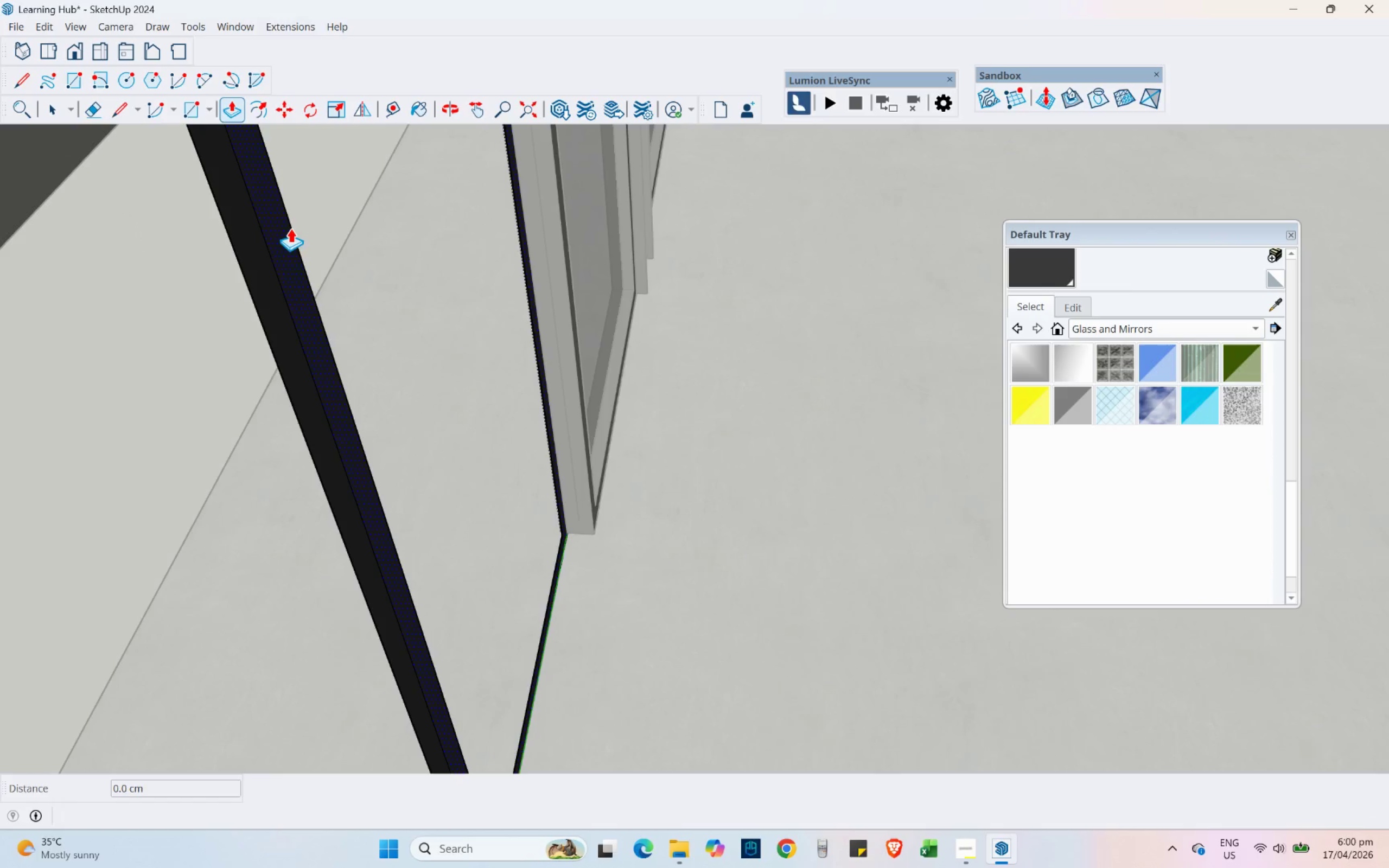 
left_click([290, 229])
 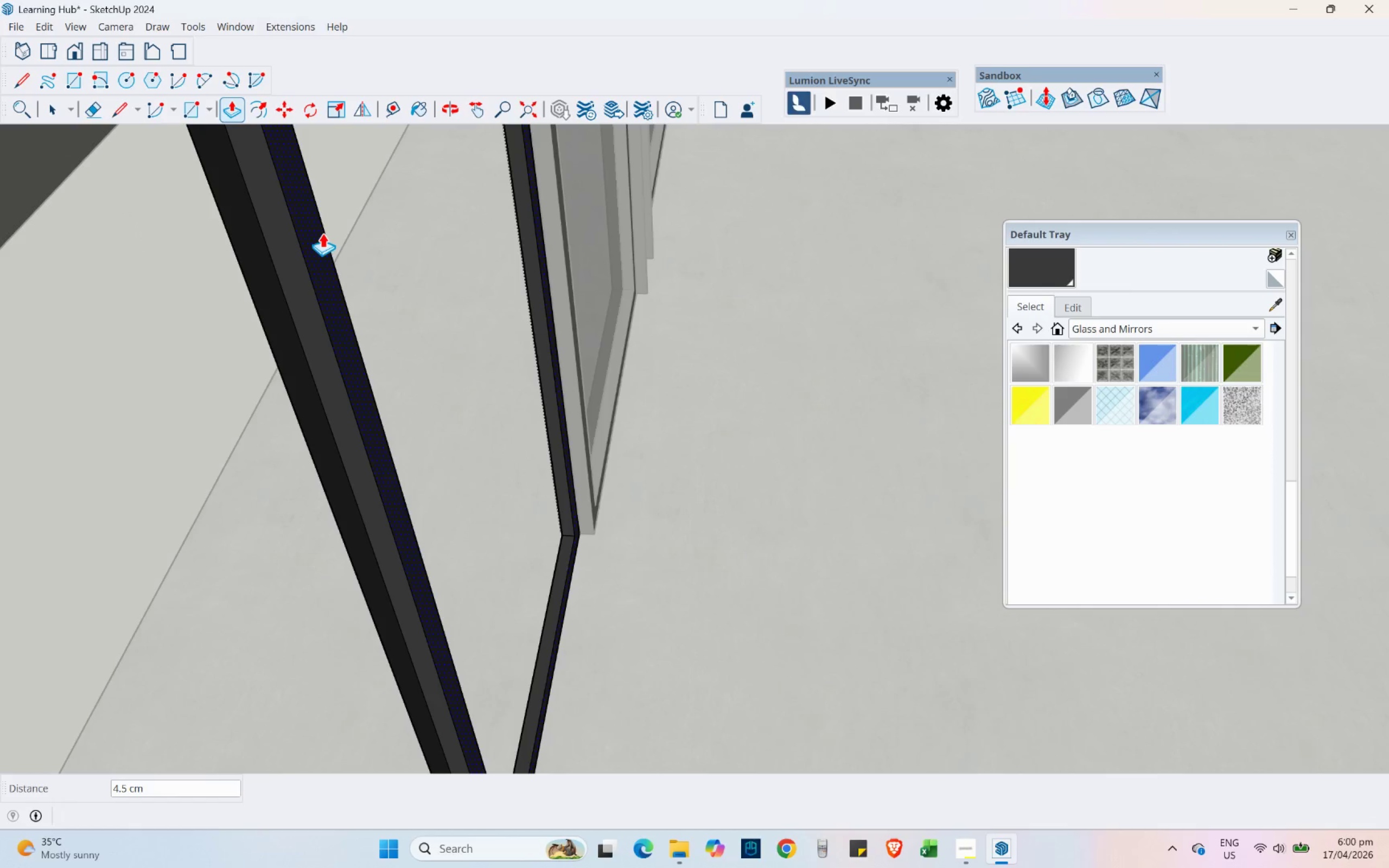 
key(Numpad7)
 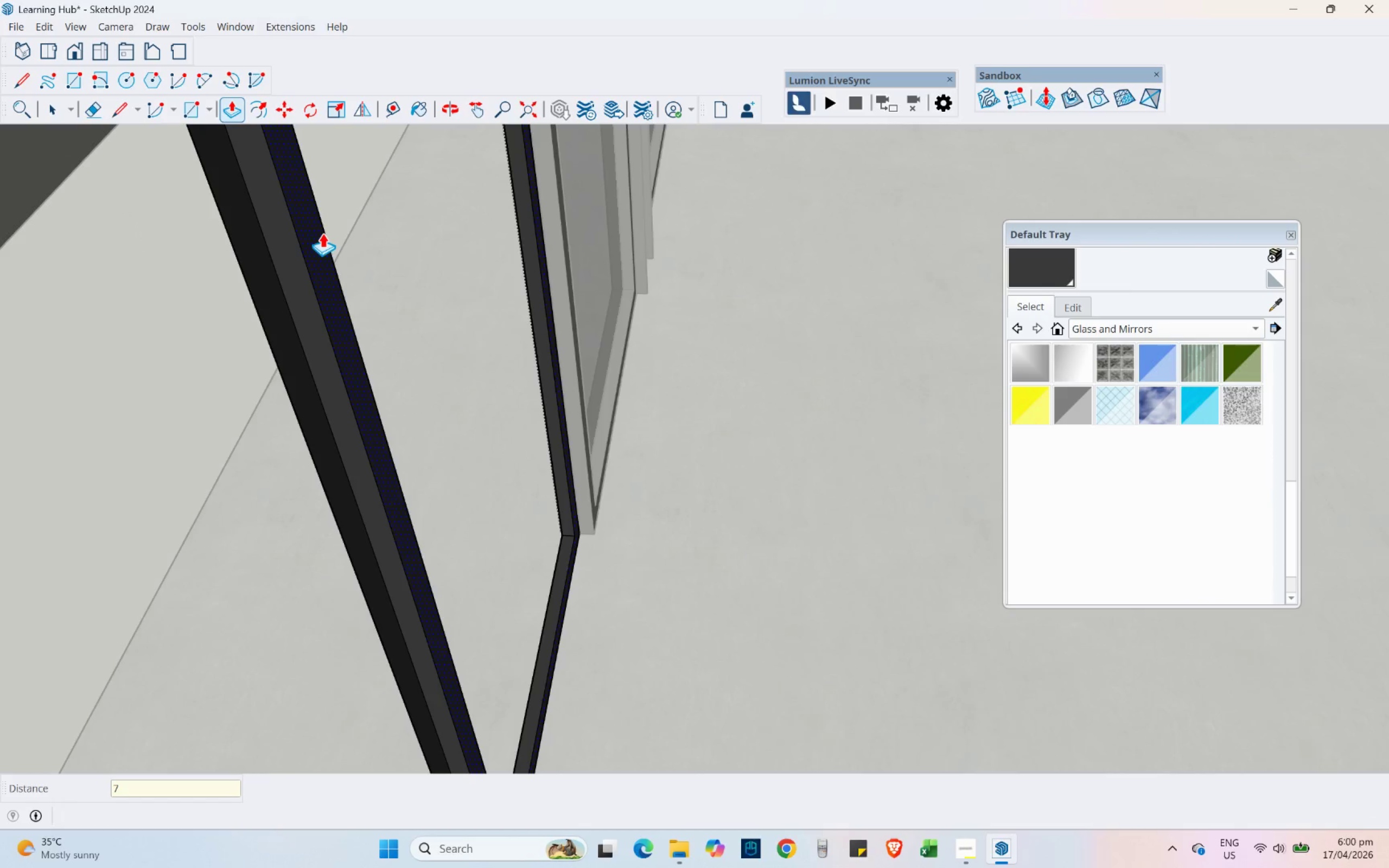 
key(NumpadDecimal)
 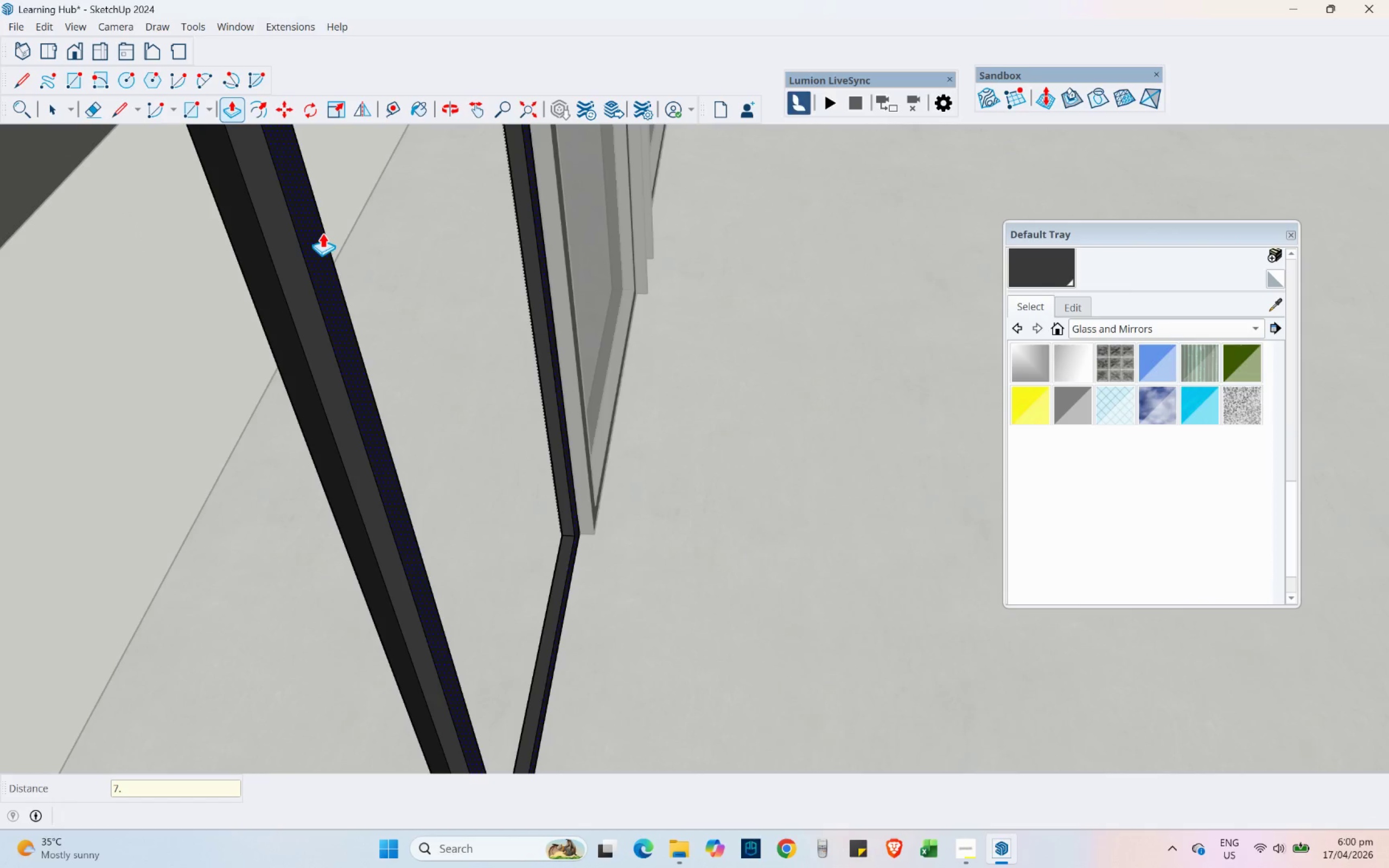 
key(Numpad5)
 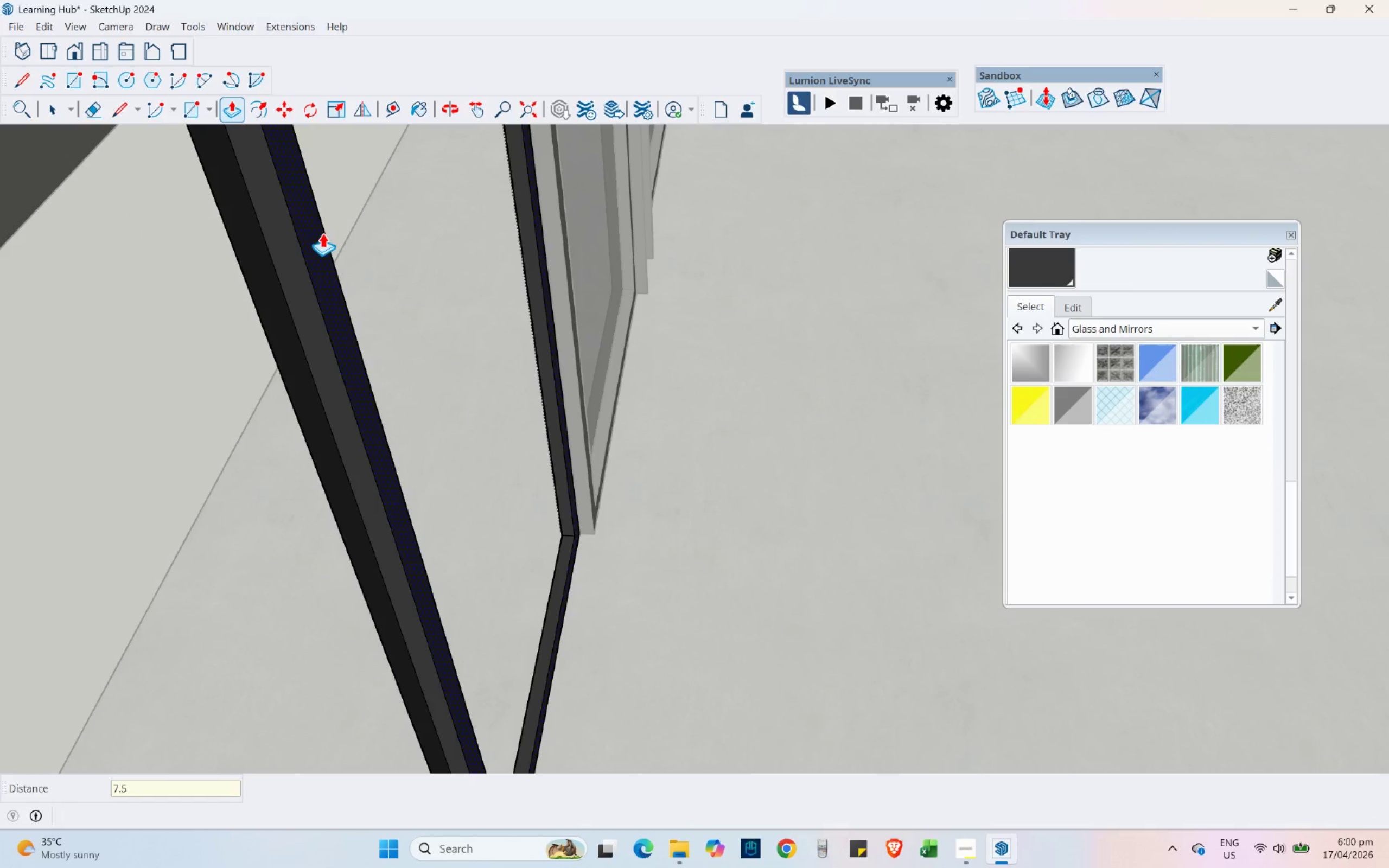 
key(NumpadEnter)
 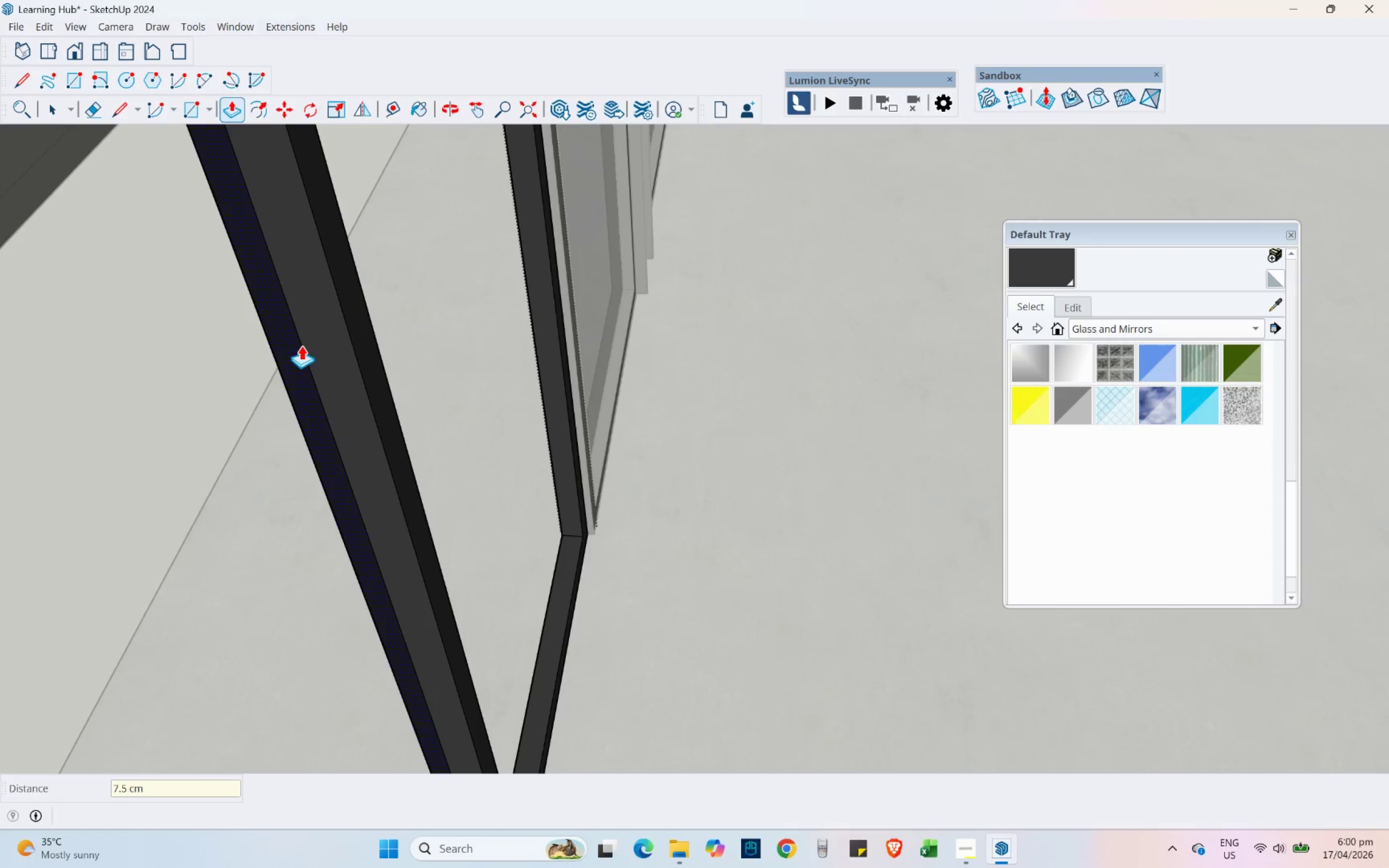 
left_click_drag(start_coordinate=[297, 347], to_coordinate=[349, 279])
 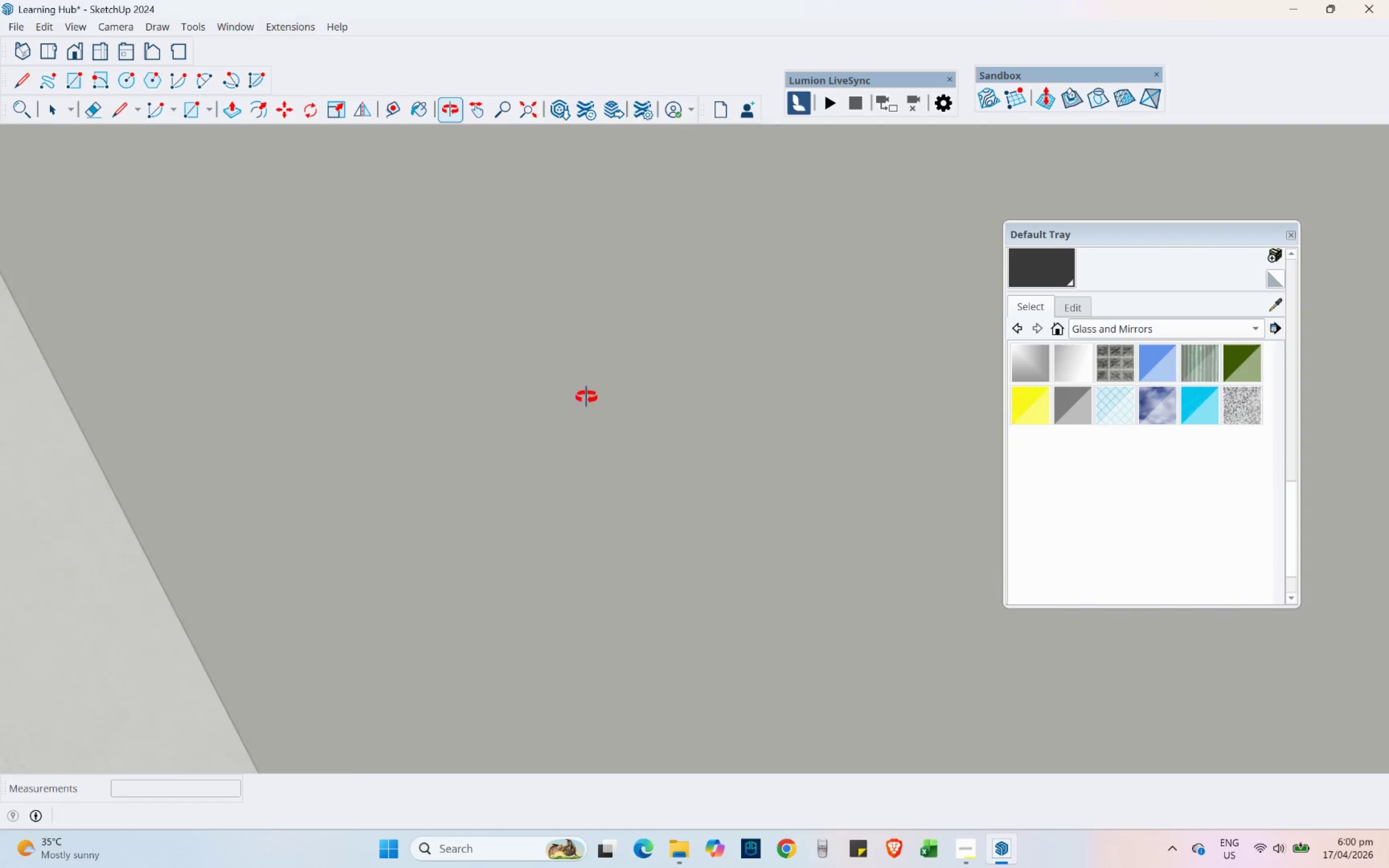 
scroll: coordinate [532, 388], scroll_direction: down, amount: 13.0
 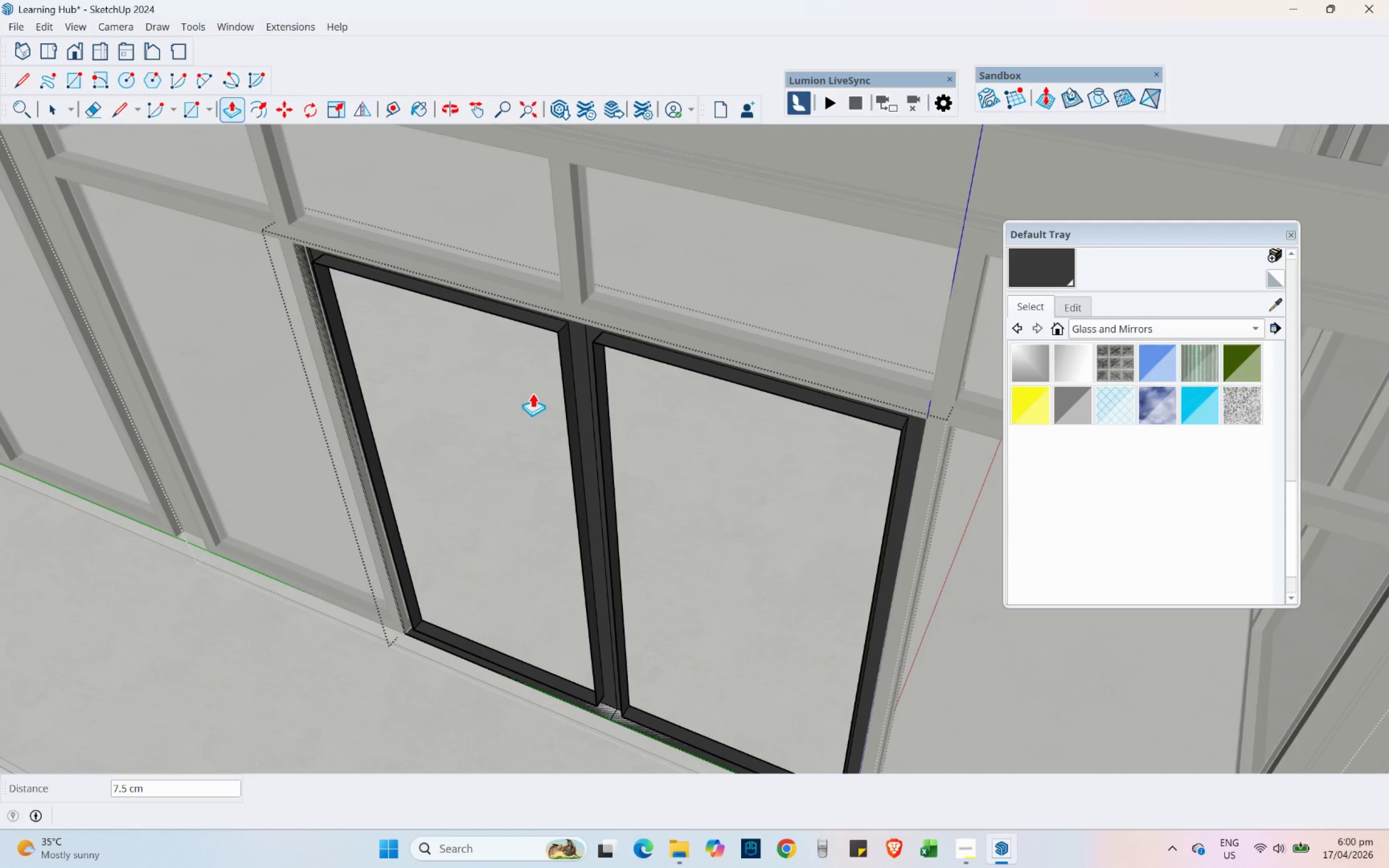 
key(Control+Z)
 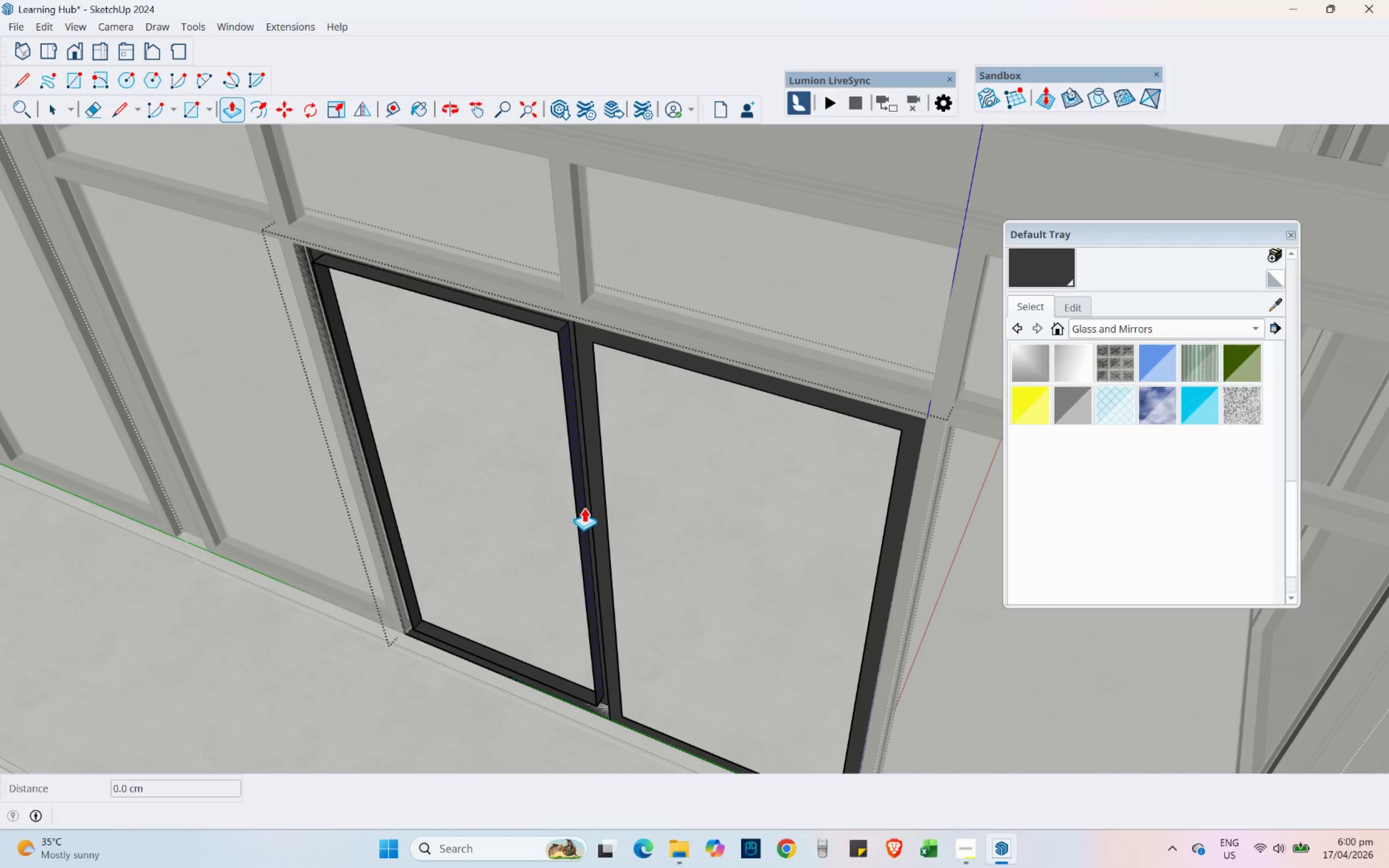 
key(Control+Z)
 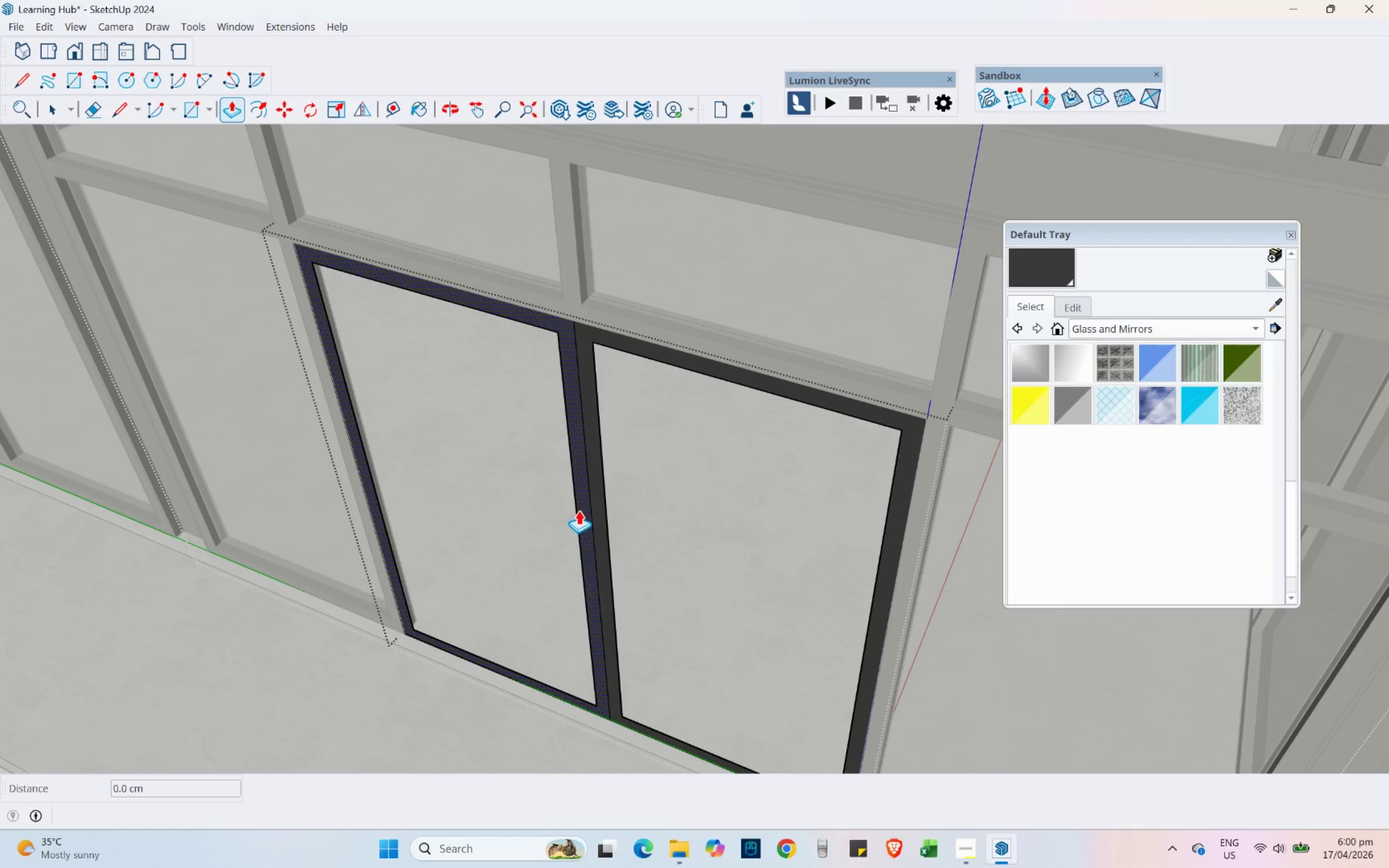 
left_click([578, 510])
 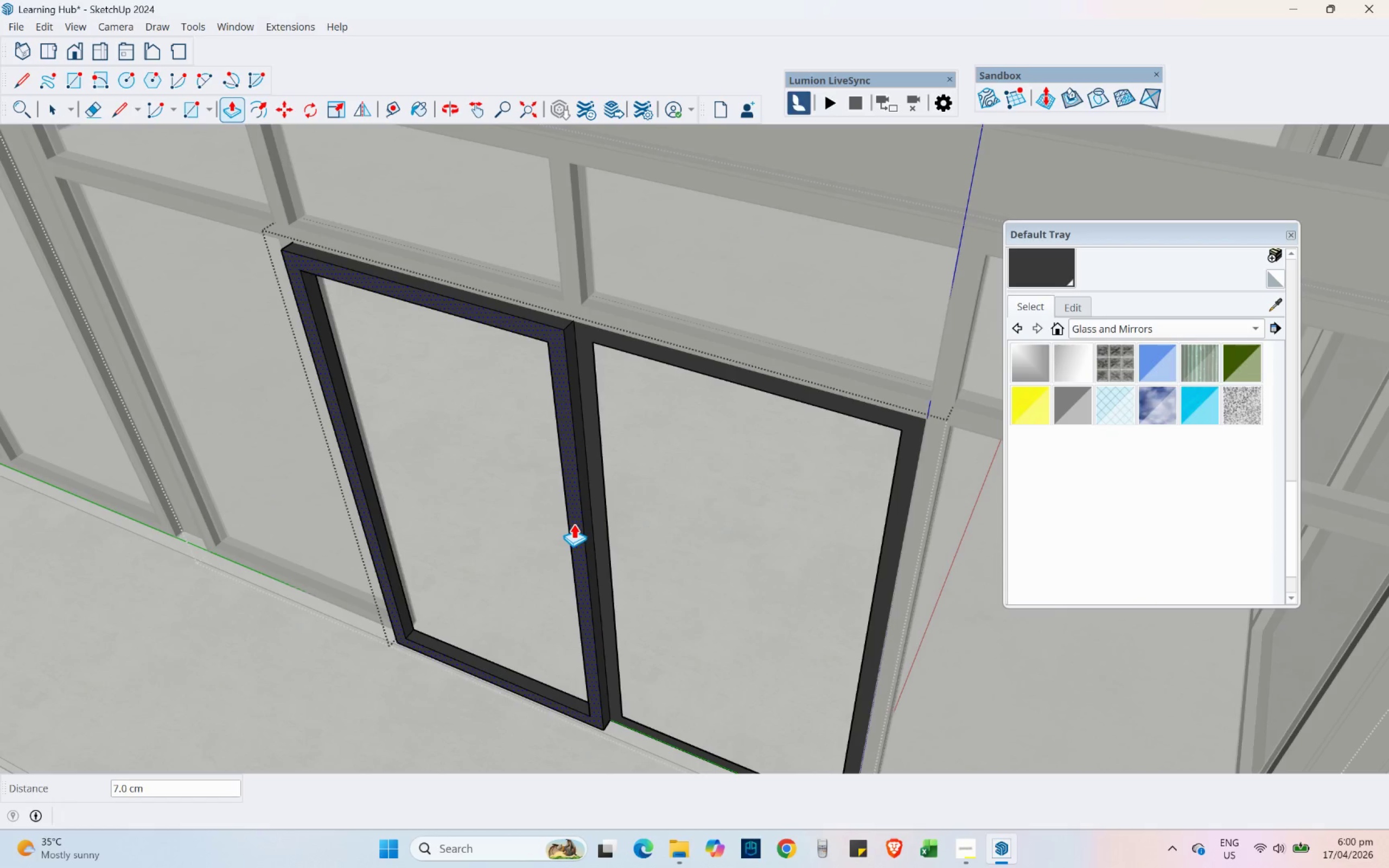 
key(Numpad7)
 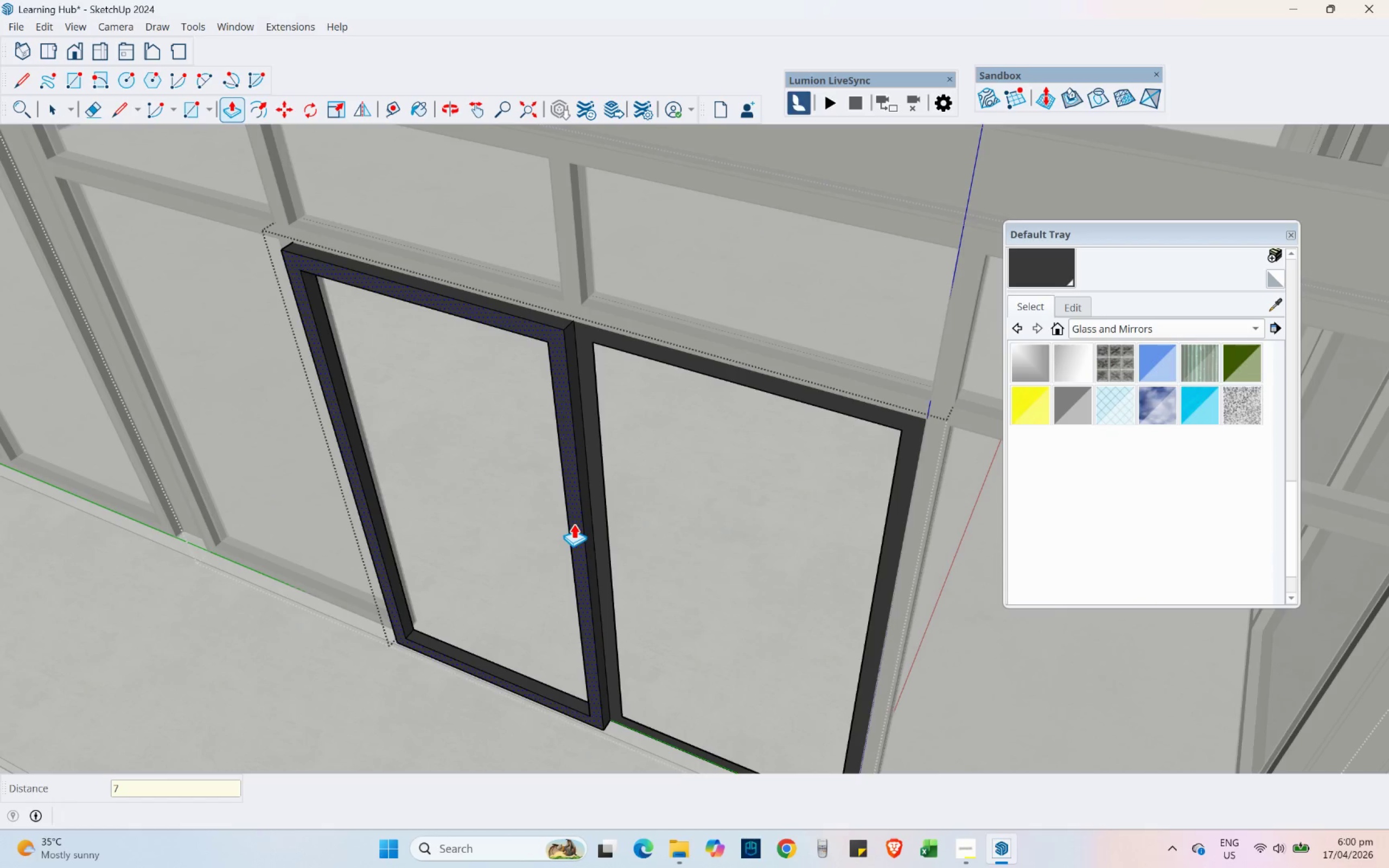 
key(NumpadDecimal)
 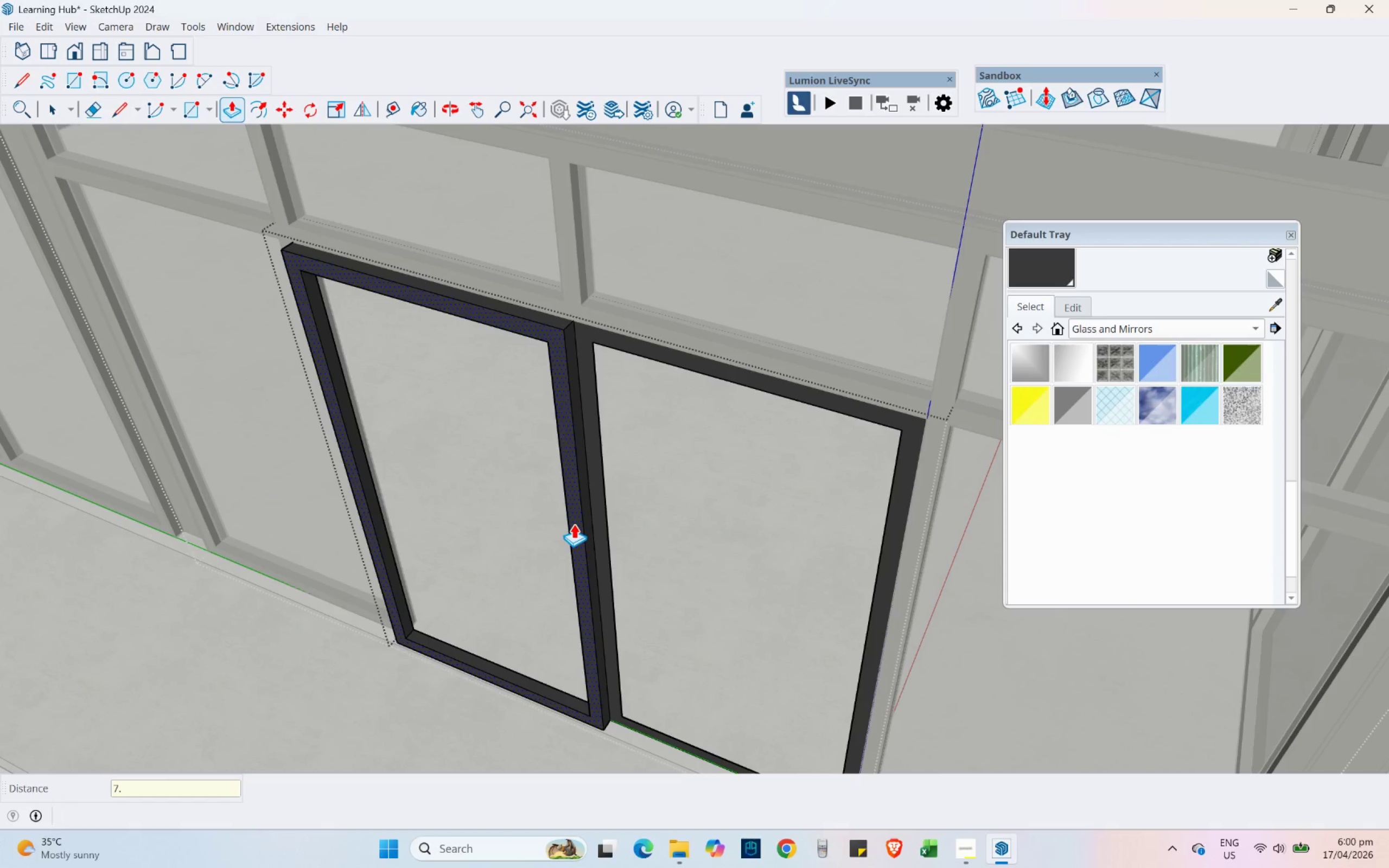 
key(Numpad5)
 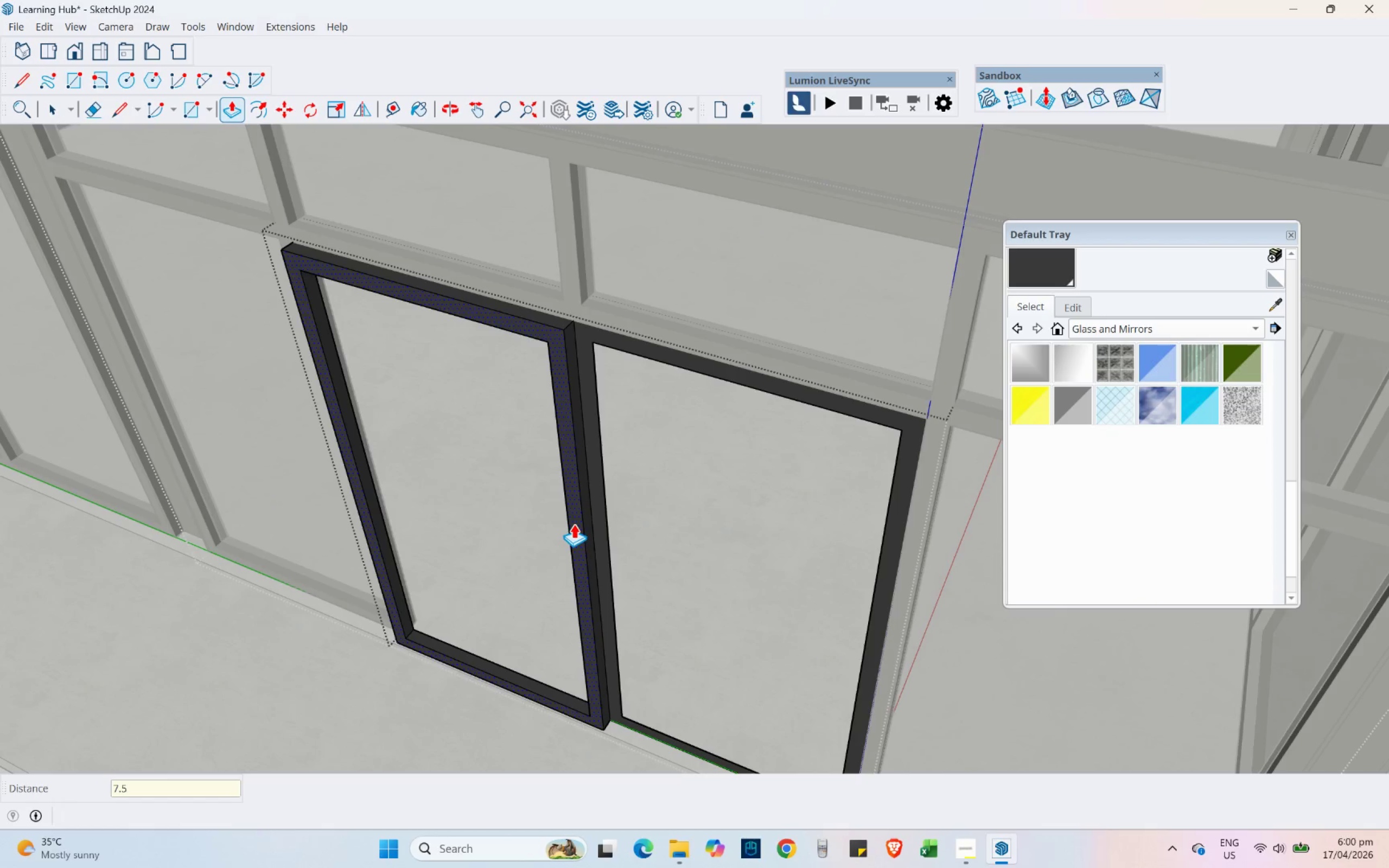 
key(NumpadEnter)
 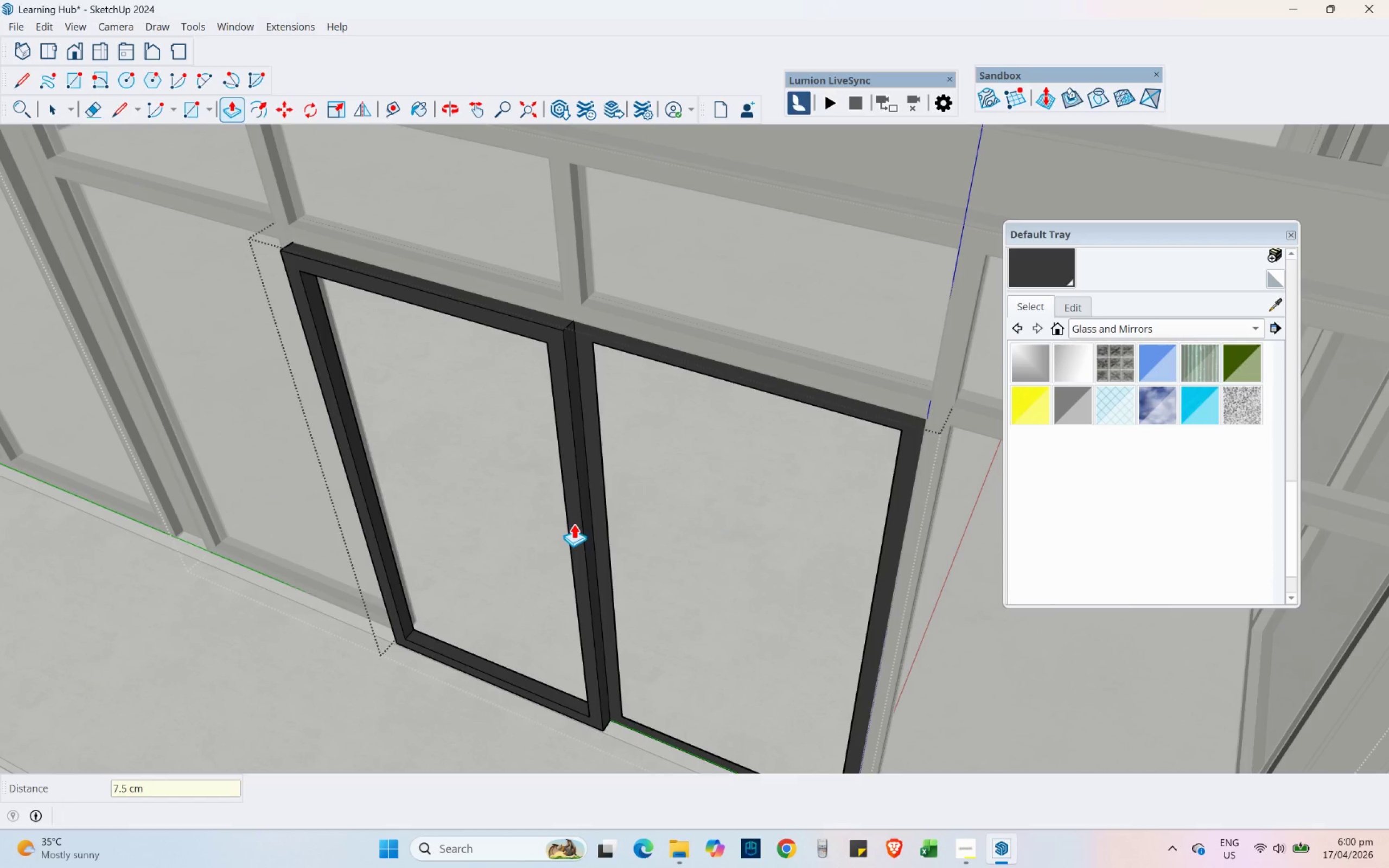 
left_click_drag(start_coordinate=[584, 359], to_coordinate=[524, 297])
 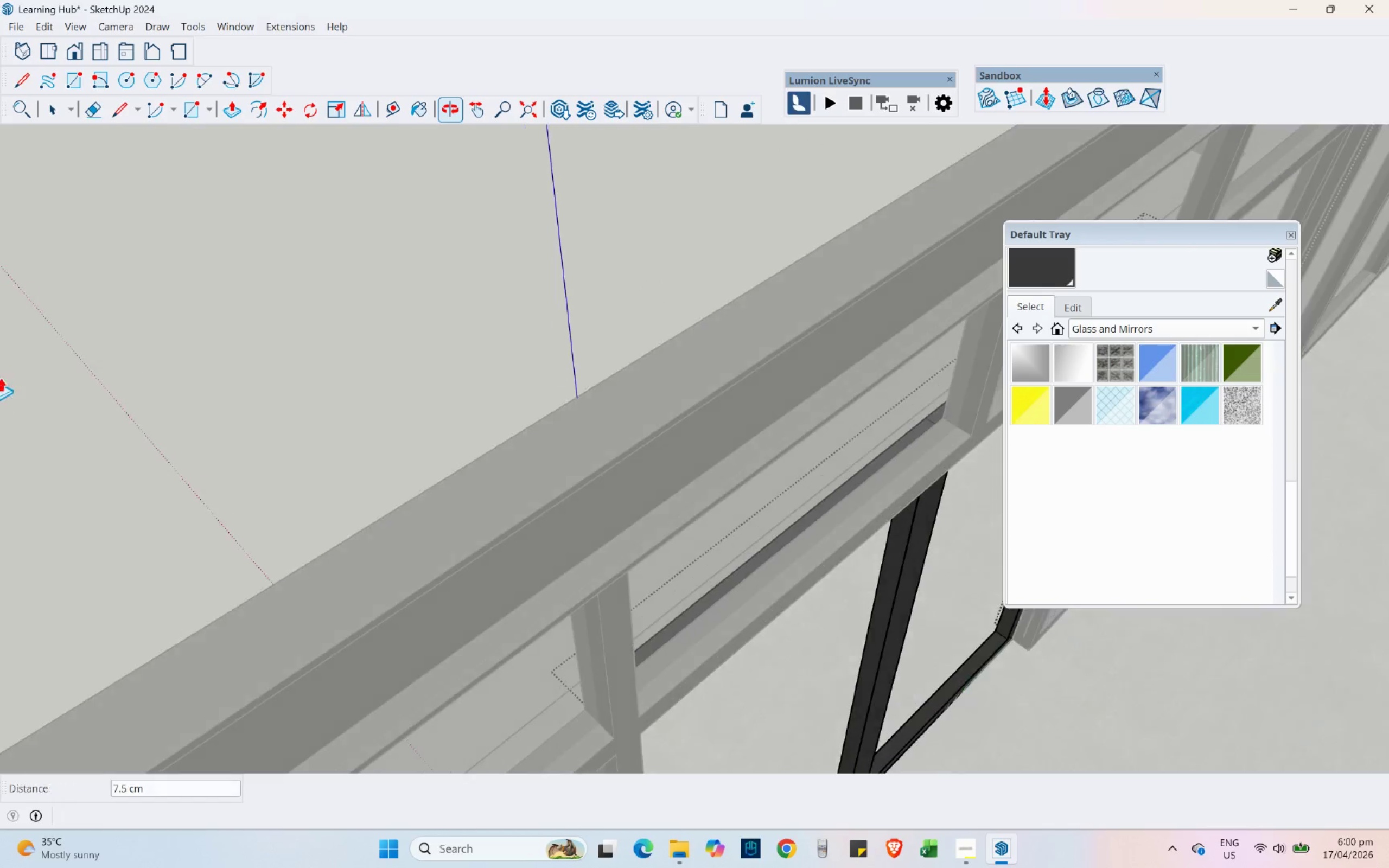 
scroll: coordinate [595, 464], scroll_direction: up, amount: 2.0
 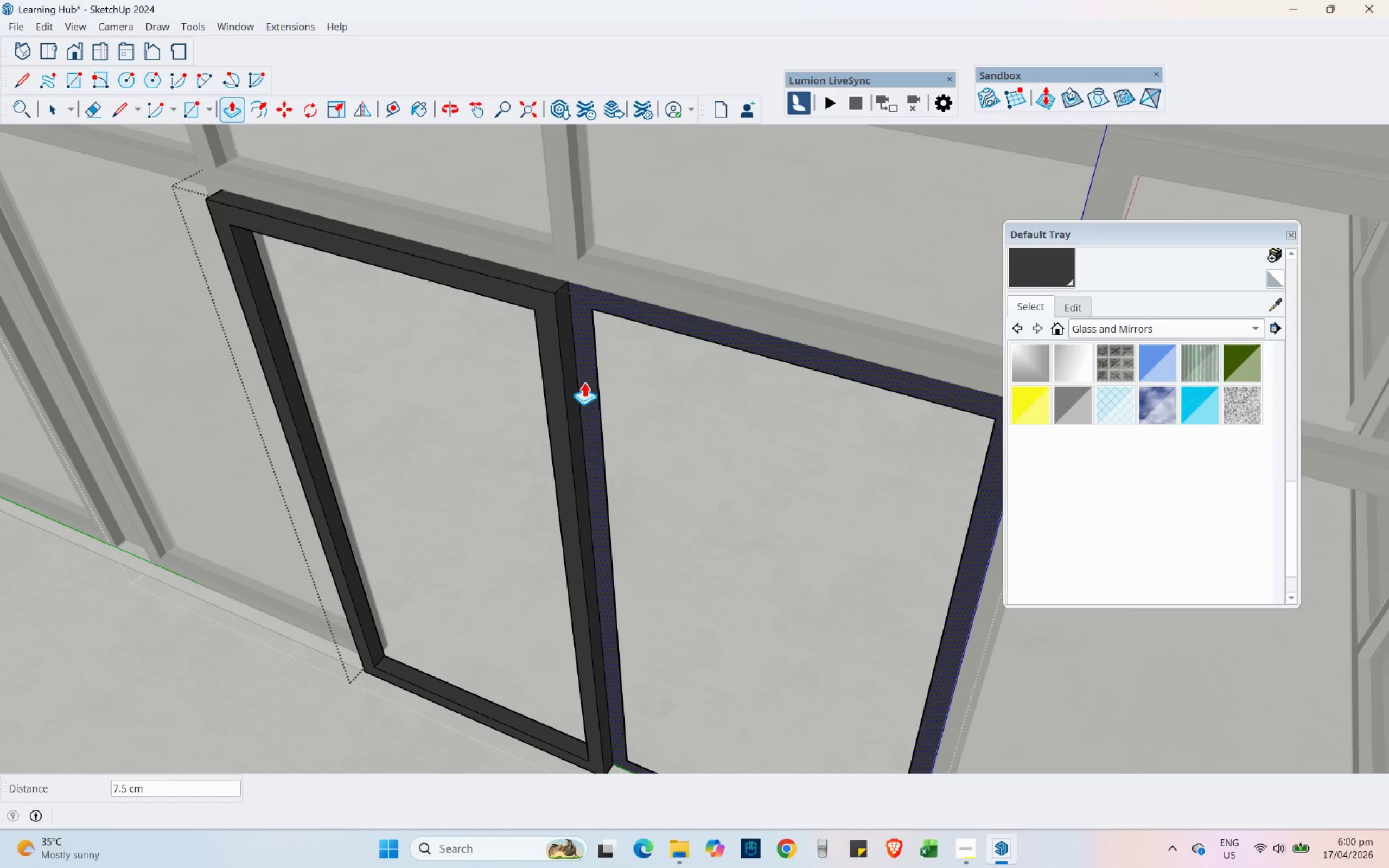 
scroll: coordinate [661, 545], scroll_direction: down, amount: 3.0
 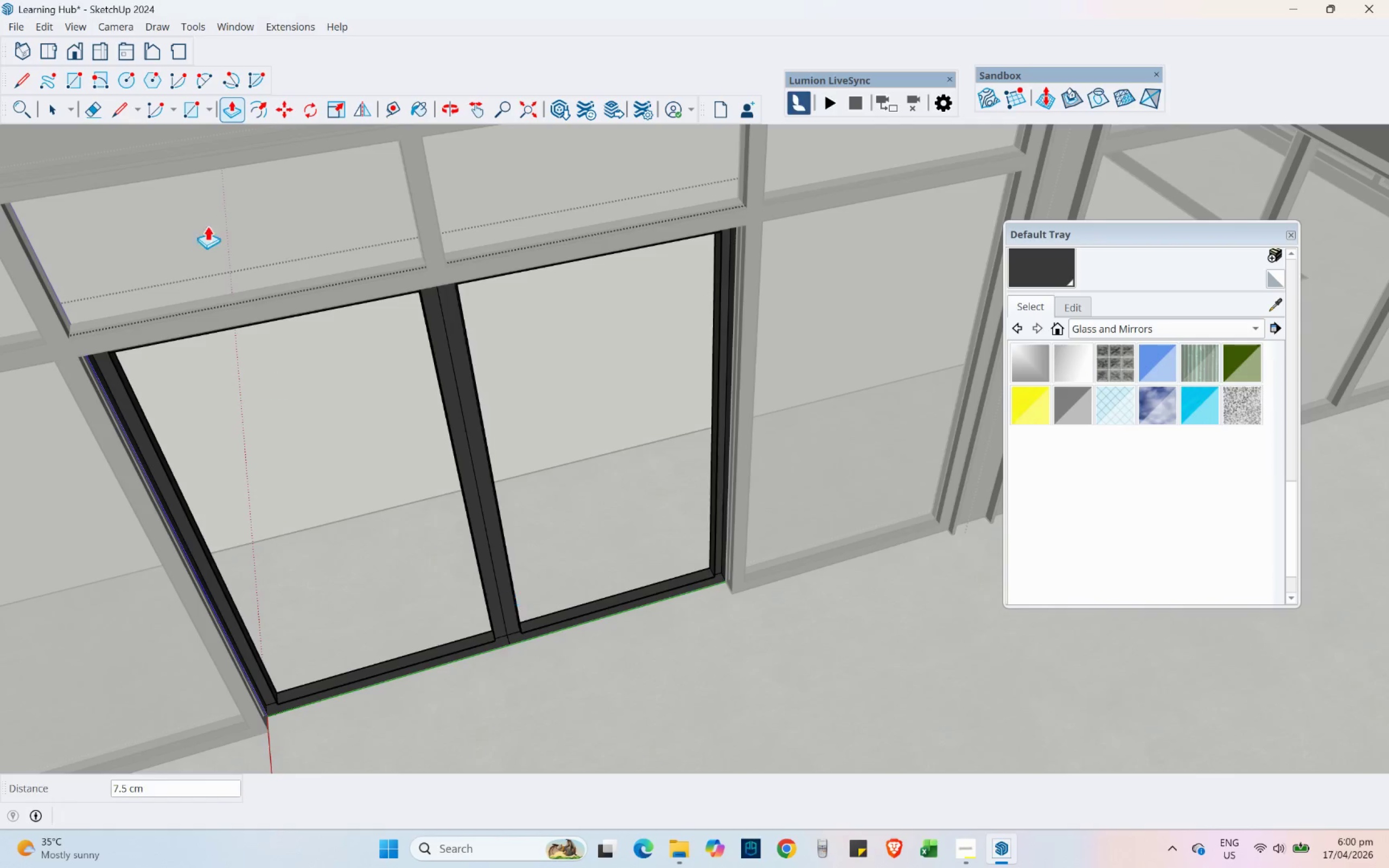 
key(Control+Z)
 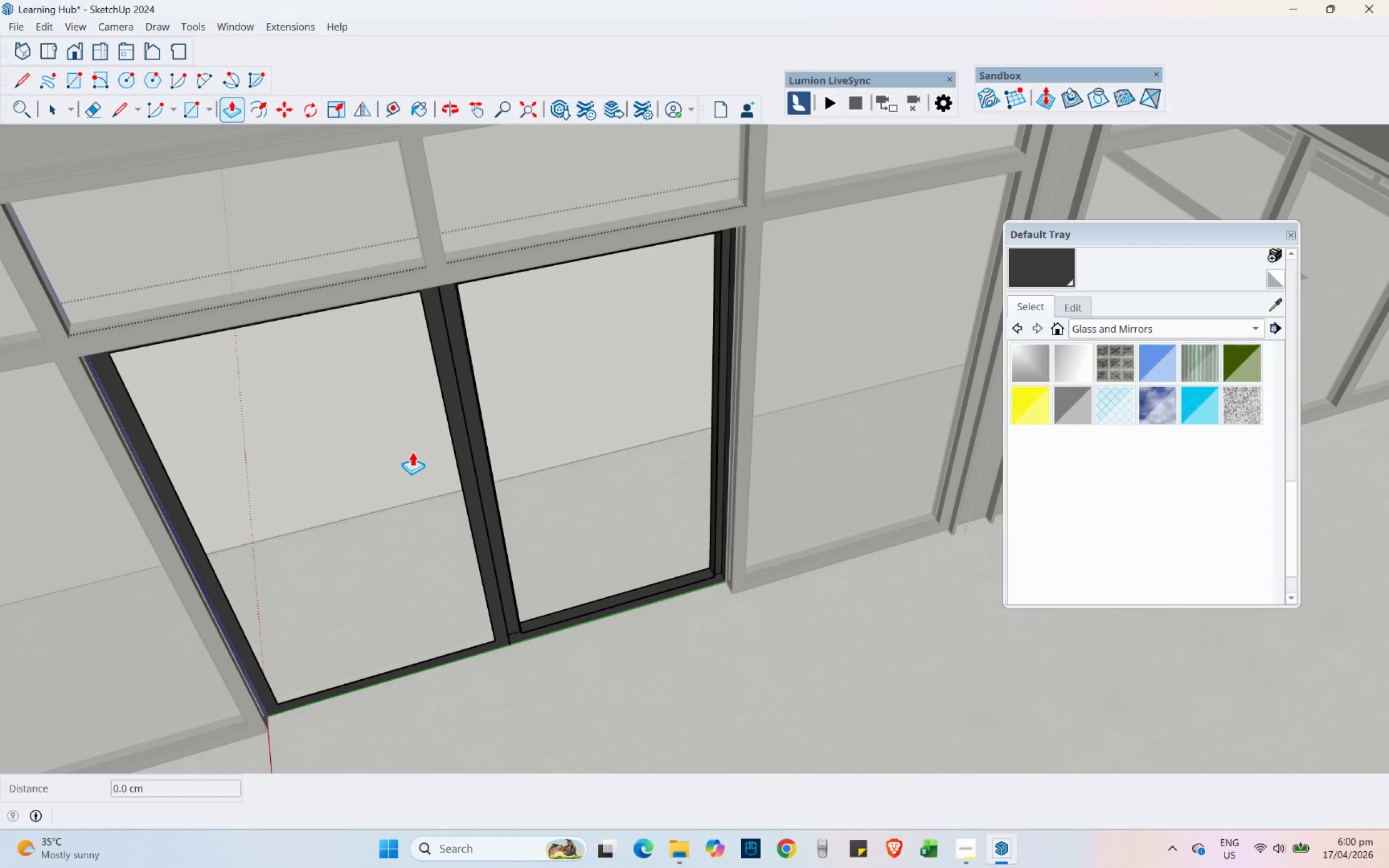 
key(Control+Z)
 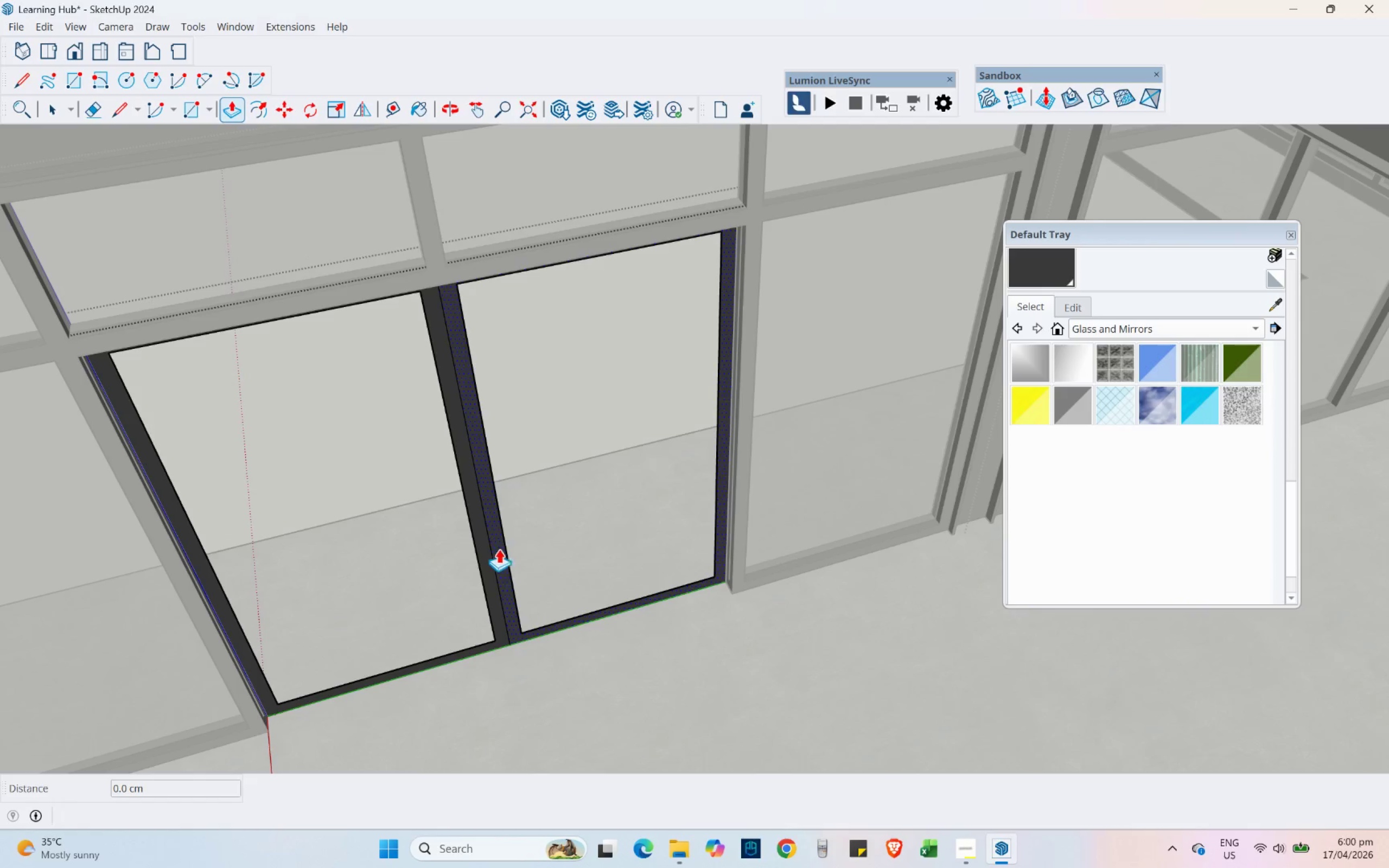 
key(Control+Z)
 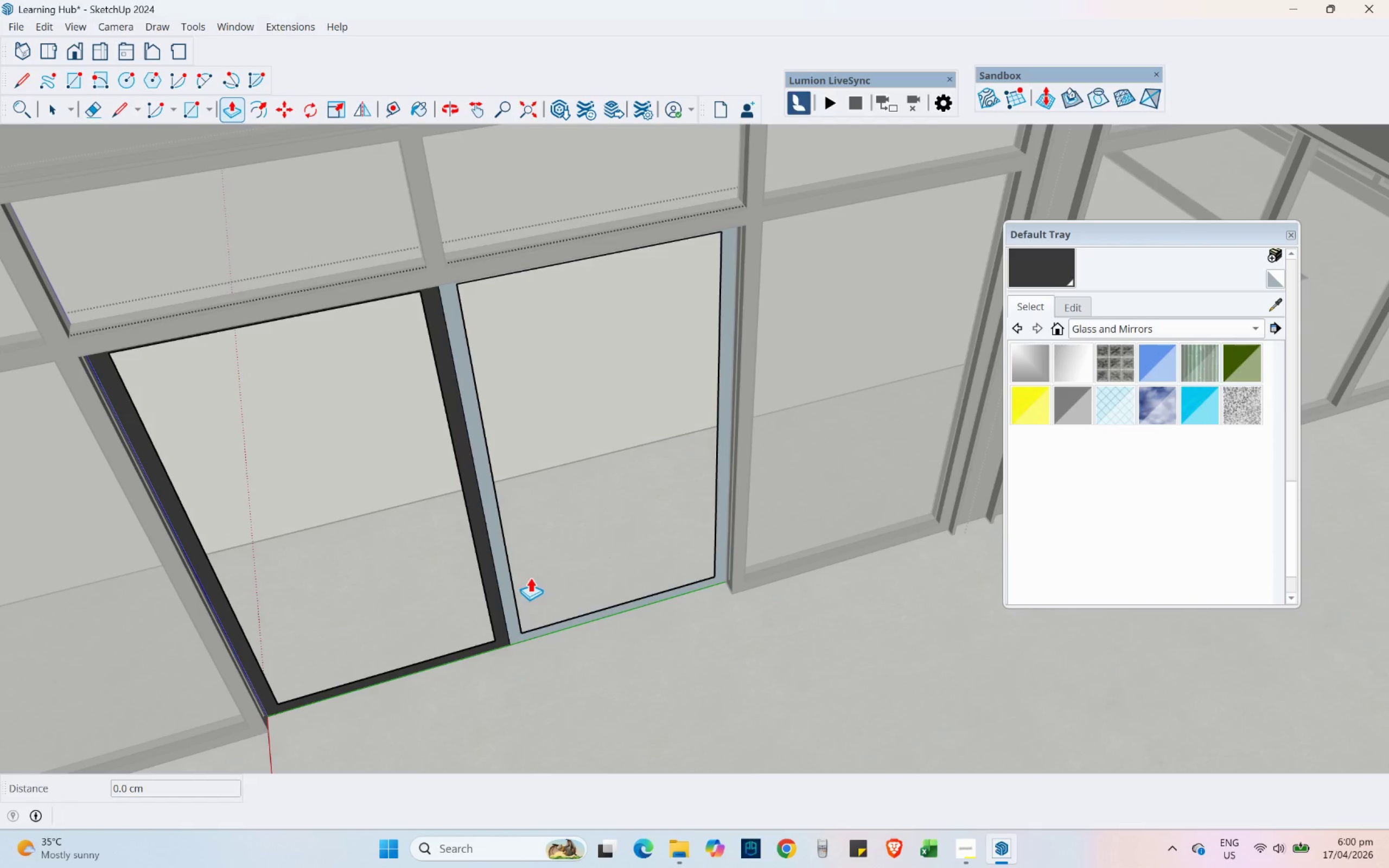 
key(Control+Y)
 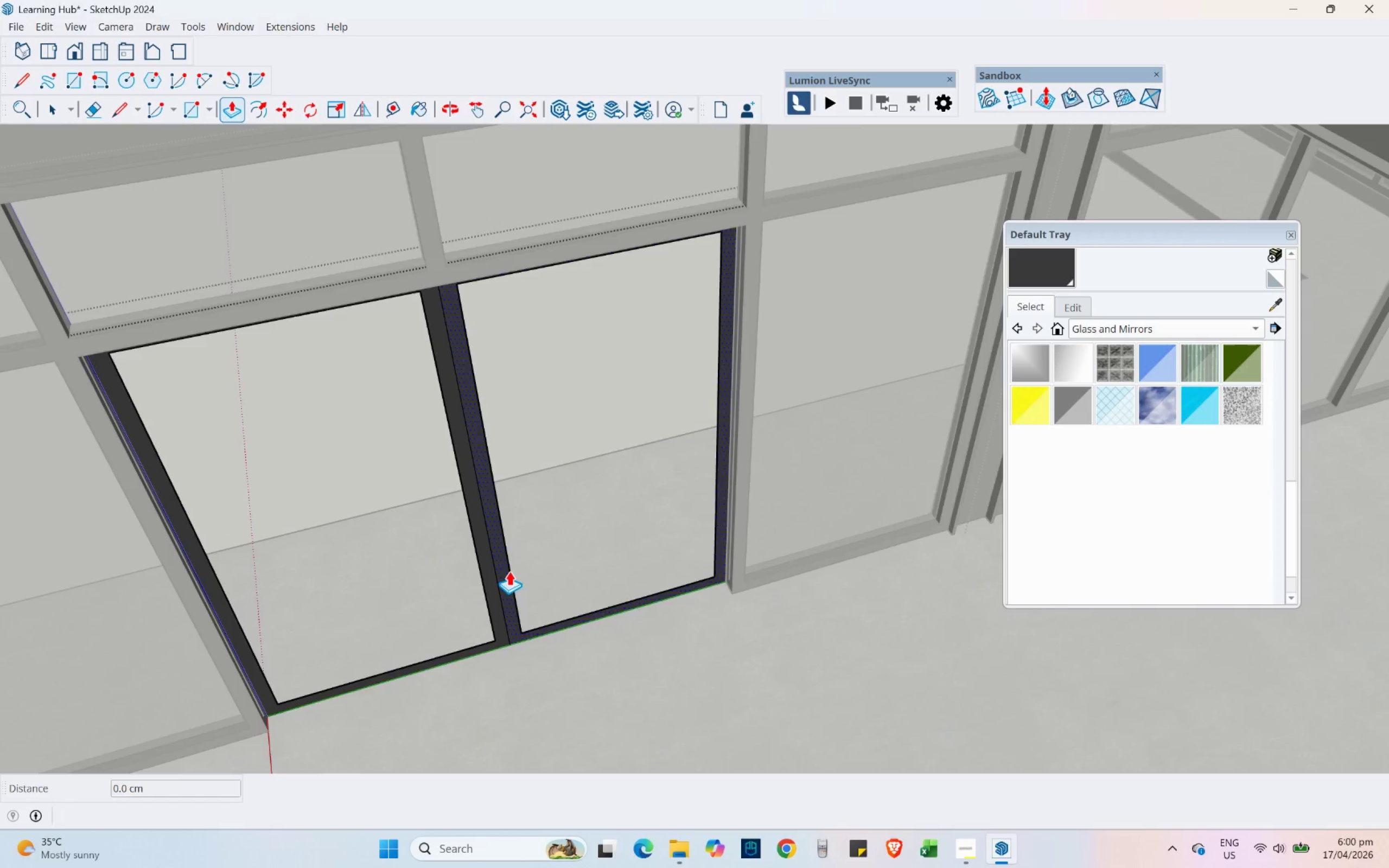 
scroll: coordinate [507, 571], scroll_direction: up, amount: 3.0
 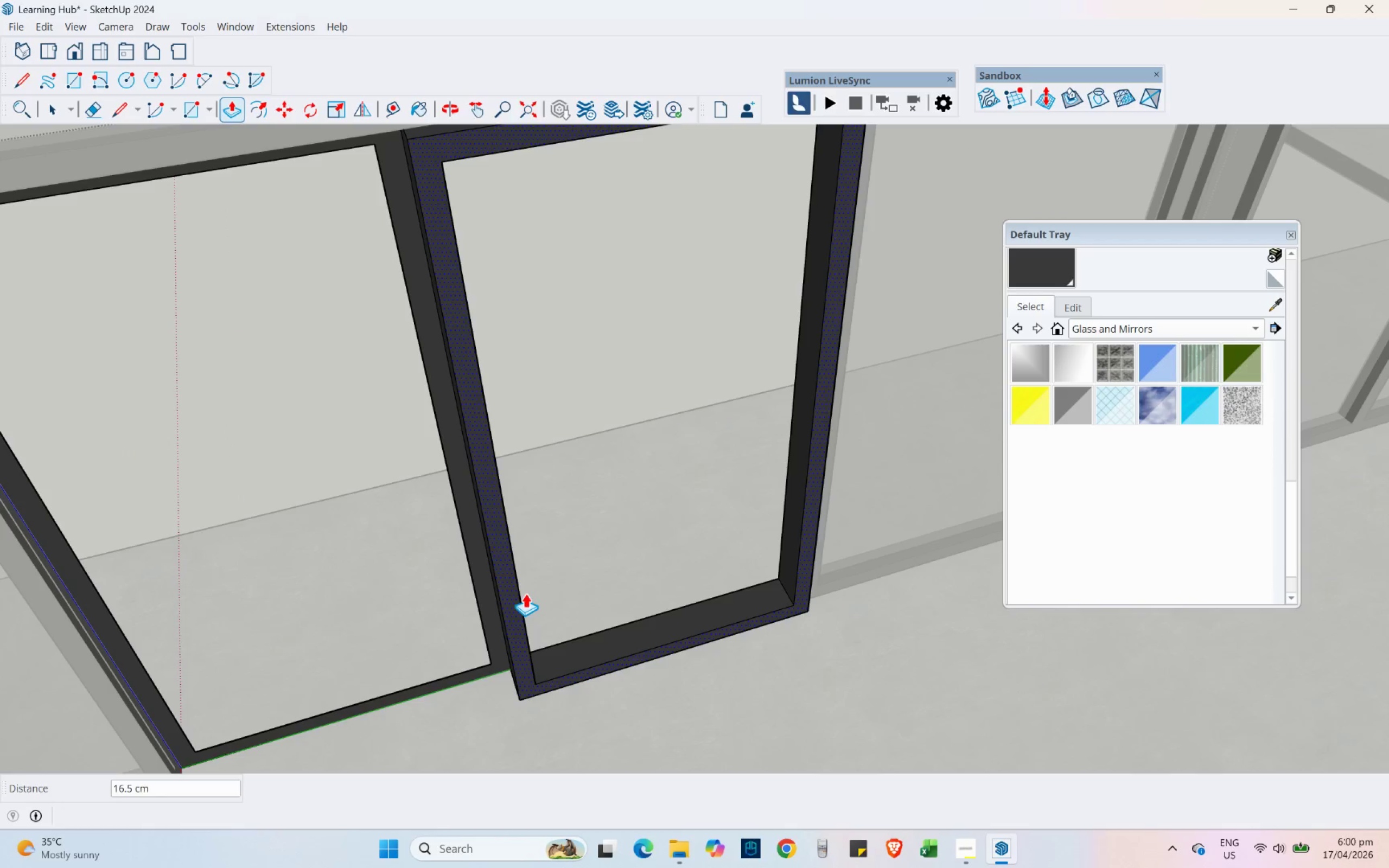 
key(Numpad7)
 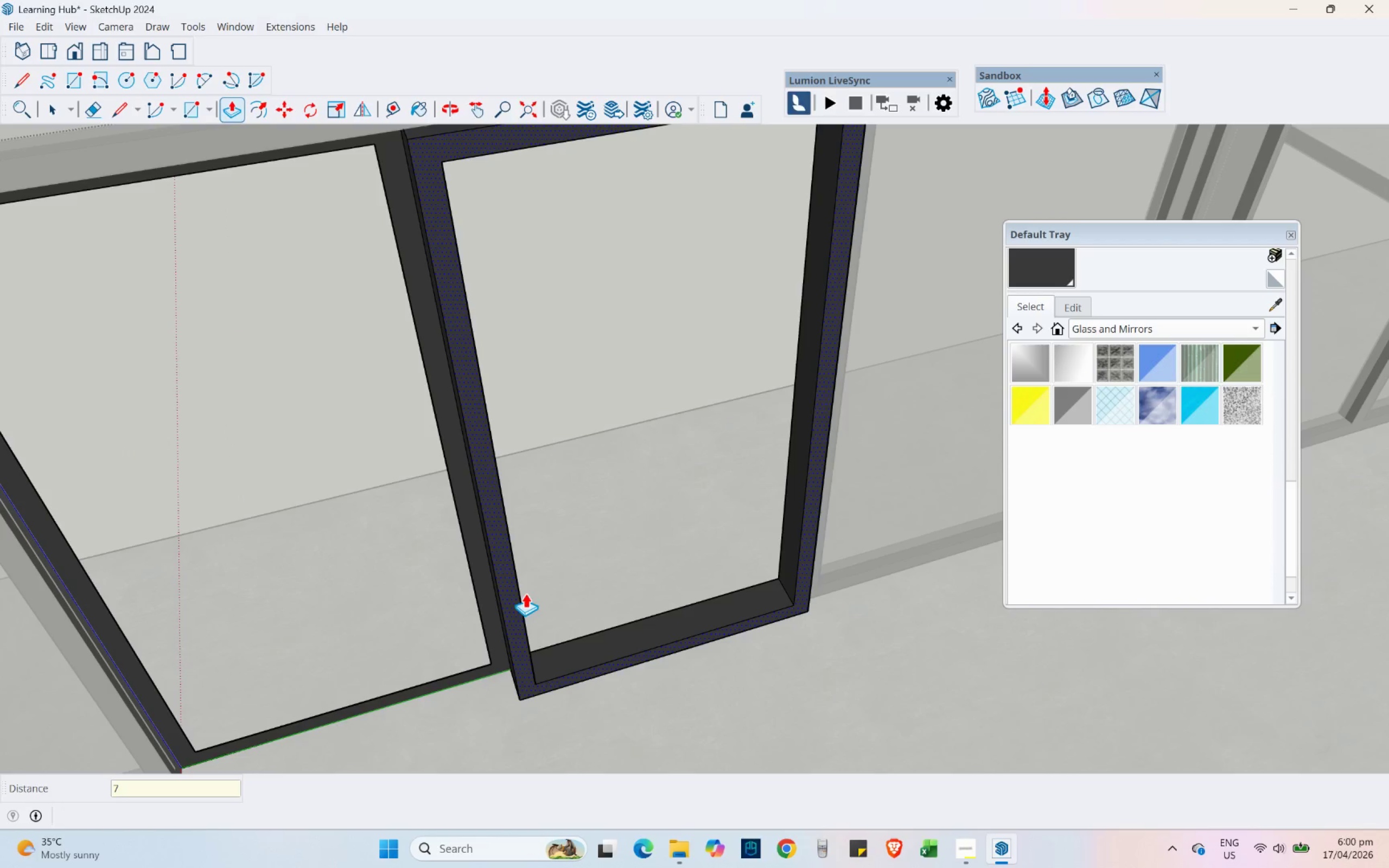 
key(NumpadDecimal)
 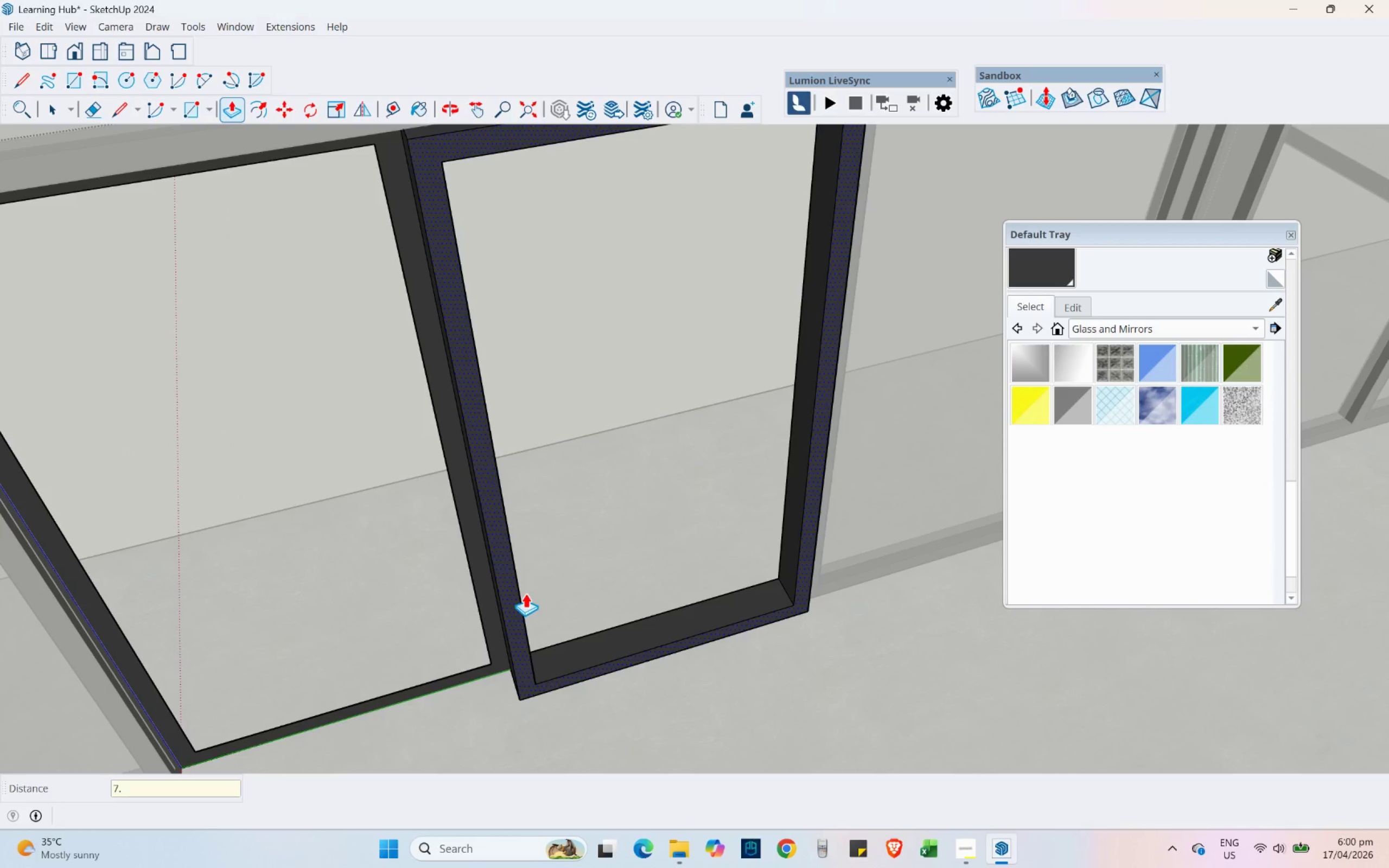 
key(Numpad5)
 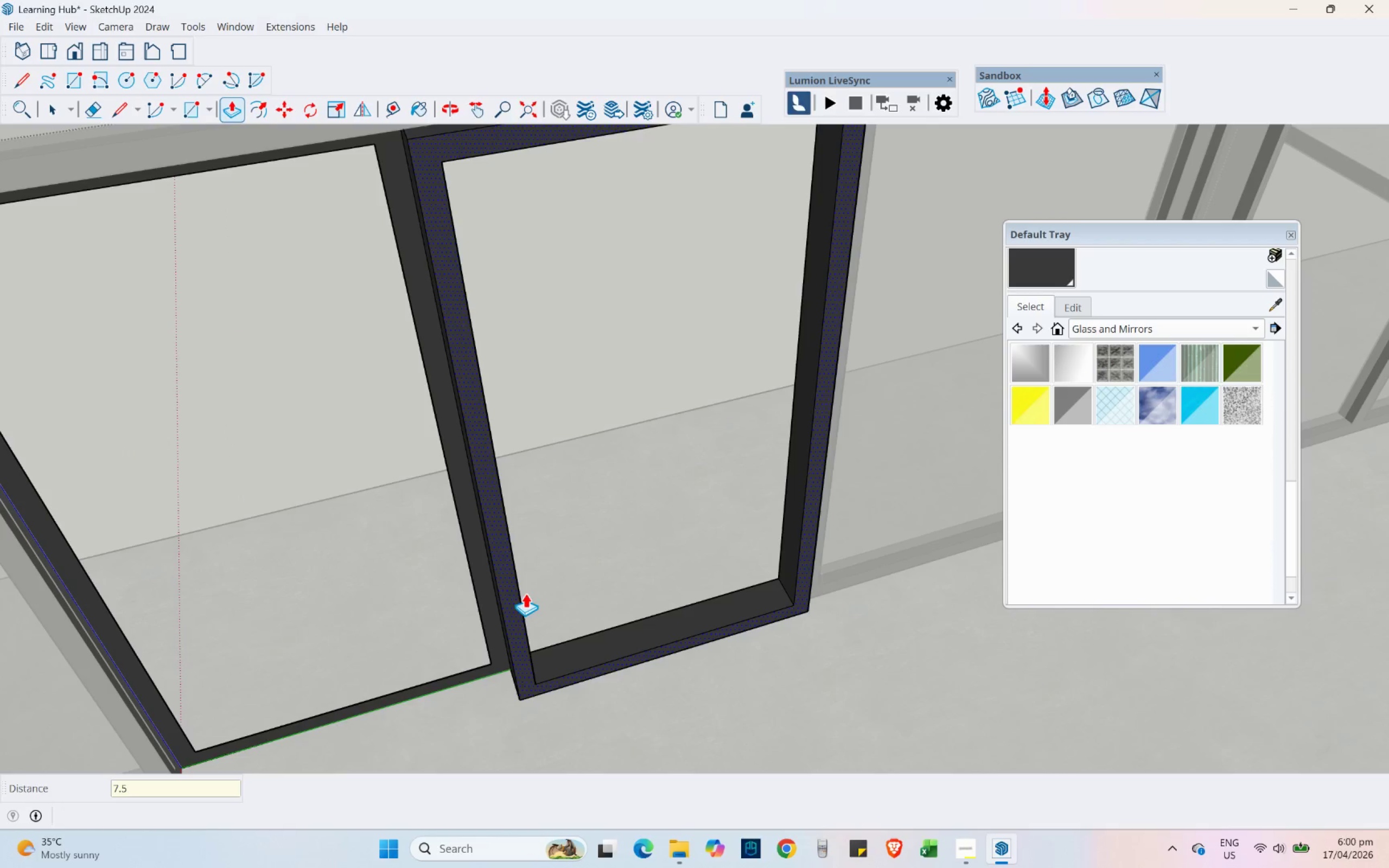 
key(NumpadEnter)
 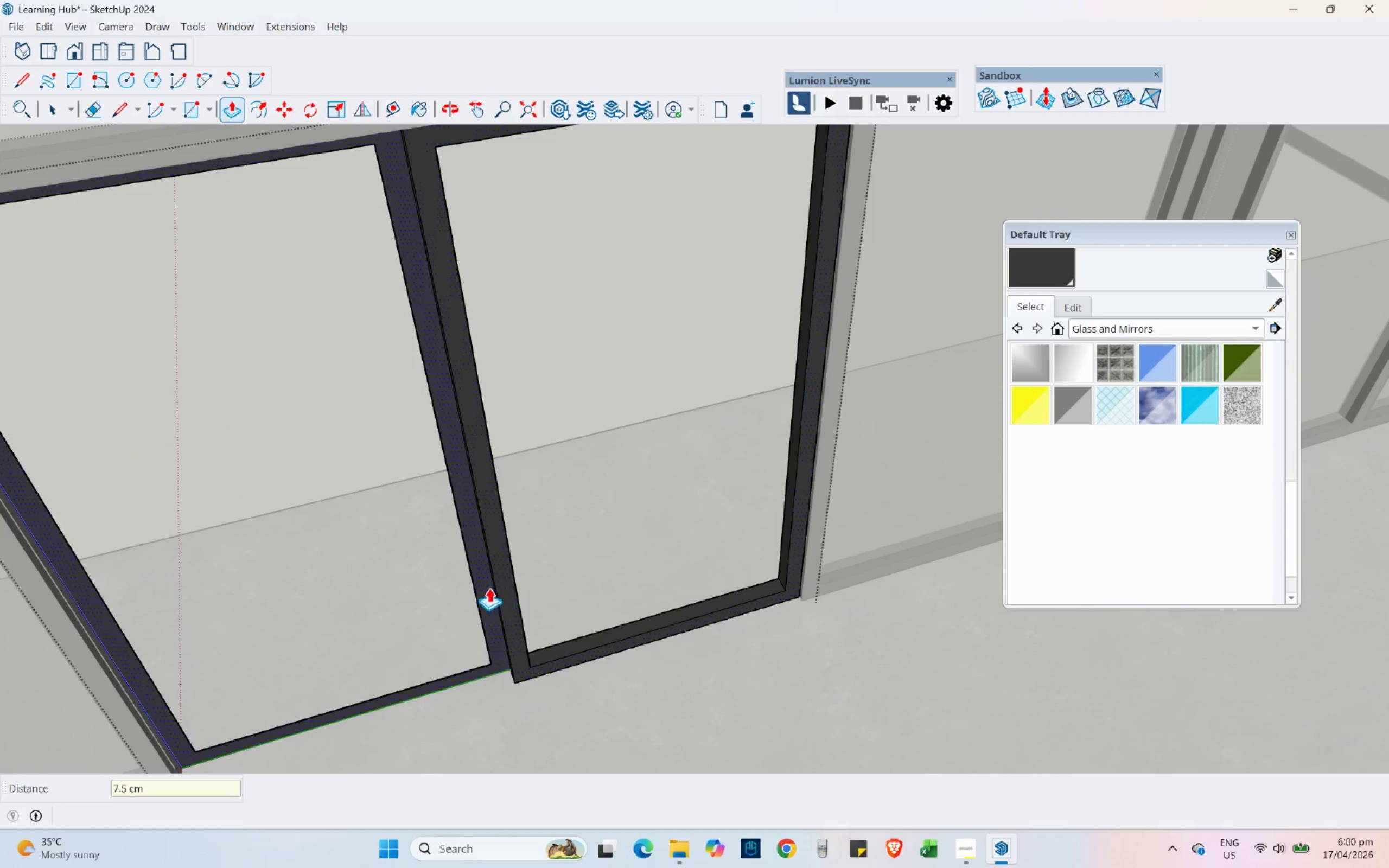 
left_click_drag(start_coordinate=[486, 584], to_coordinate=[505, 582])
 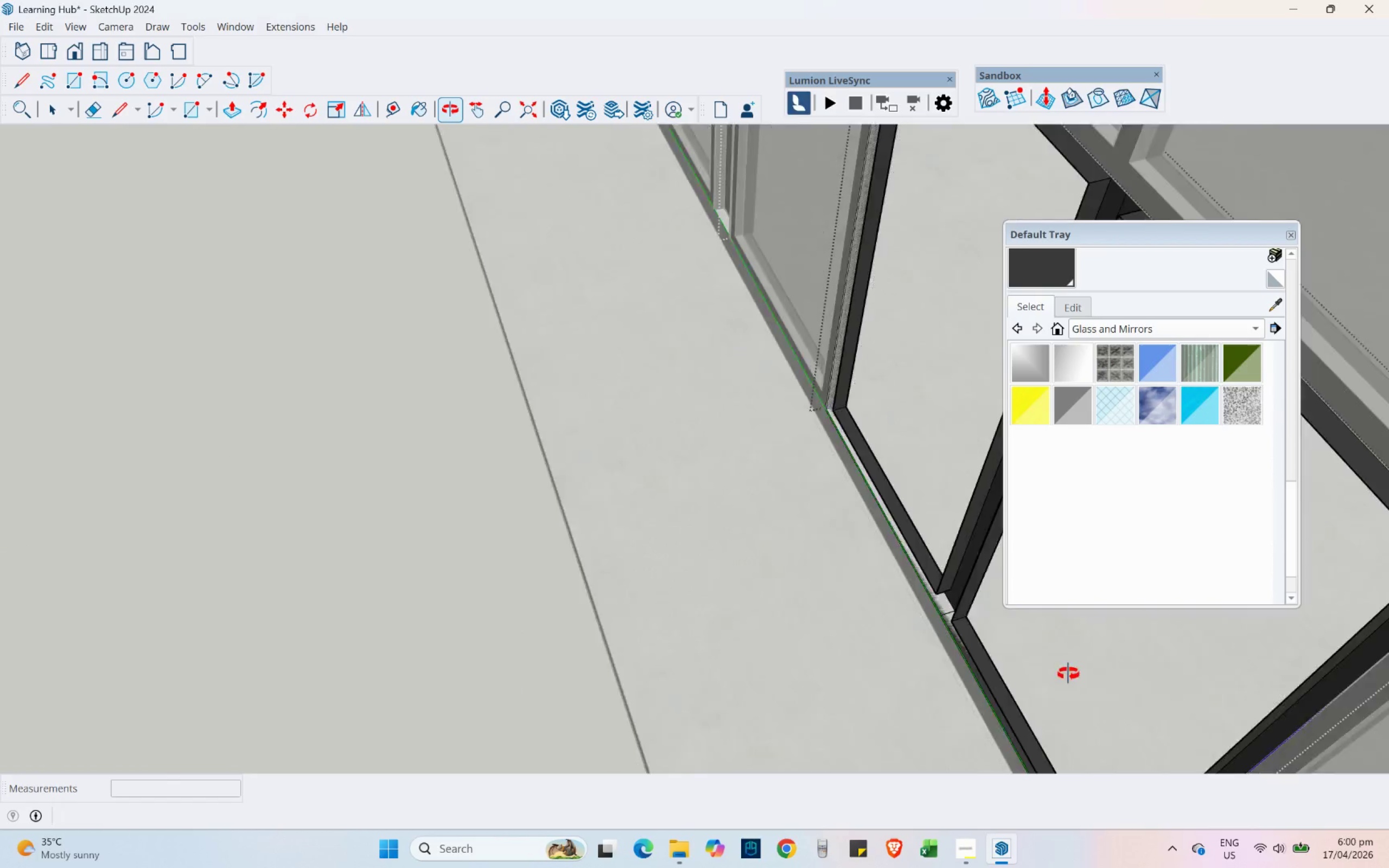 
hold_key(key=ShiftLeft, duration=0.38)
 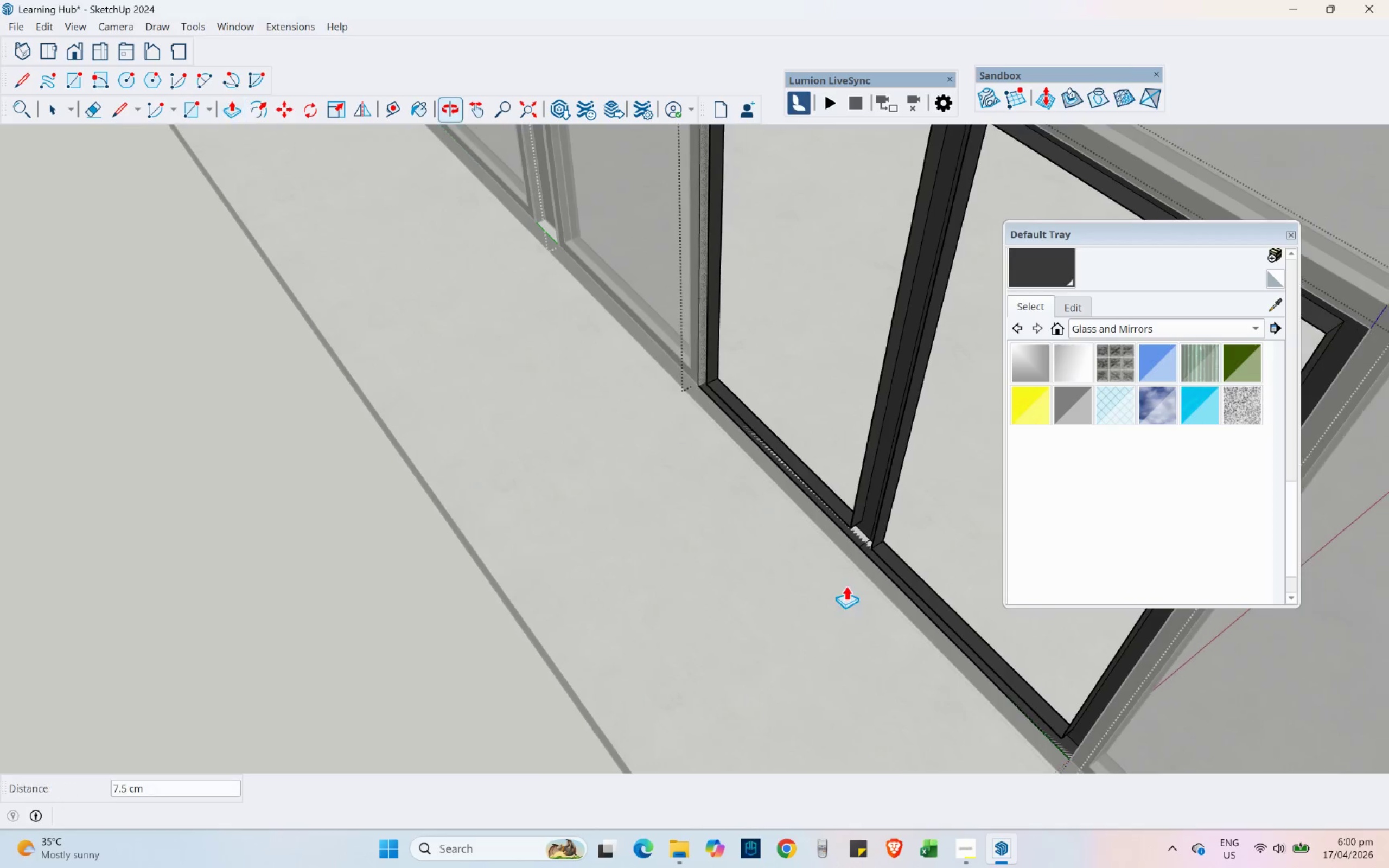 
scroll: coordinate [847, 583], scroll_direction: up, amount: 3.0
 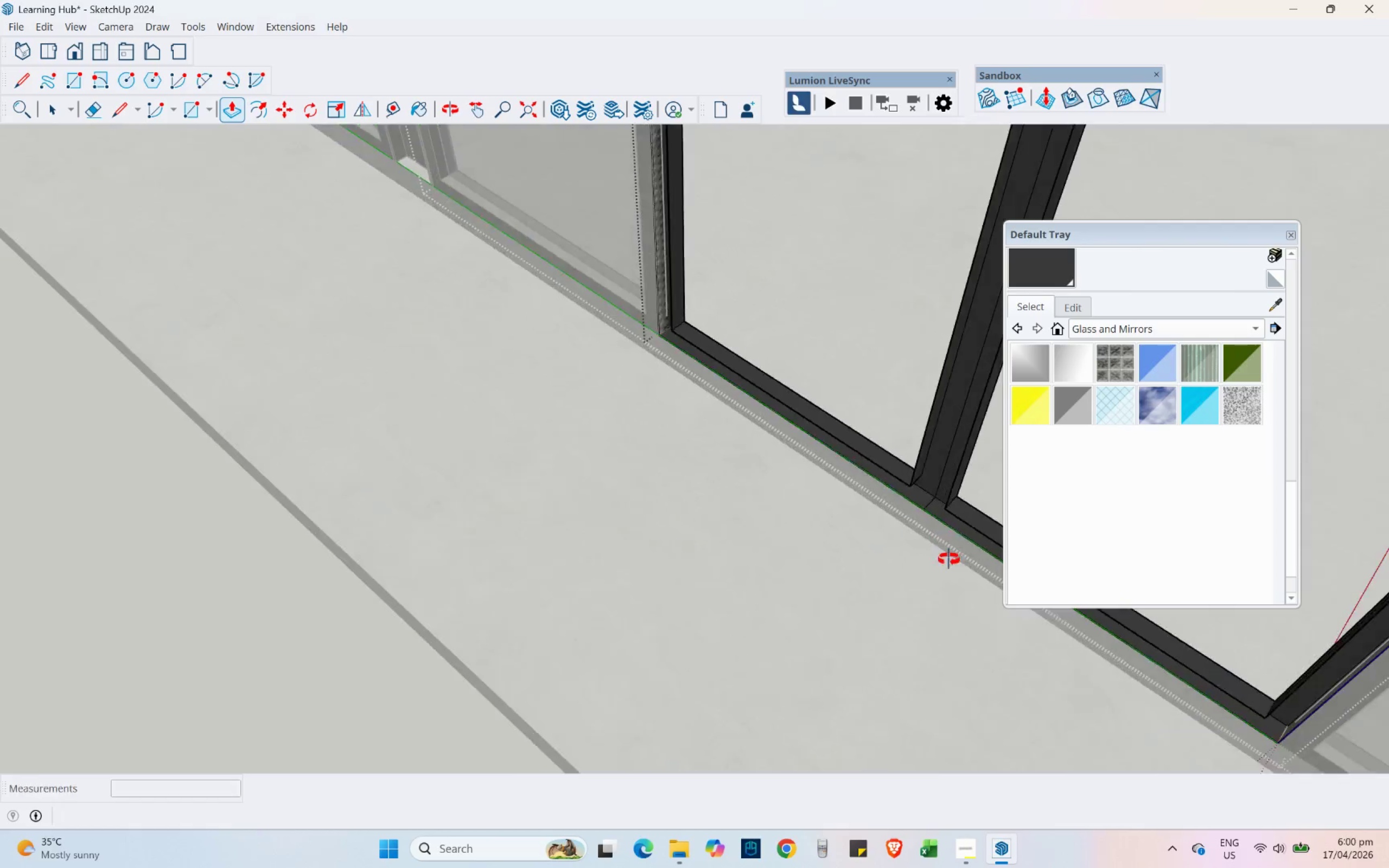 
hold_key(key=ShiftLeft, duration=0.42)
 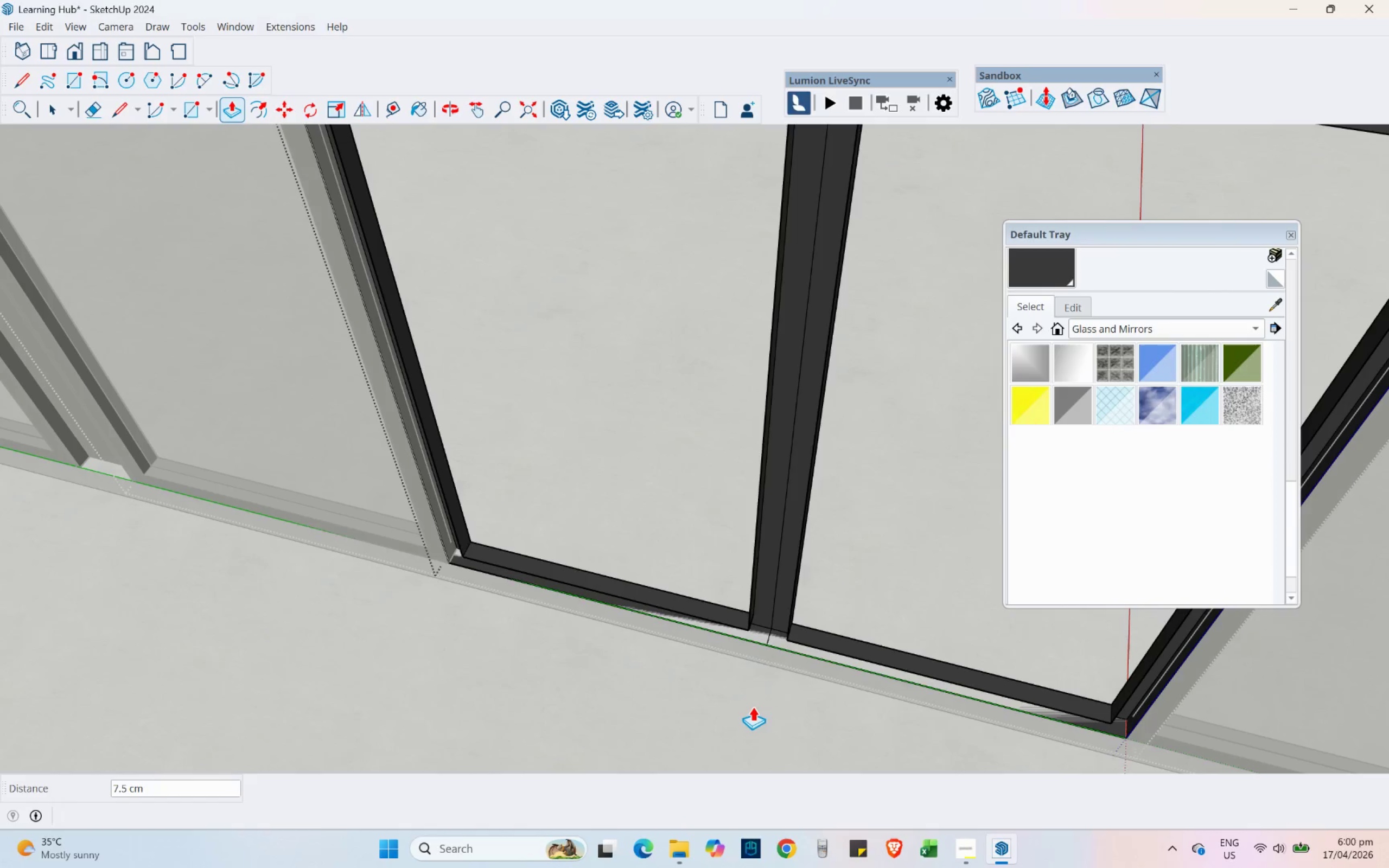 
key(L)
 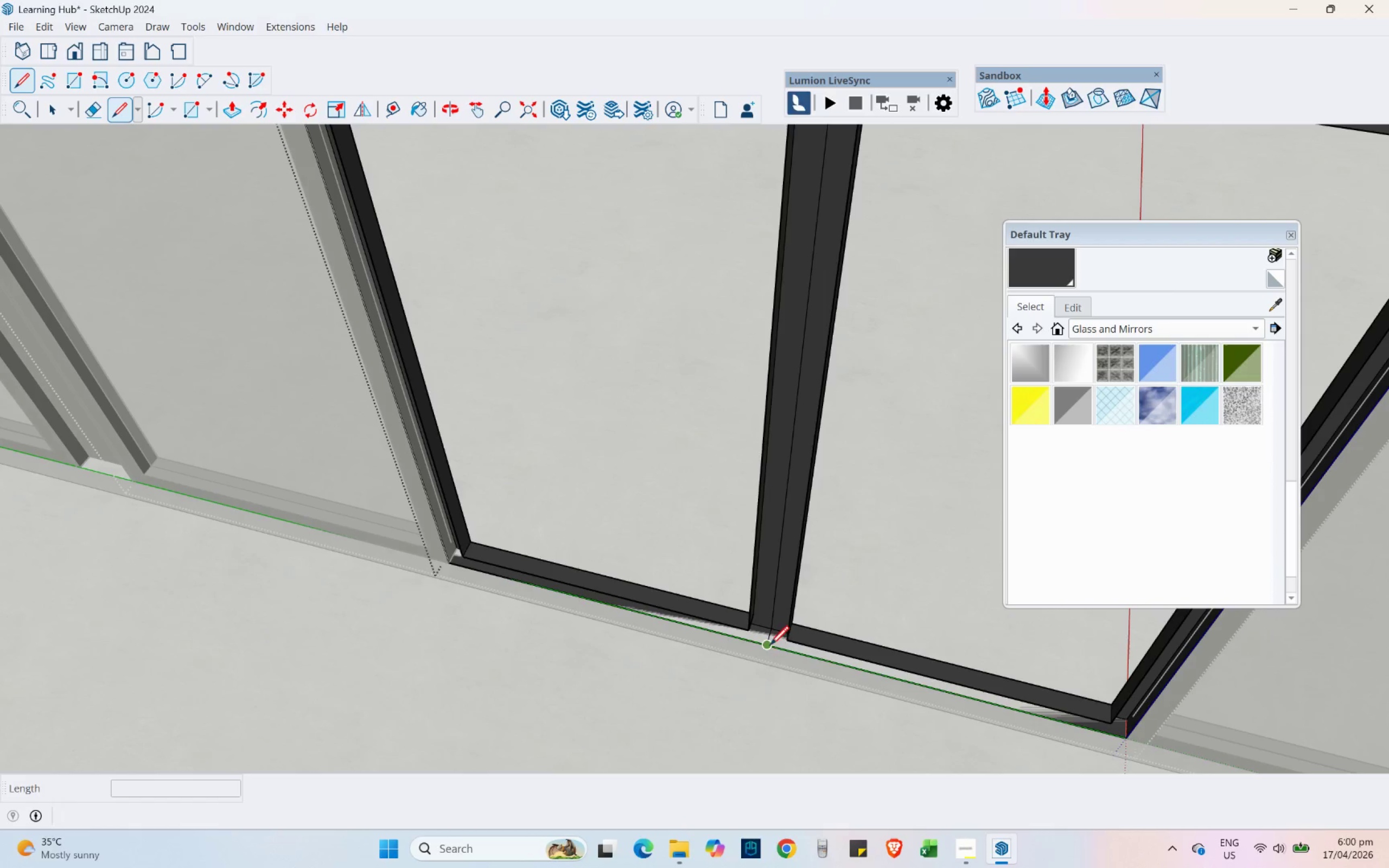 
left_click([769, 647])
 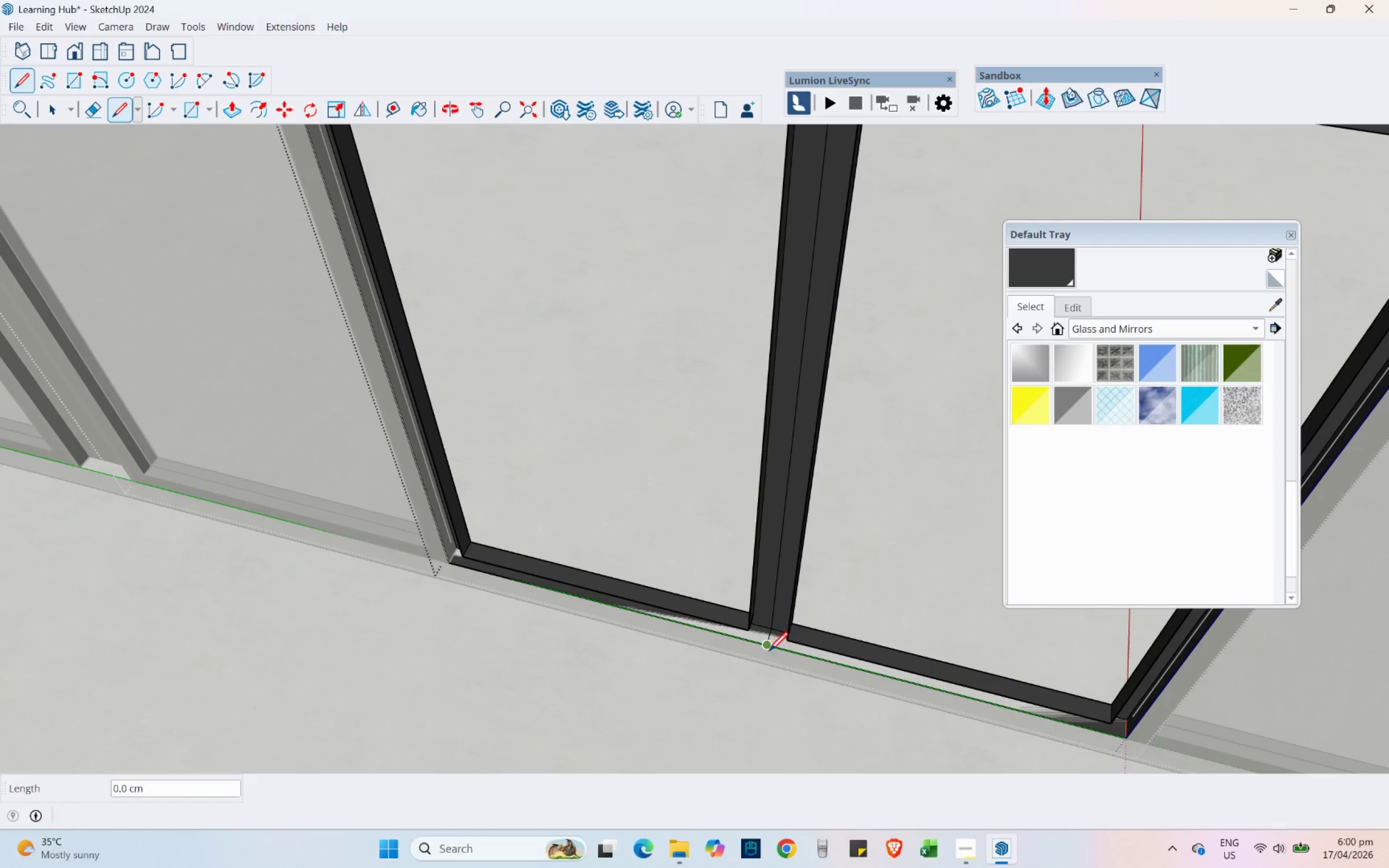 
scroll: coordinate [802, 461], scroll_direction: down, amount: 3.0
 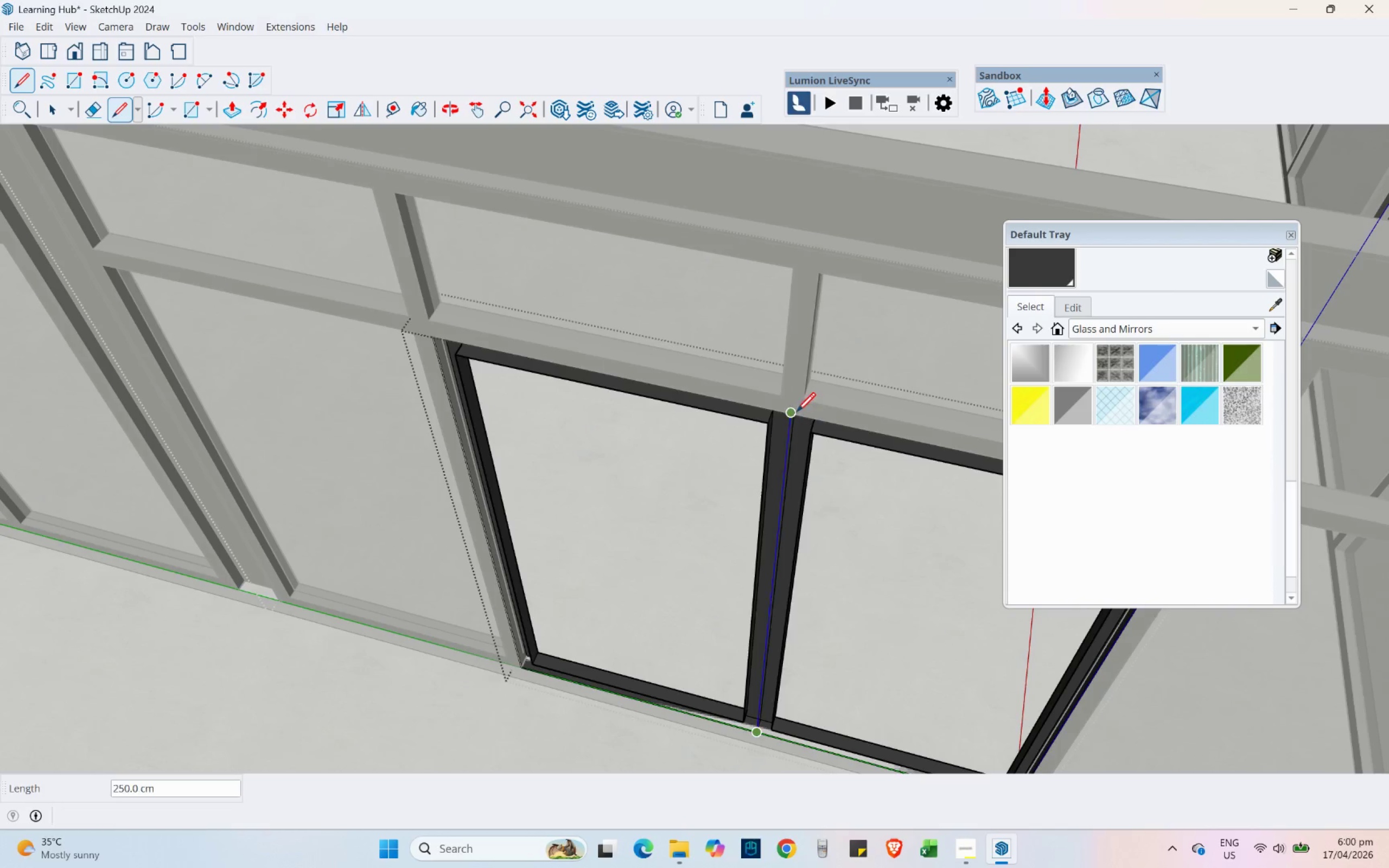 
left_click([796, 411])
 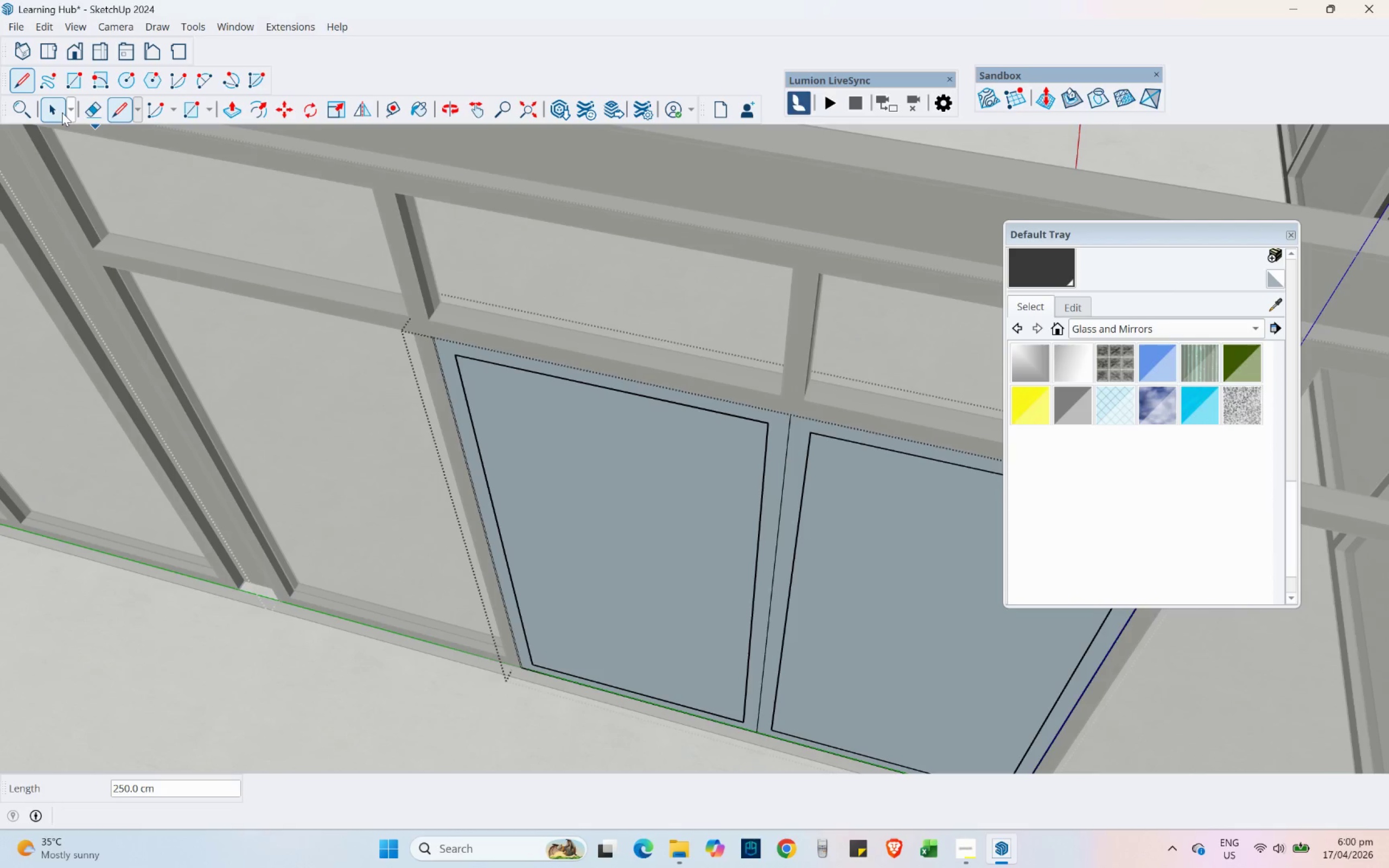 
double_click([602, 504])
 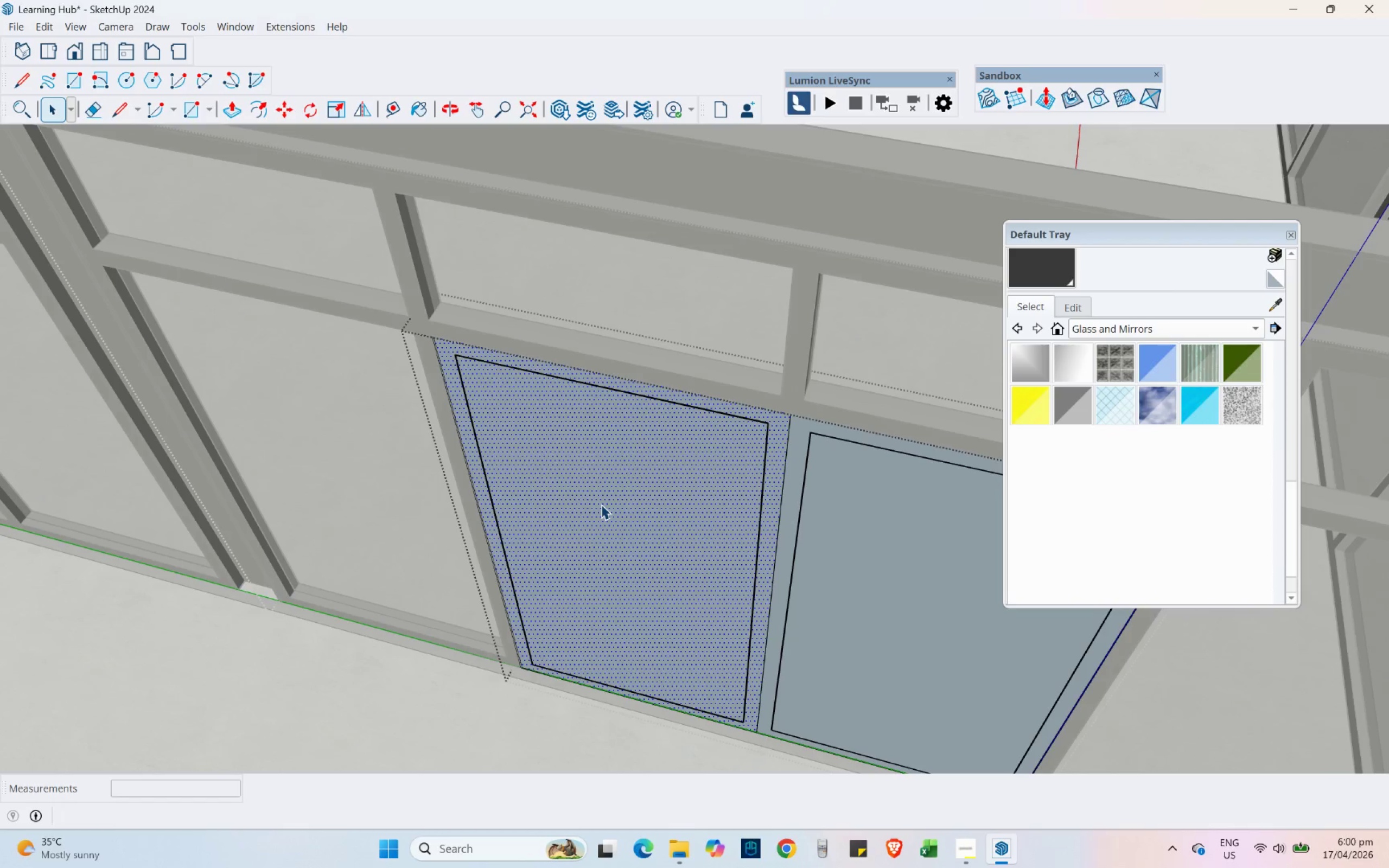 
key(Delete)
 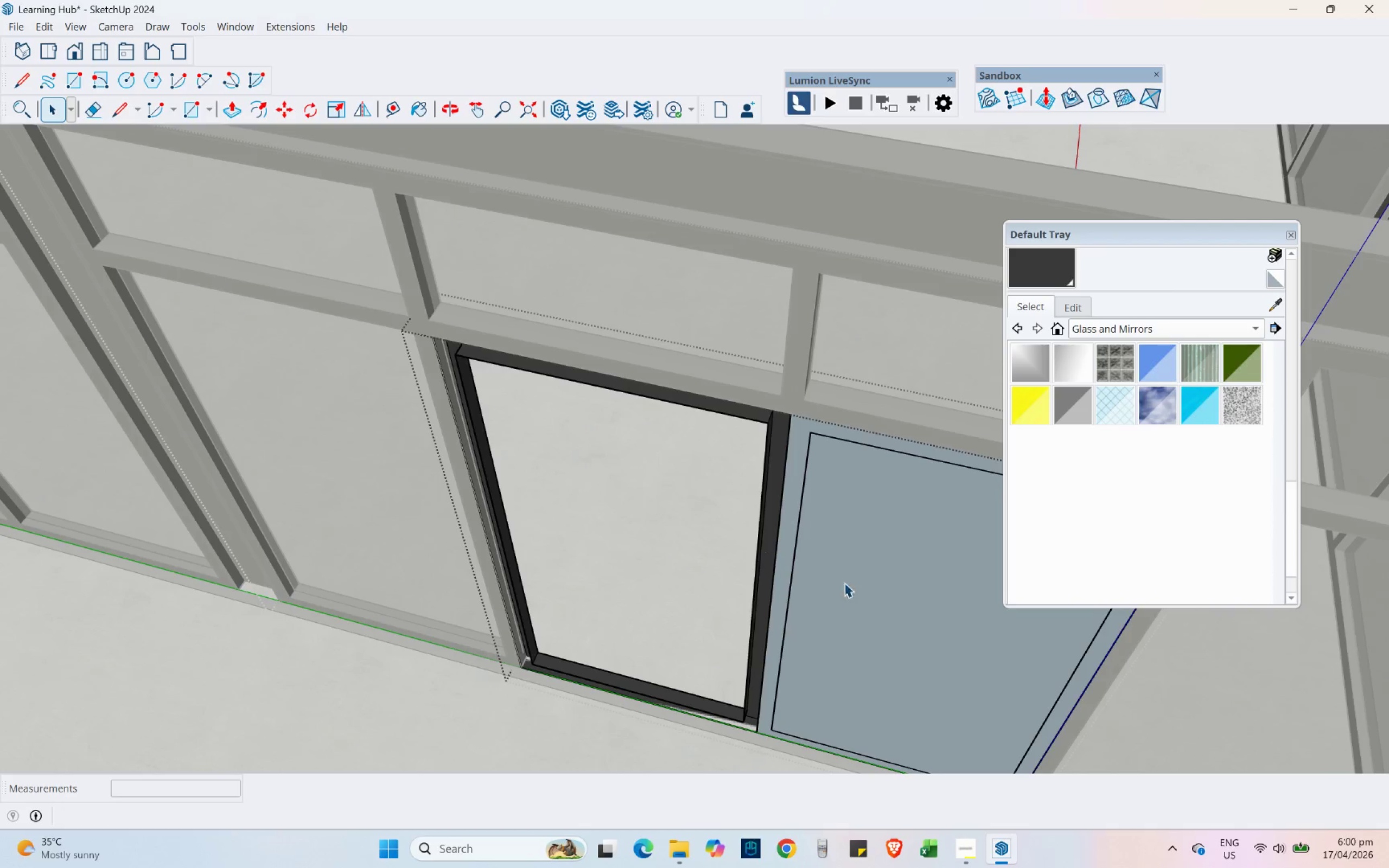 
left_click([863, 589])
 